 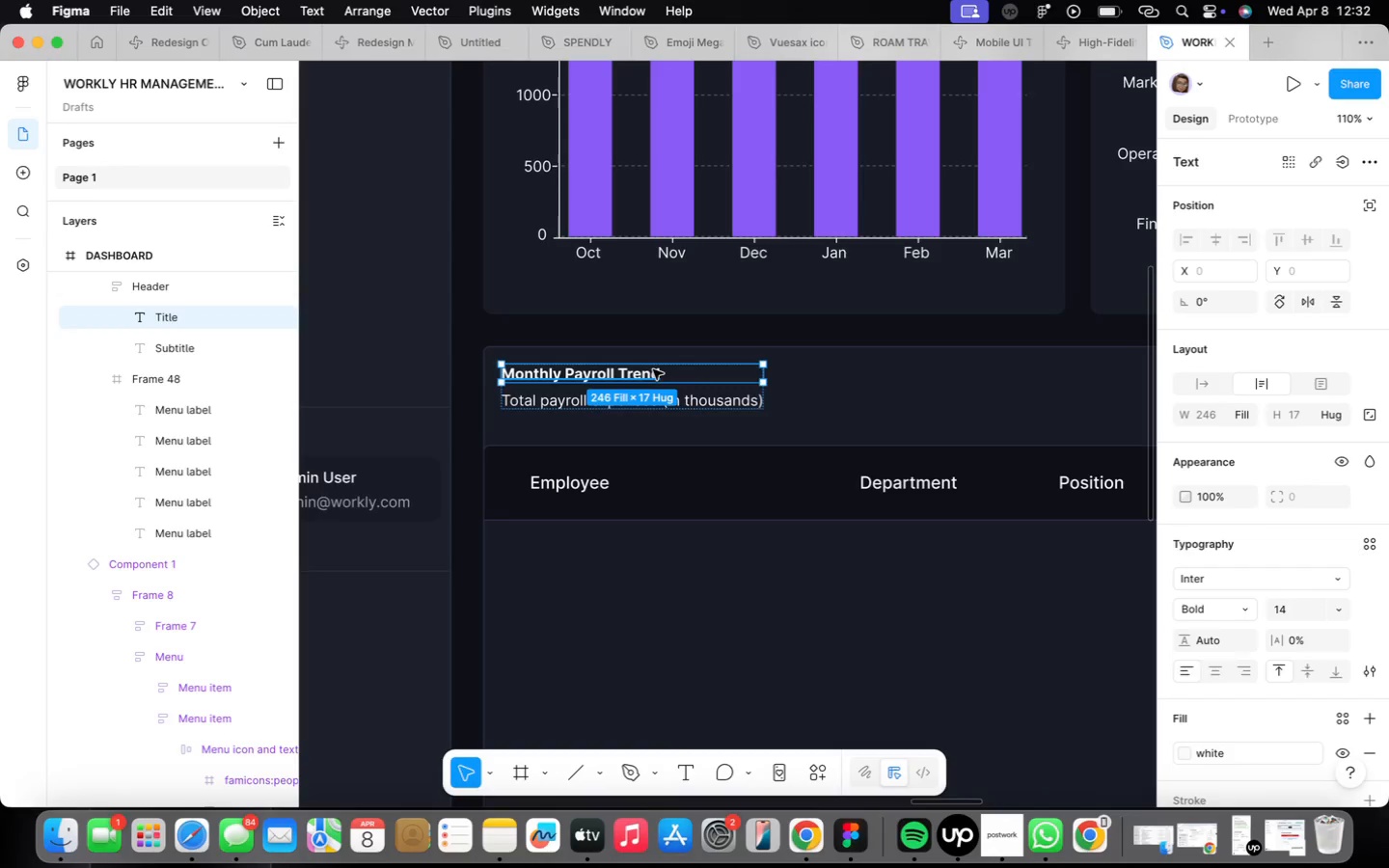 
triple_click([653, 369])
 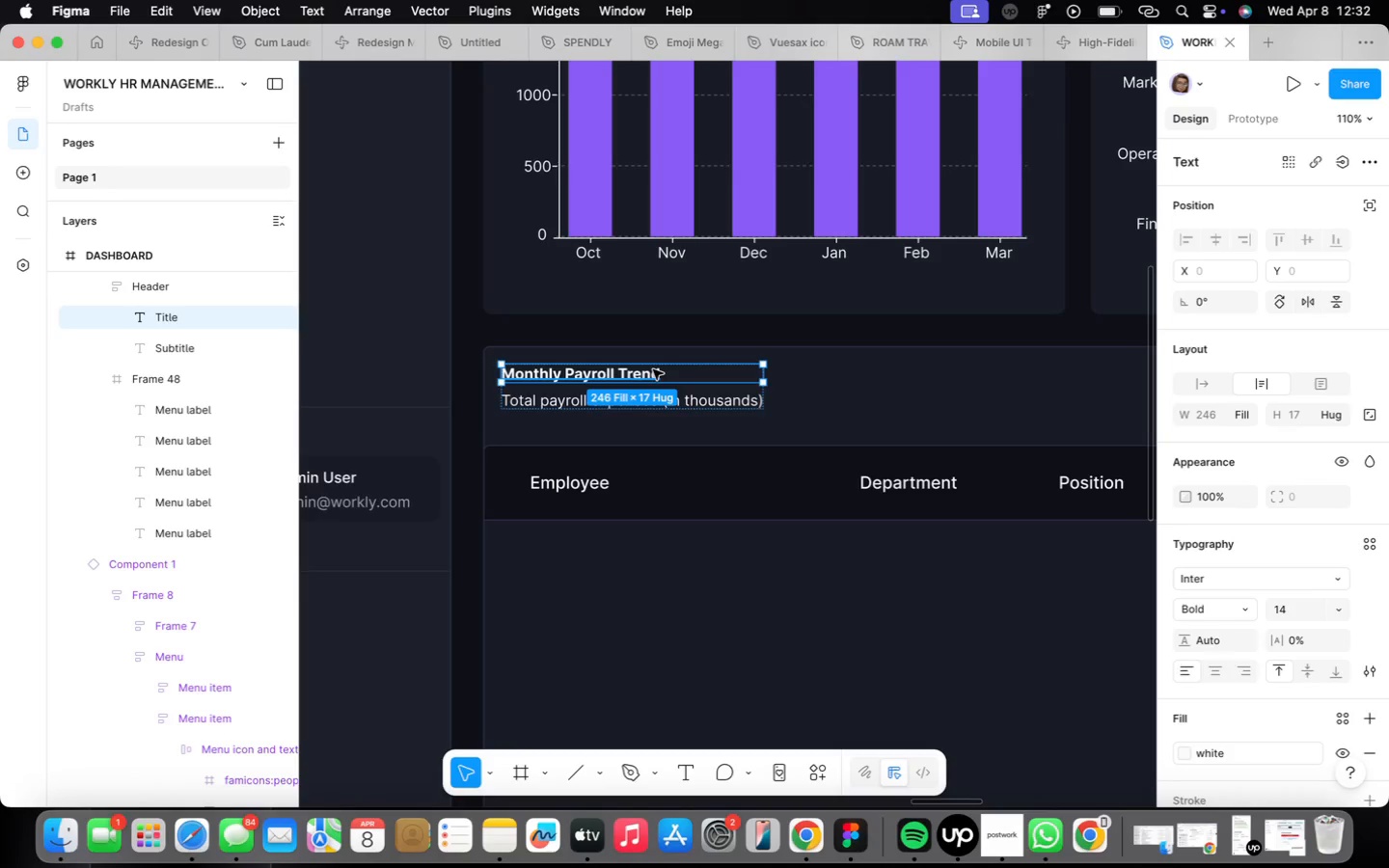 
triple_click([653, 369])
 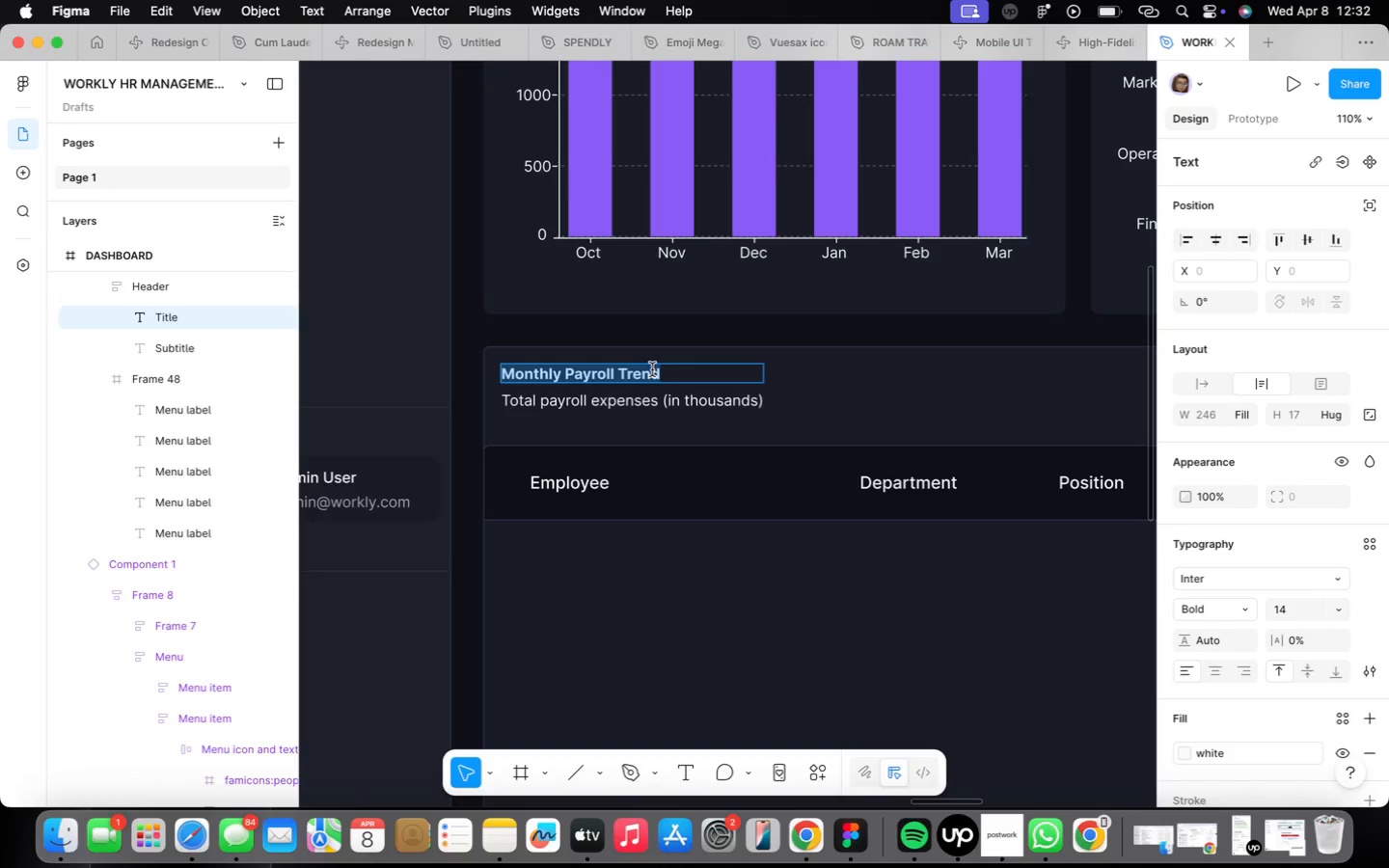 
type(PA)
key(Backspace)
type(ayroll Records- March 2026)
 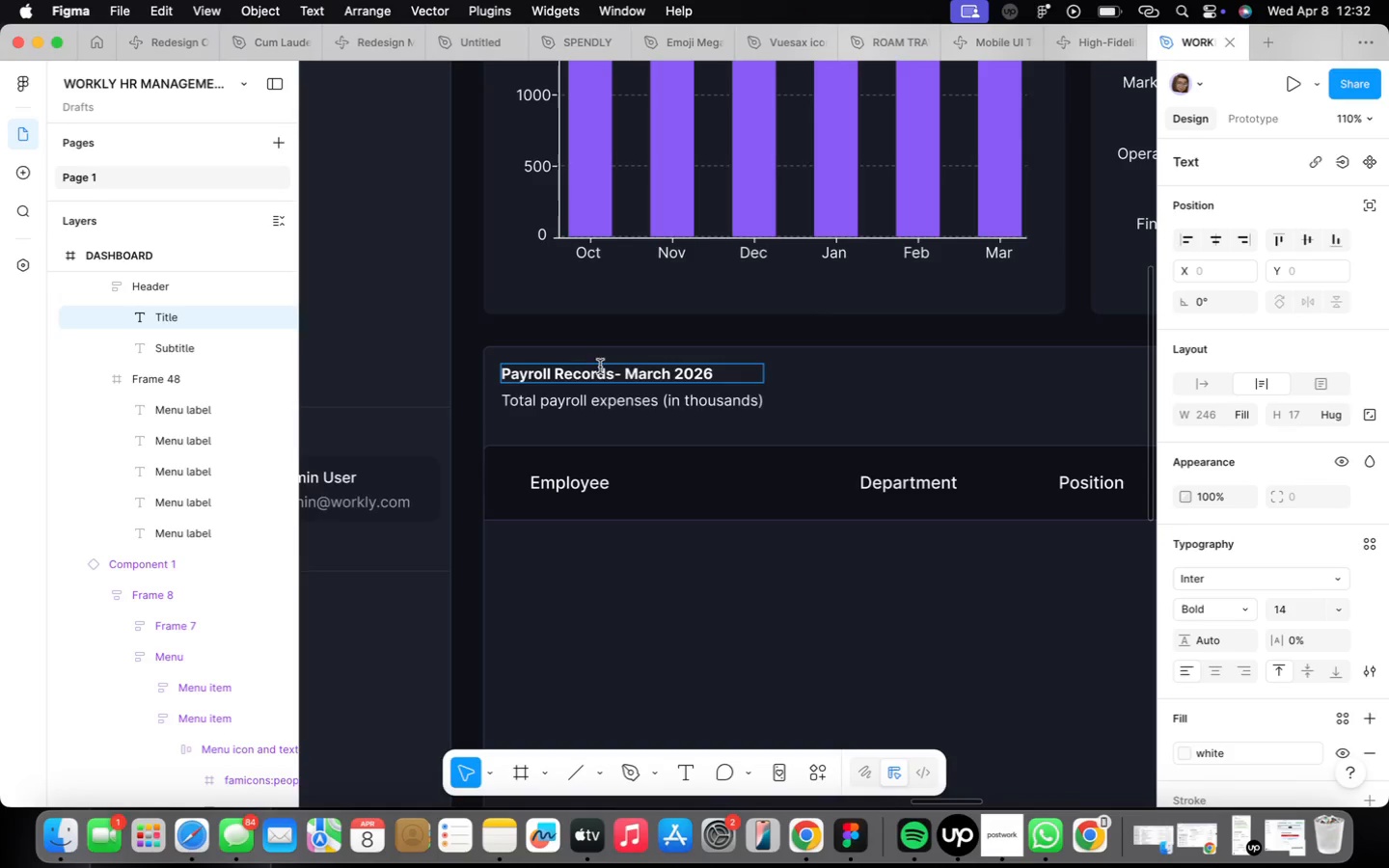 
left_click([613, 375])
 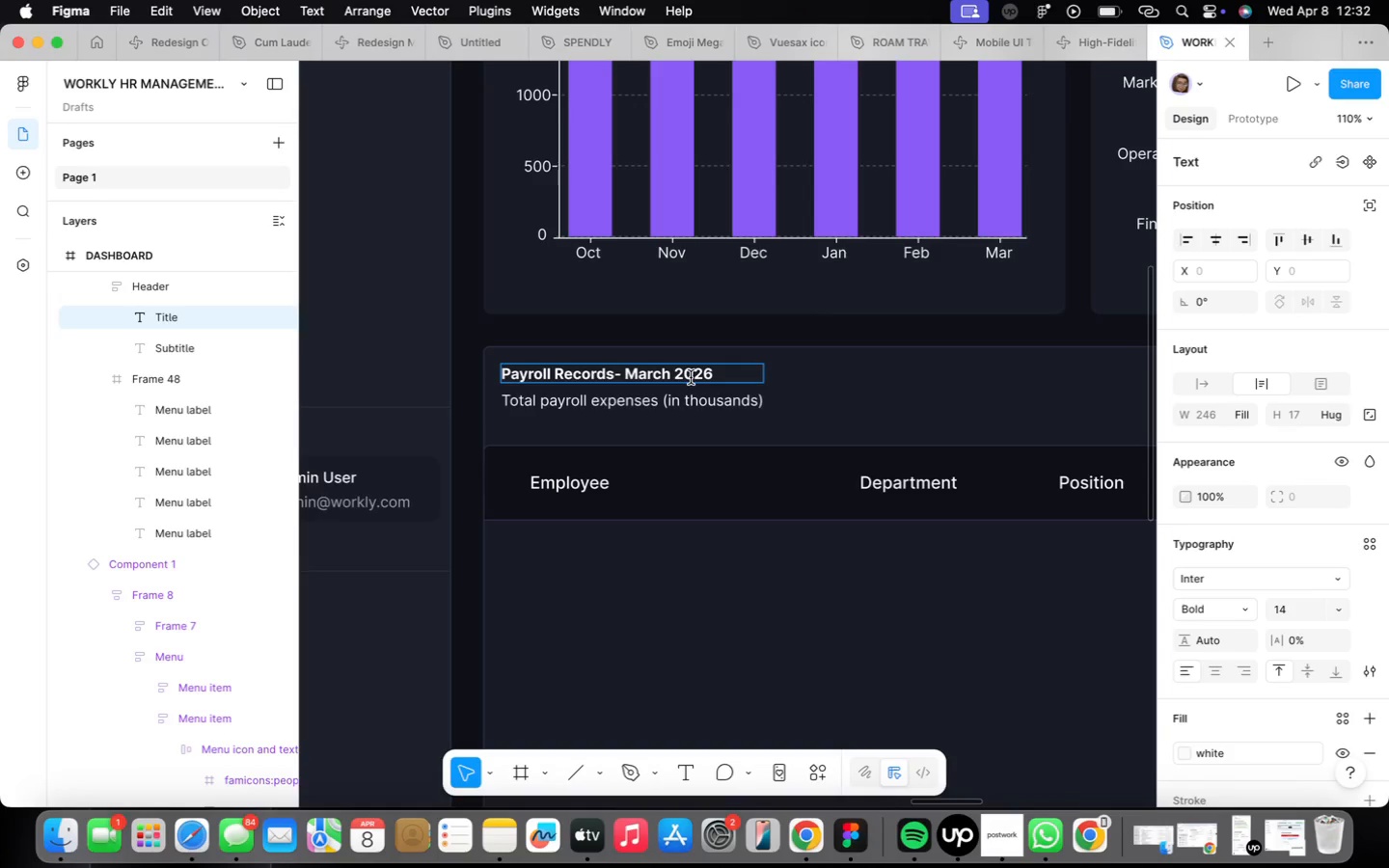 
key(Space)
 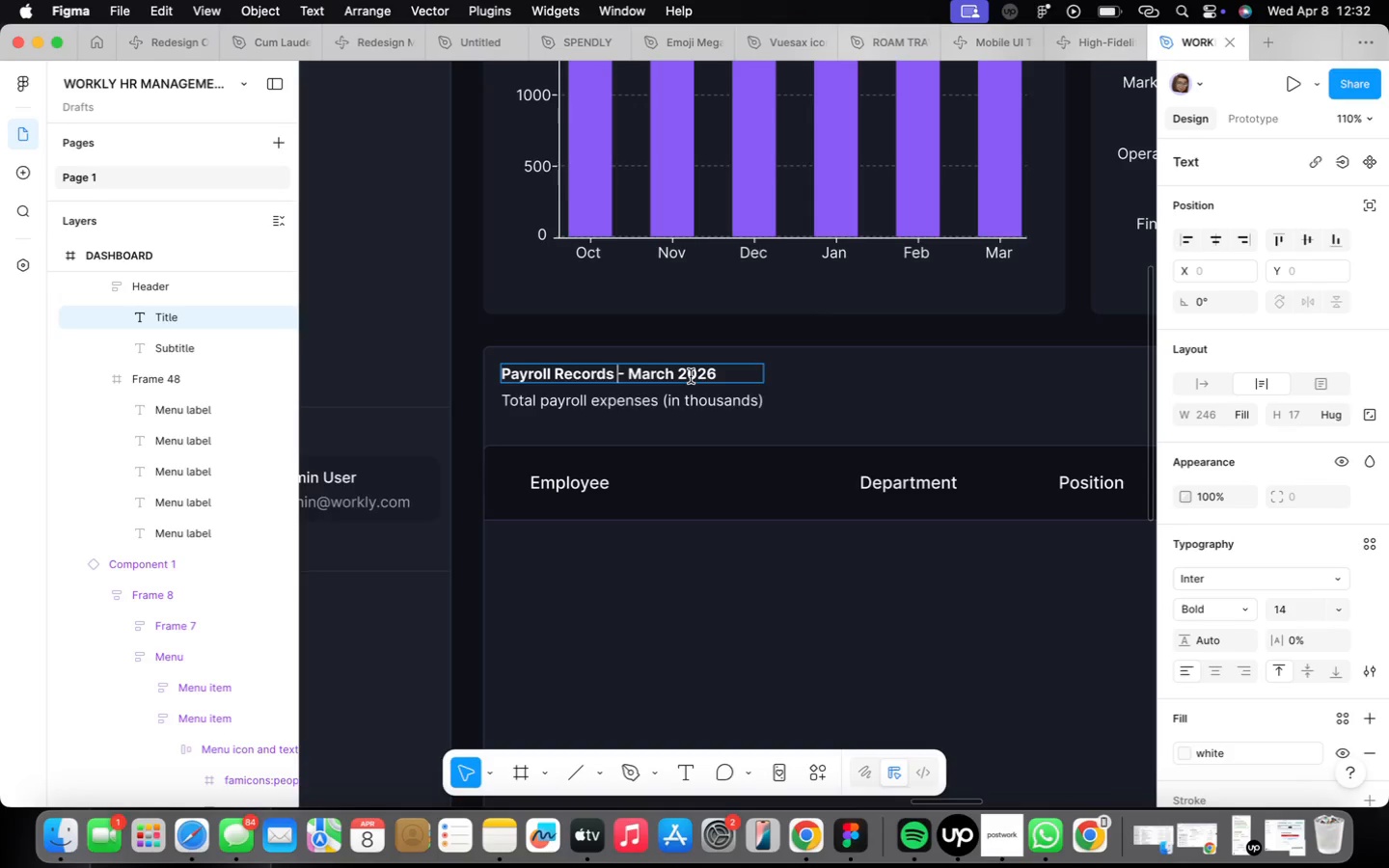 
wait(5.78)
 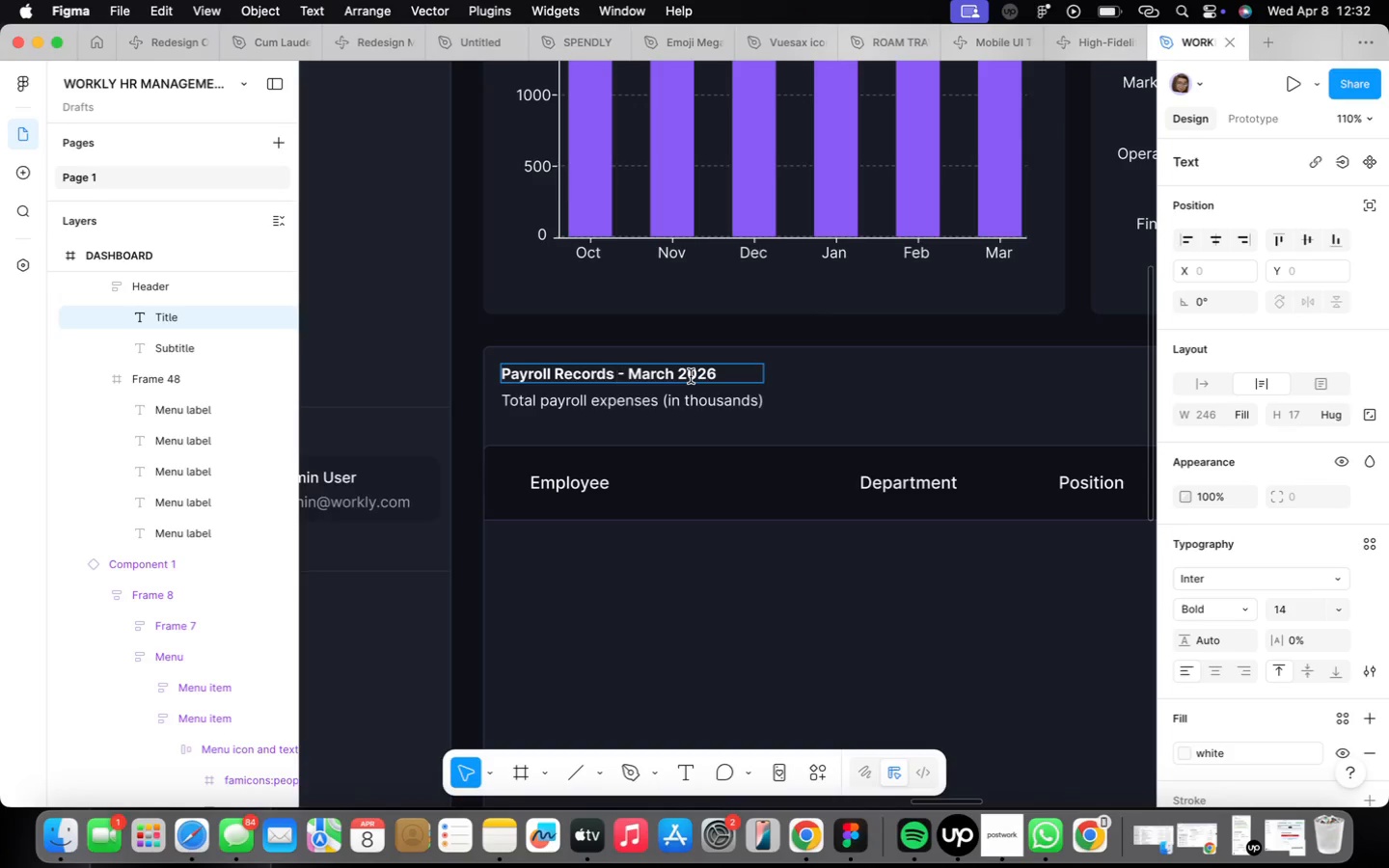 
double_click([698, 394])
 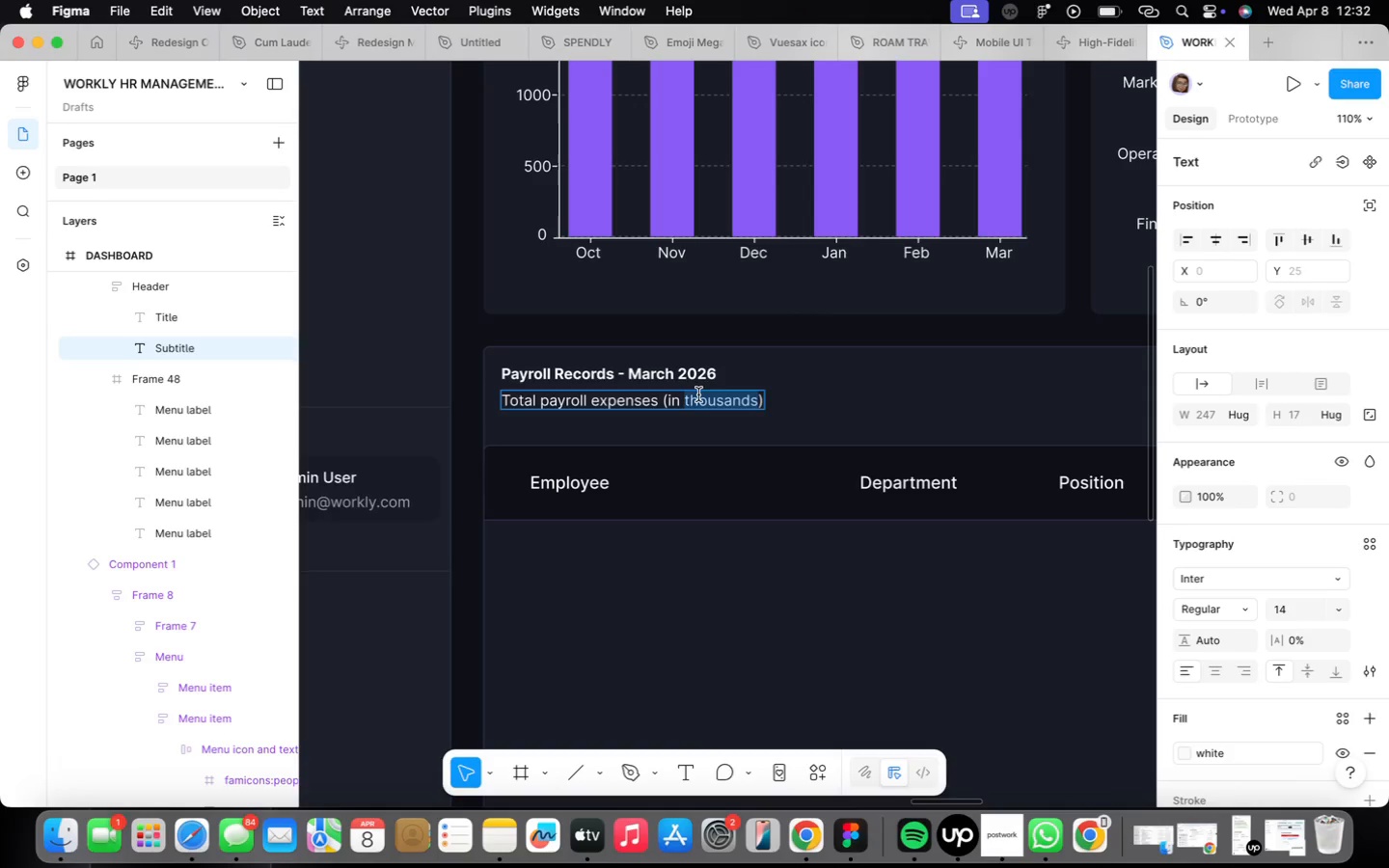 
triple_click([698, 395])
 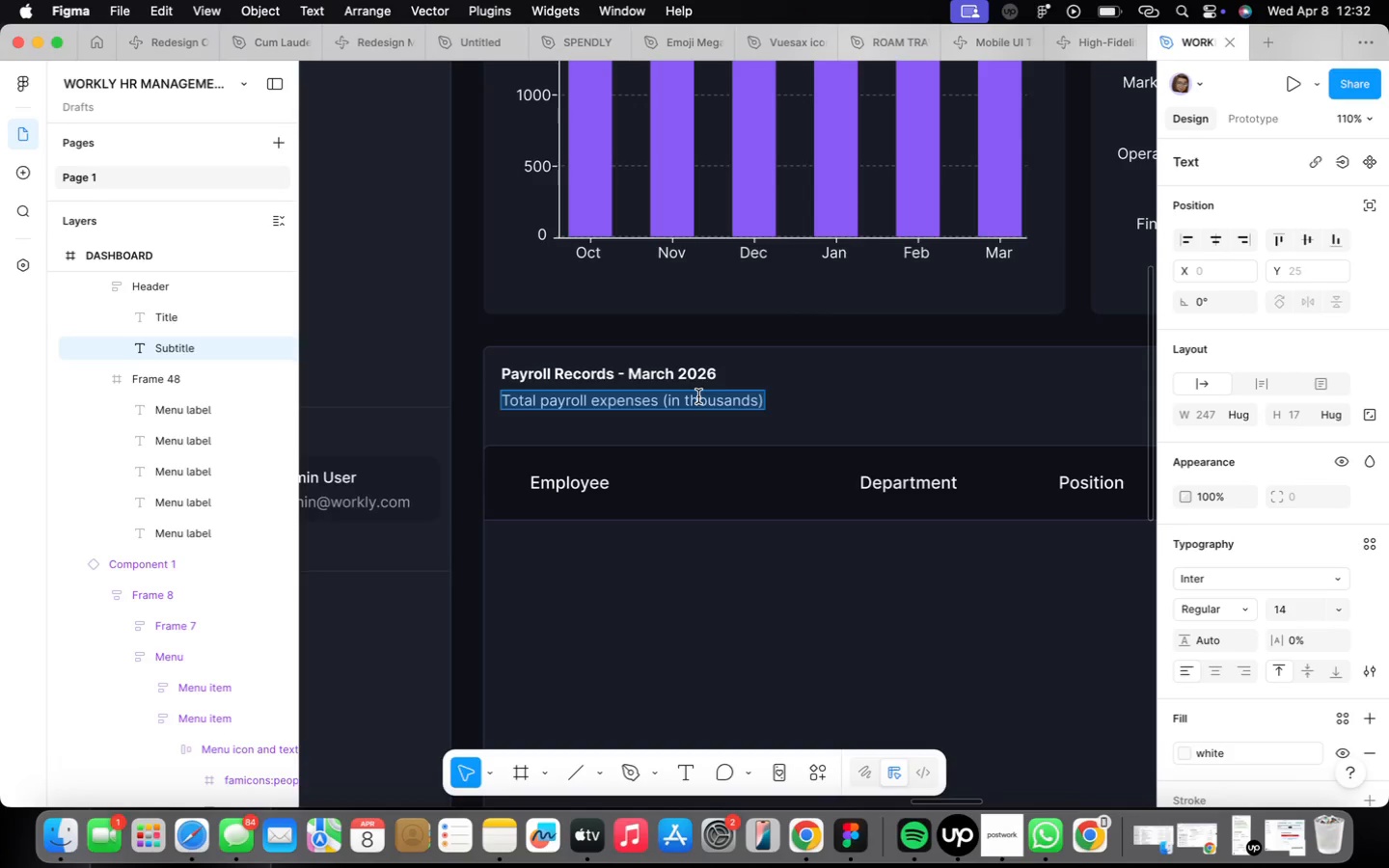 
type(Detailed breakdown of employee compensation)
 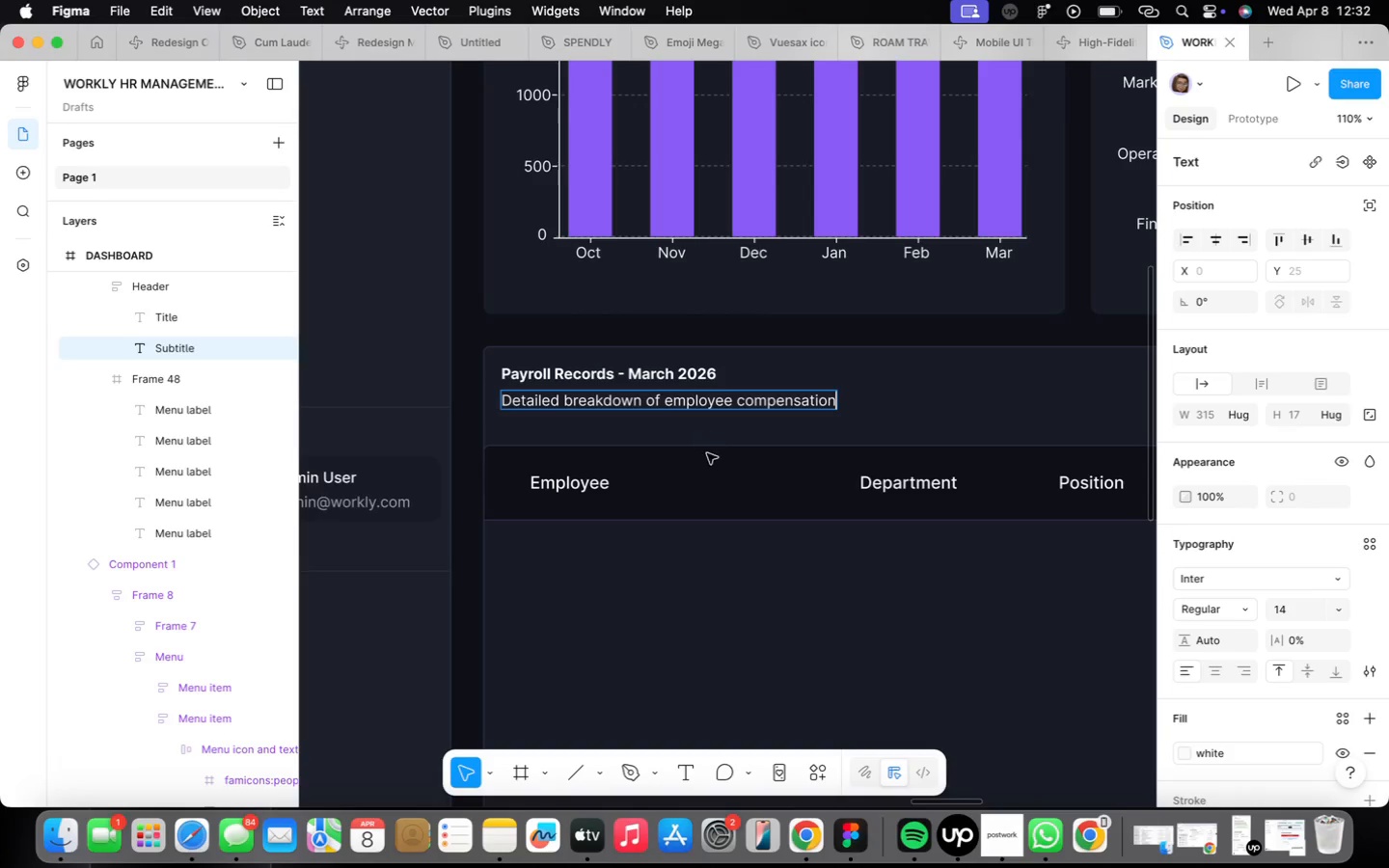 
double_click([671, 596])
 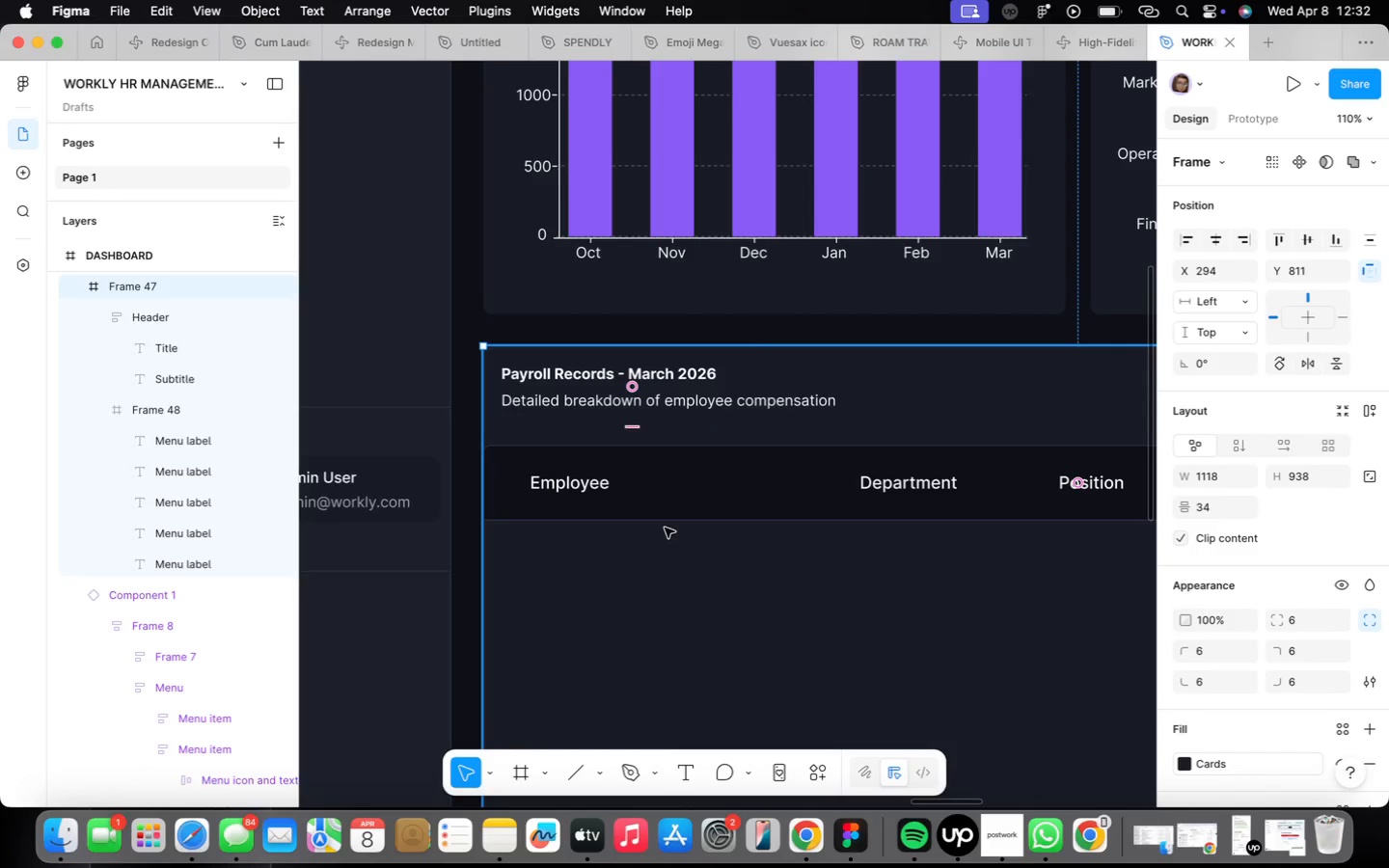 
double_click([666, 486])
 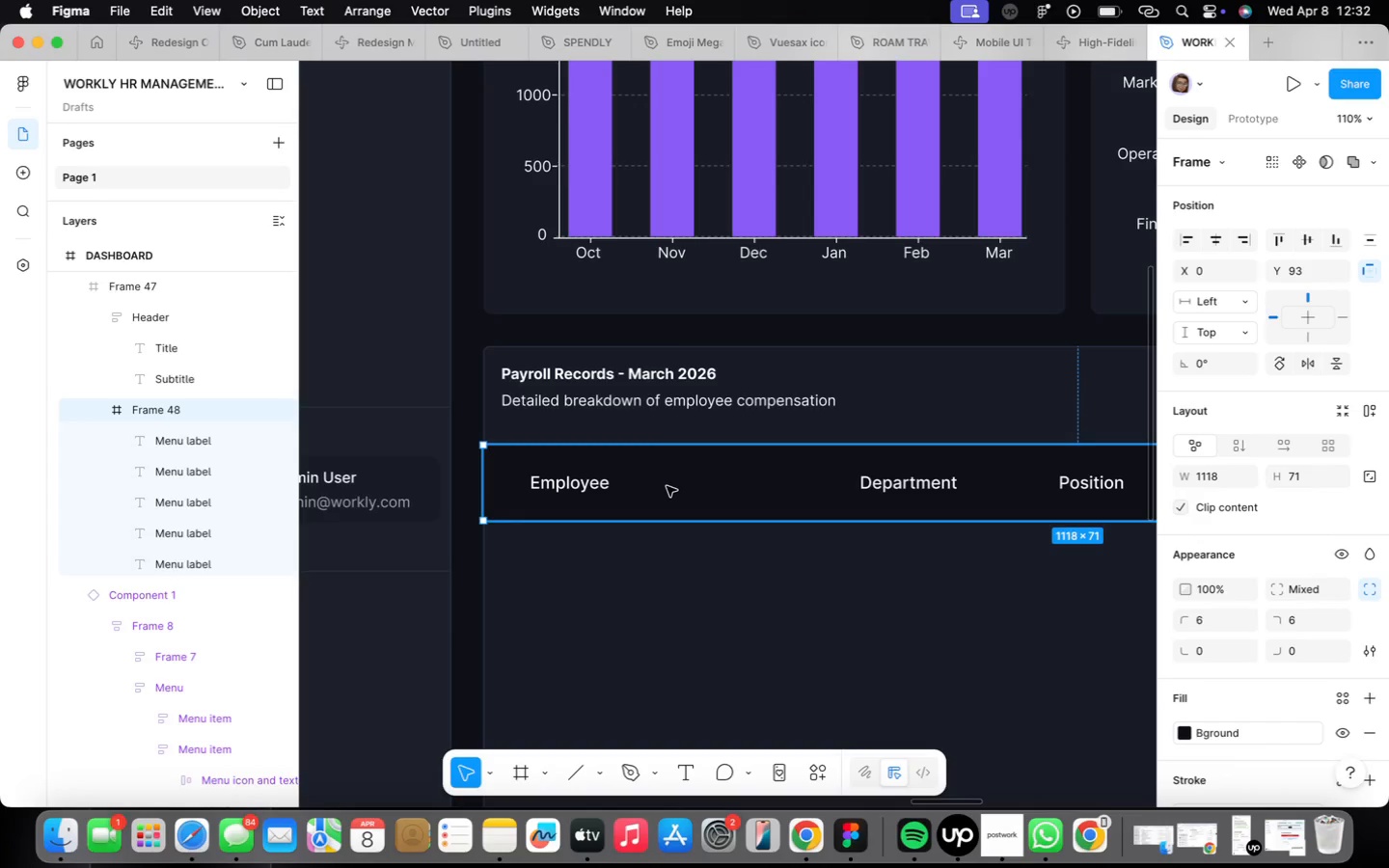 
key(ArrowUp)
 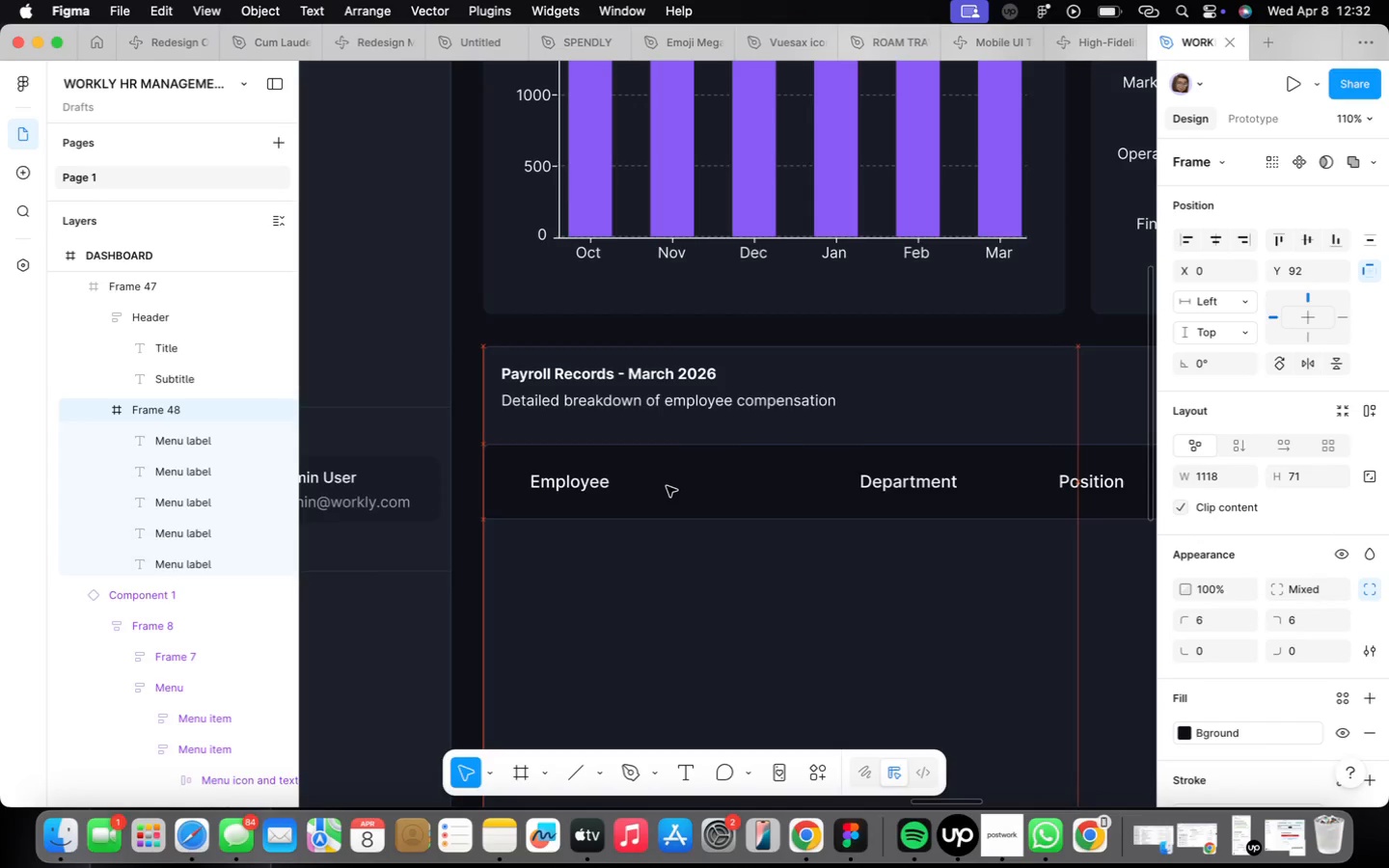 
key(ArrowUp)
 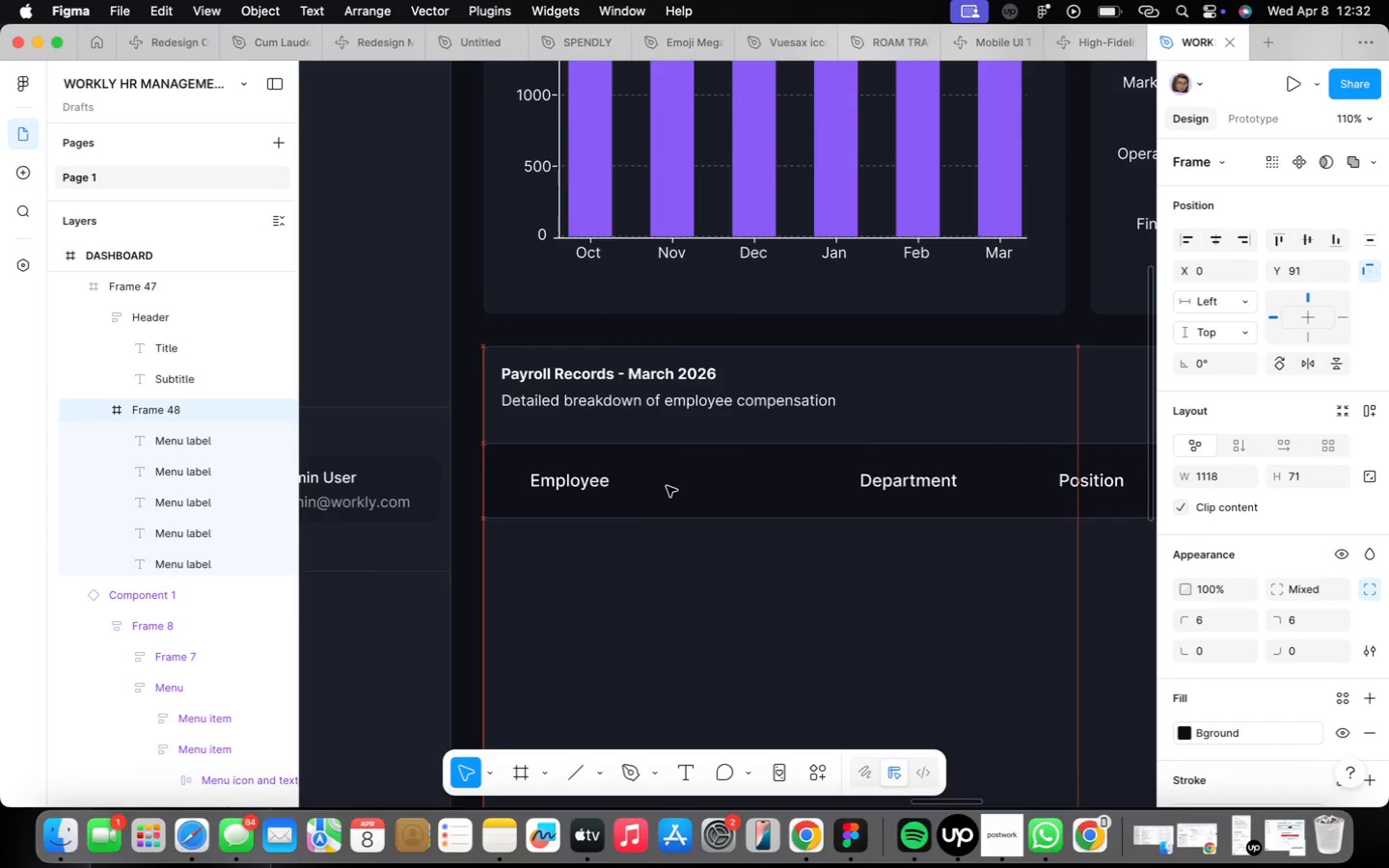 
key(ArrowUp)
 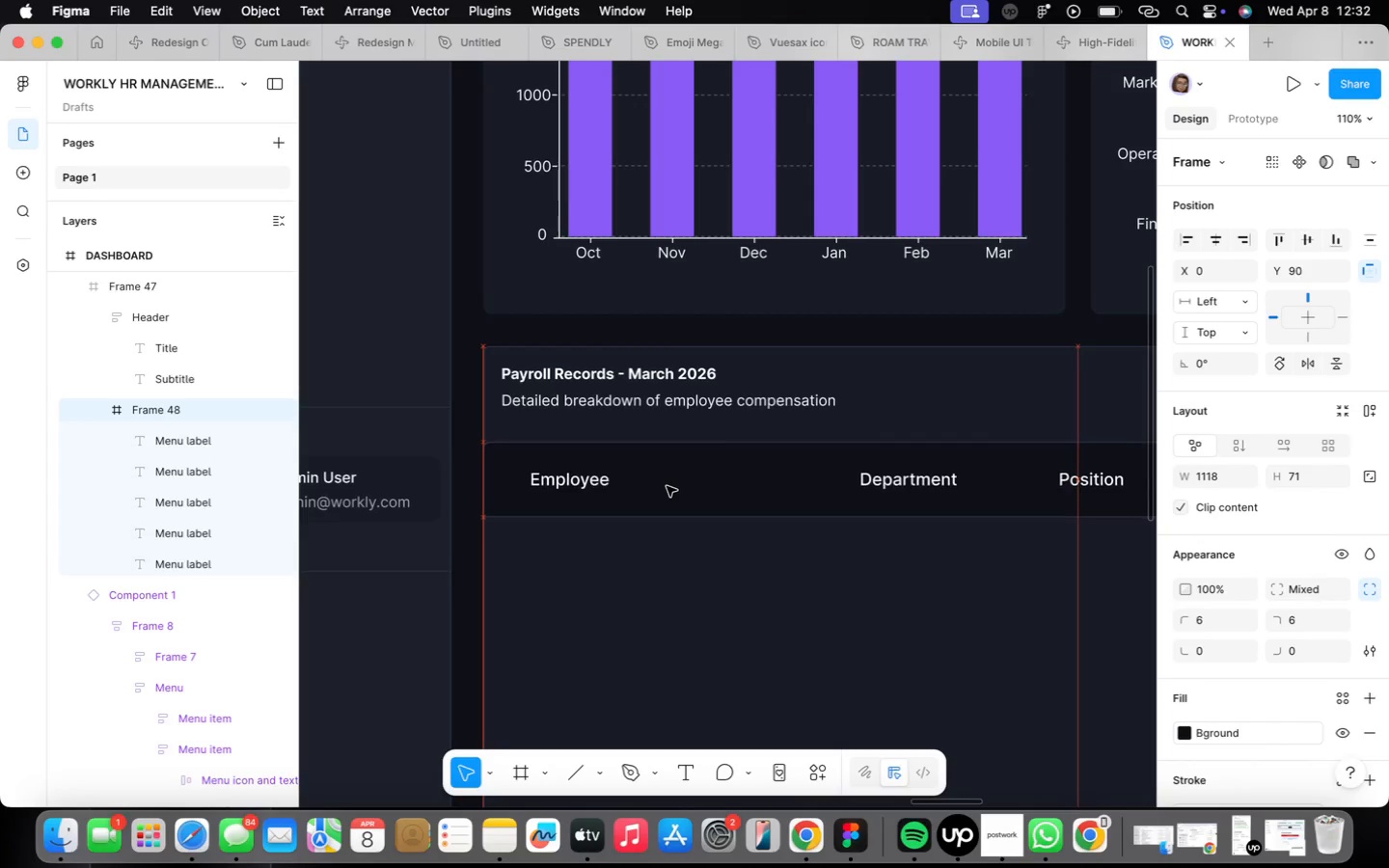 
key(ArrowUp)
 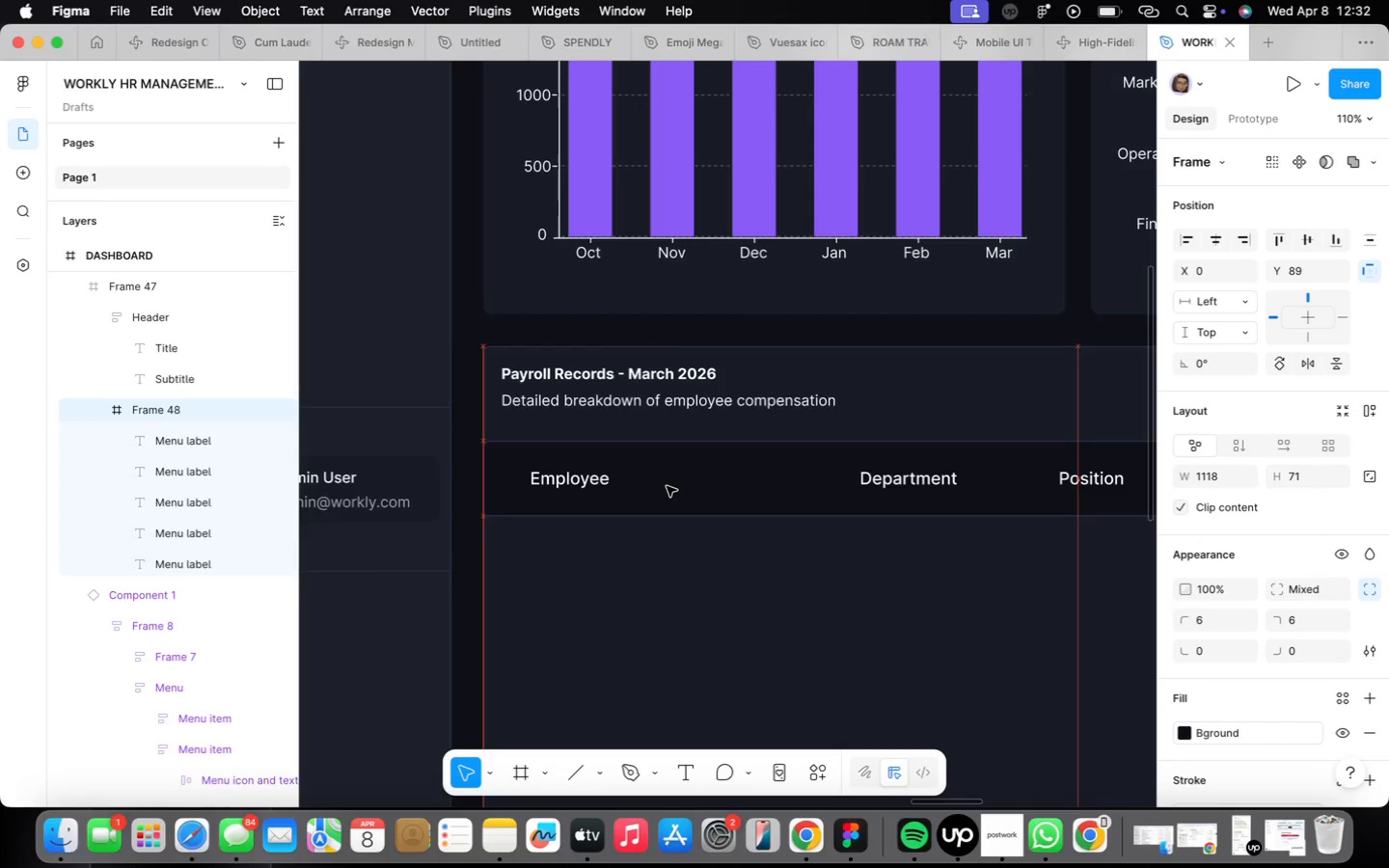 
key(ArrowUp)
 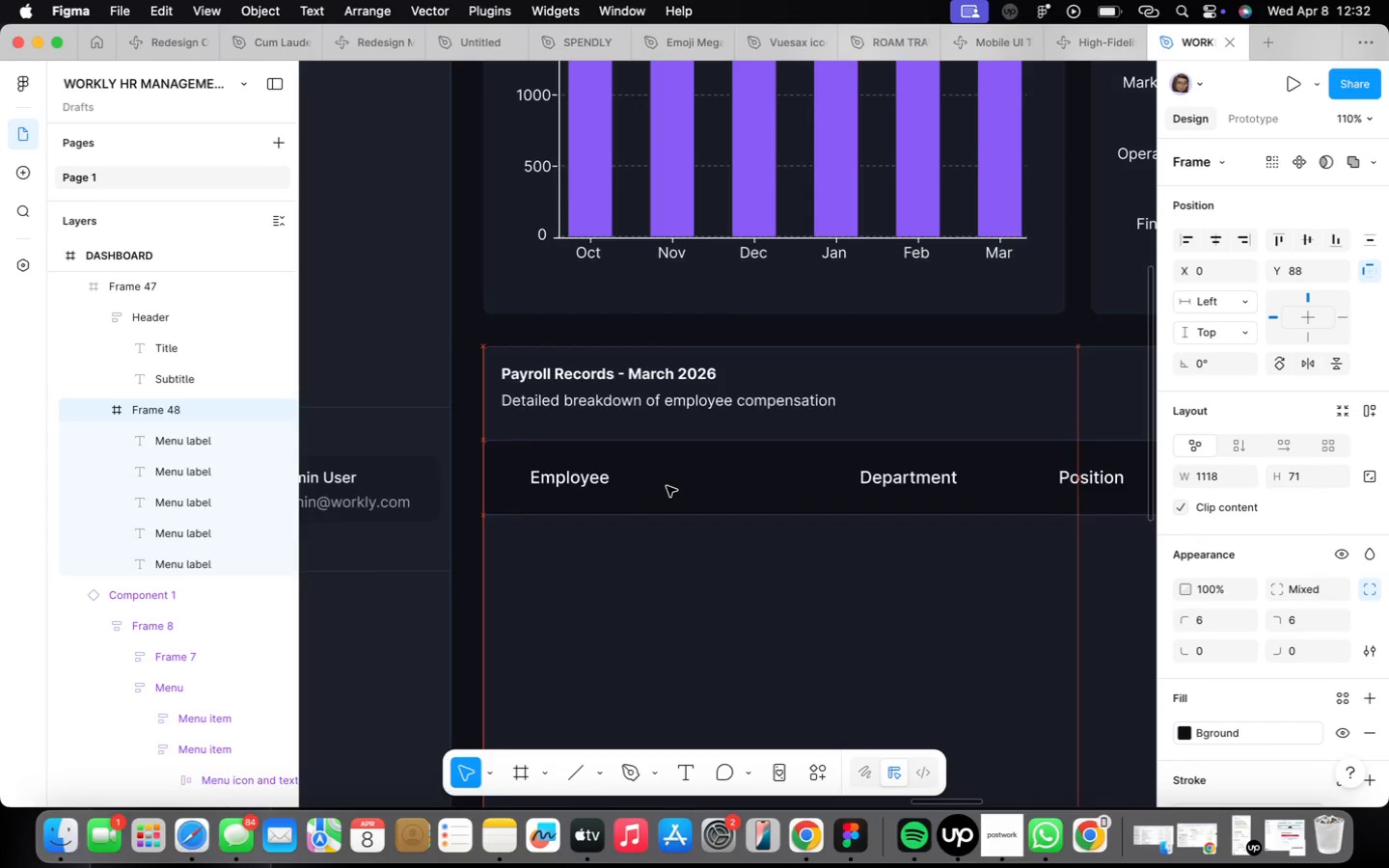 
key(ArrowUp)
 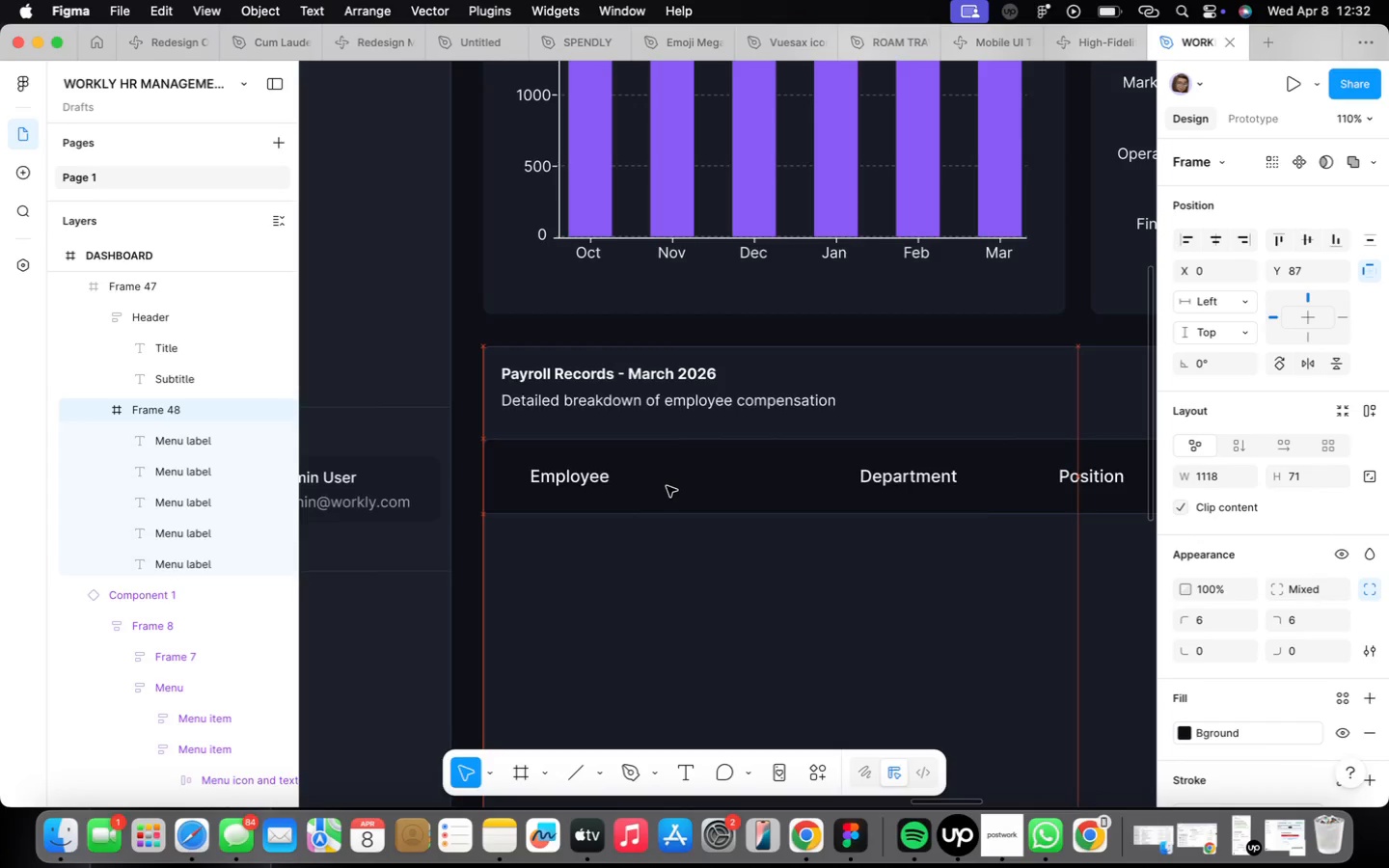 
key(ArrowUp)
 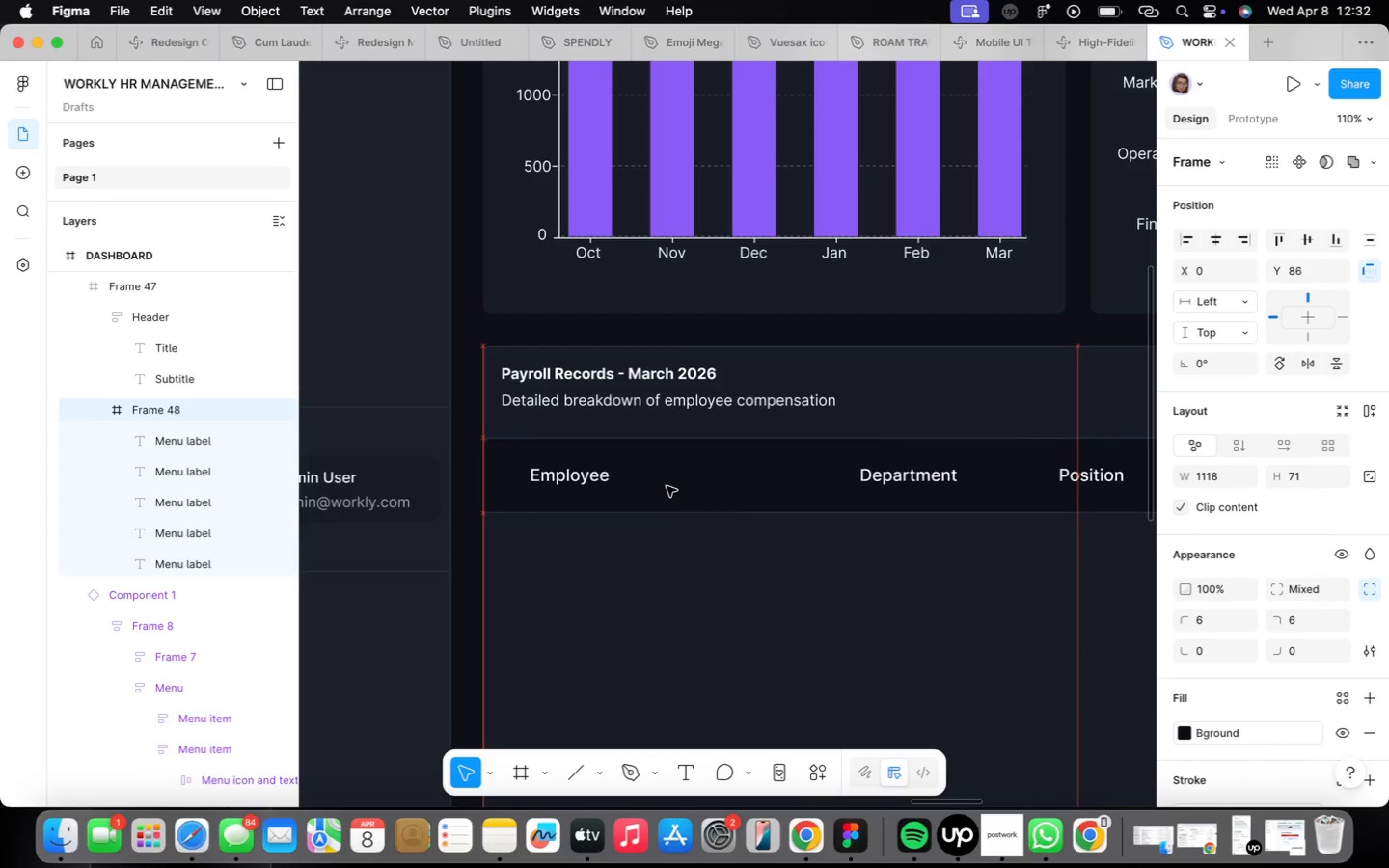 
key(ArrowUp)
 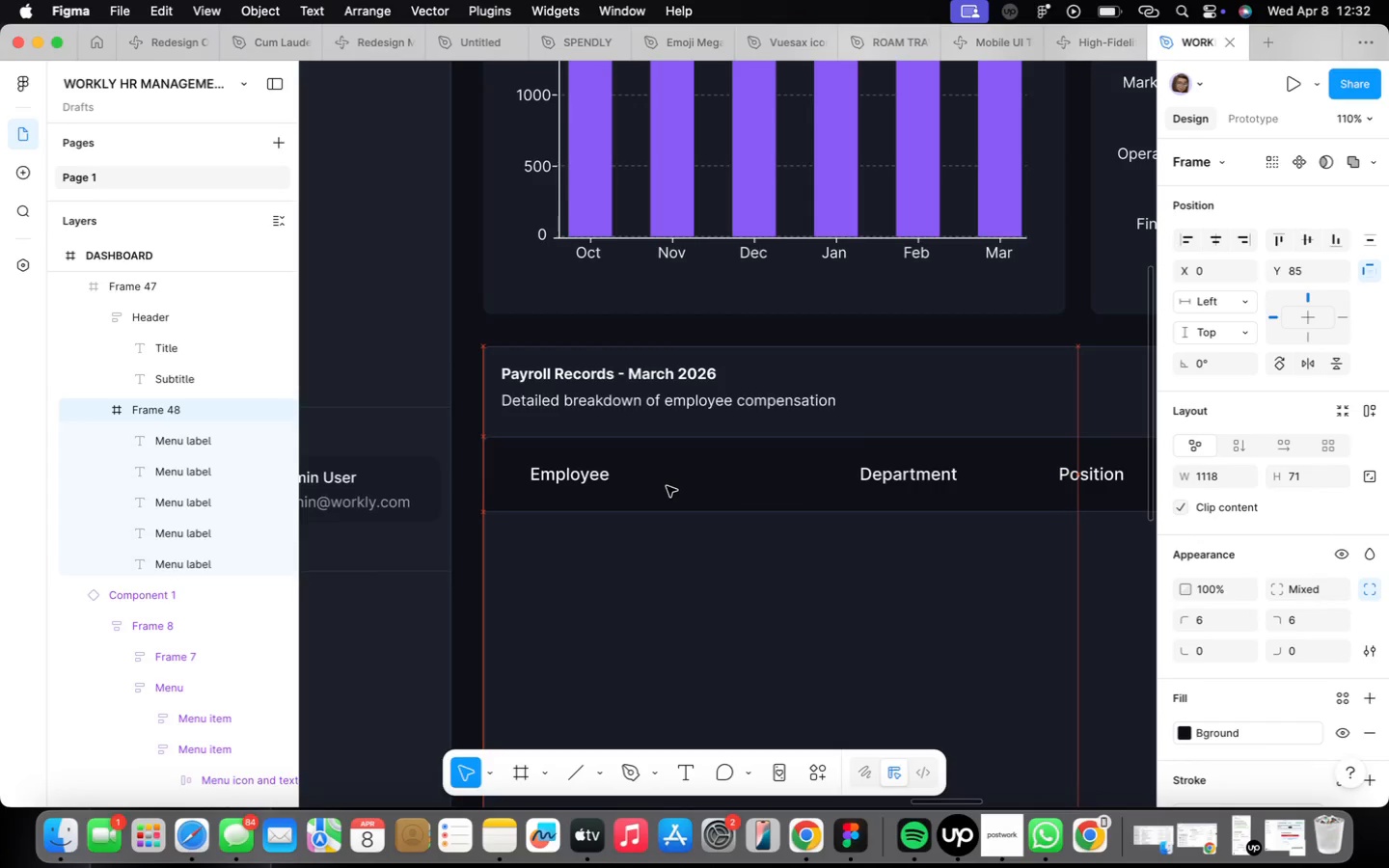 
key(ArrowUp)
 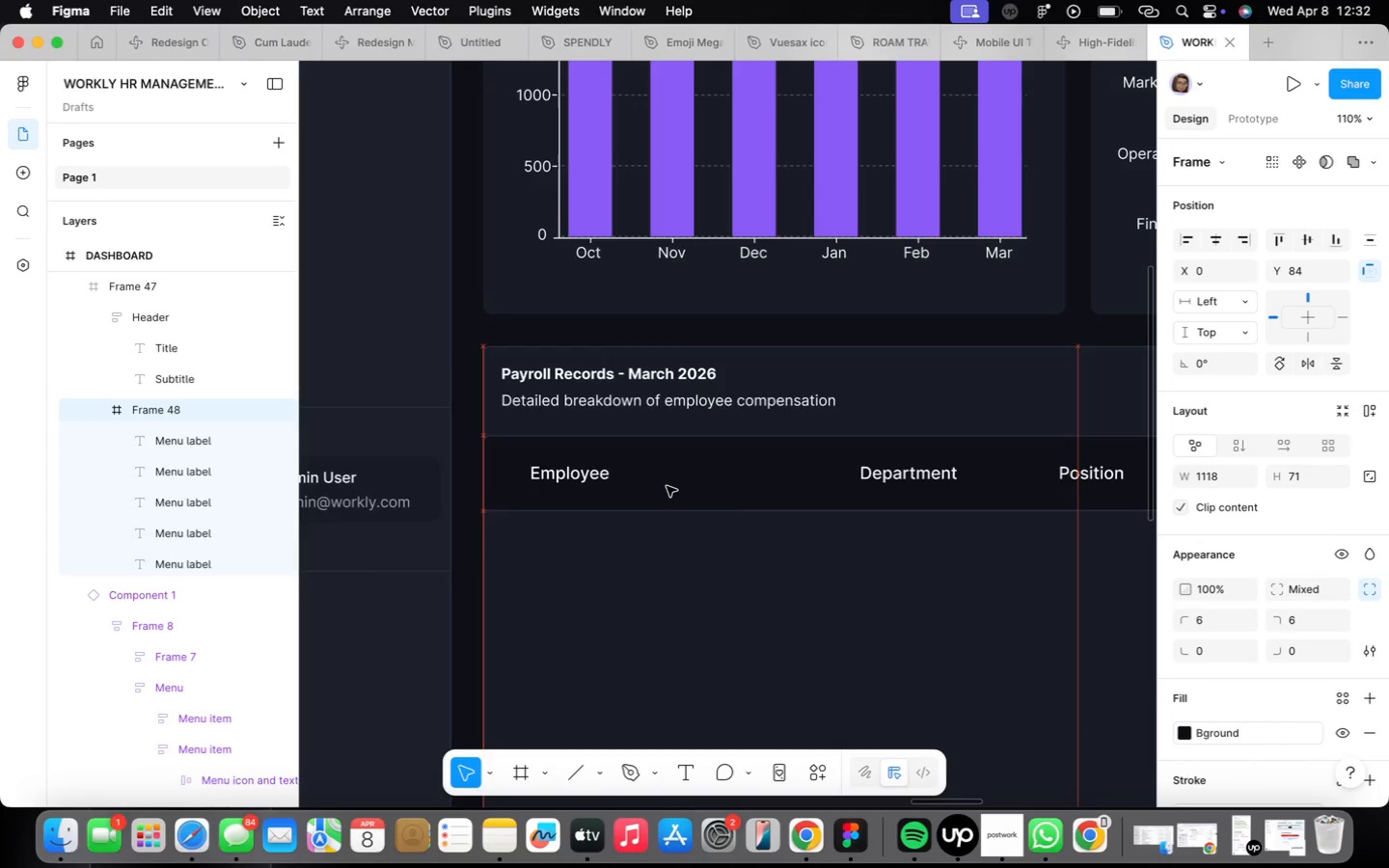 
key(ArrowUp)
 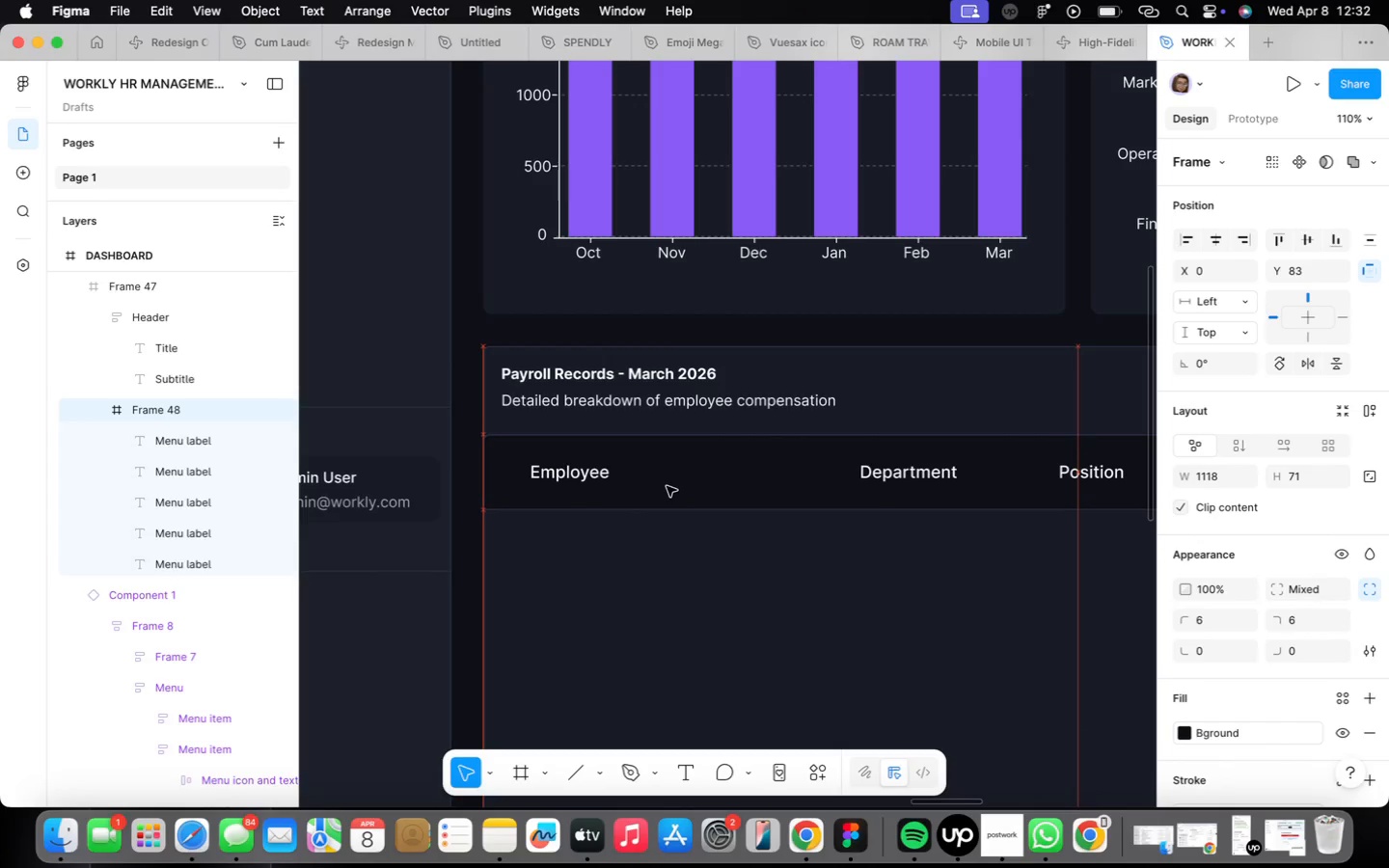 
key(ArrowUp)
 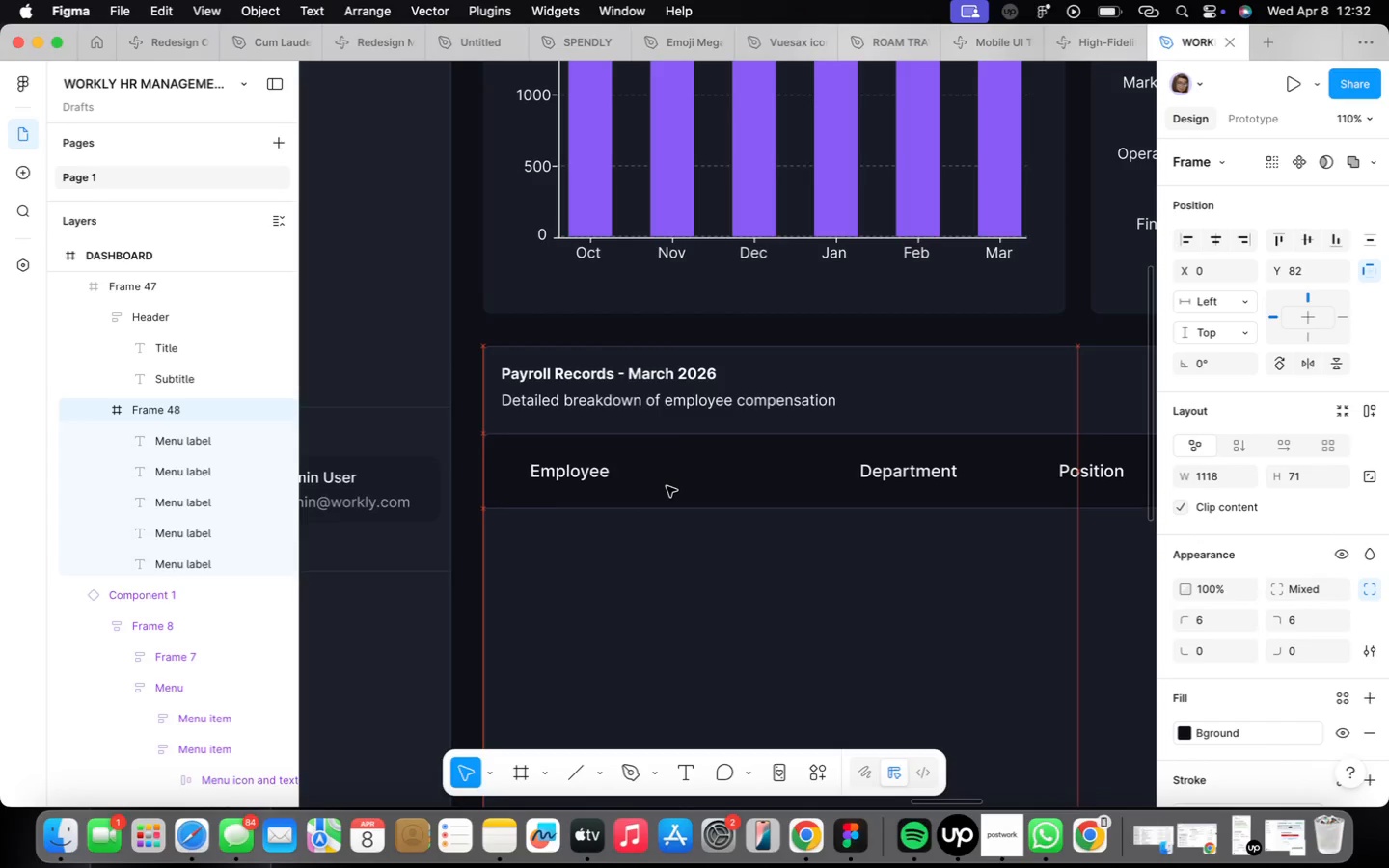 
key(ArrowUp)
 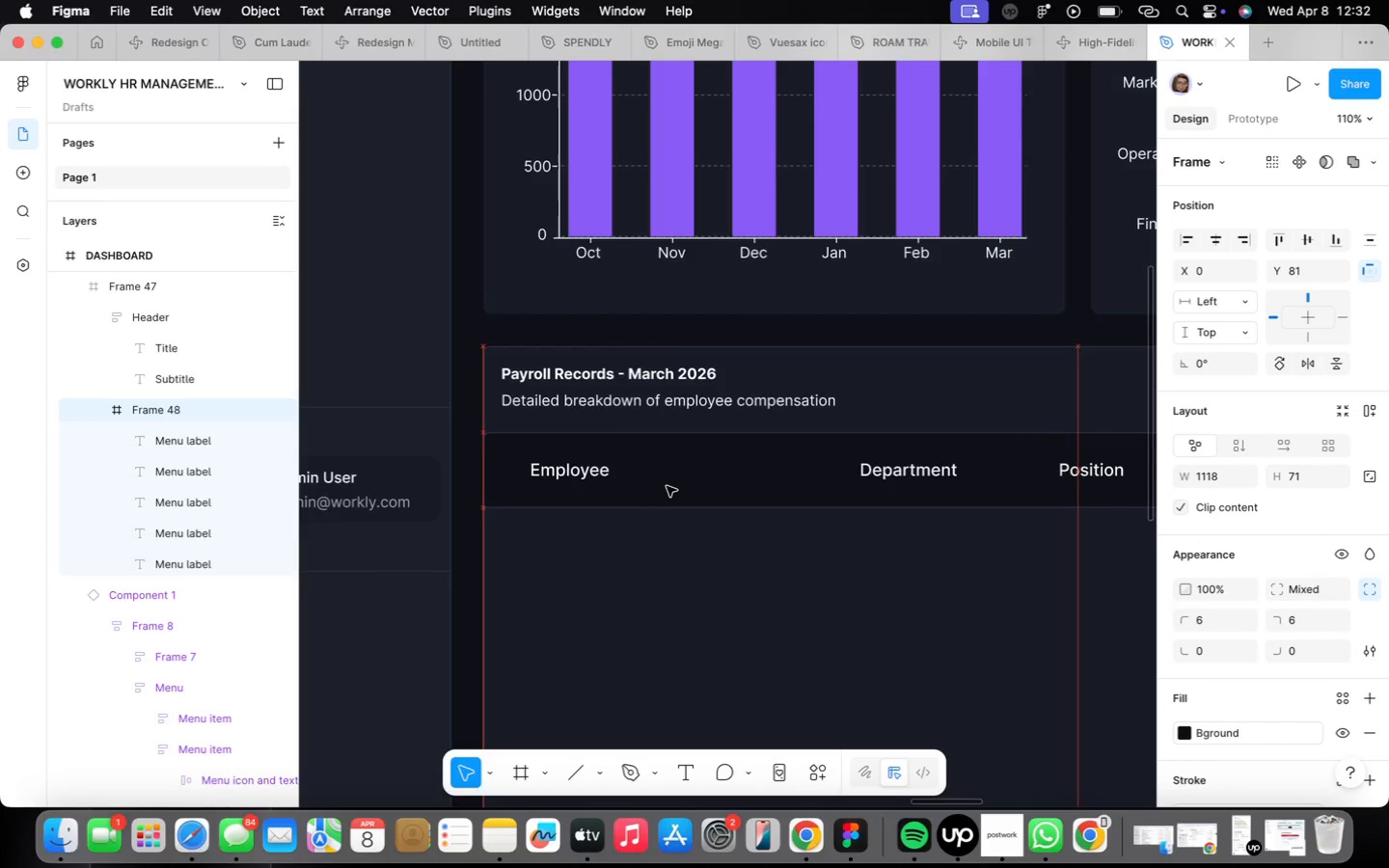 
key(ArrowUp)
 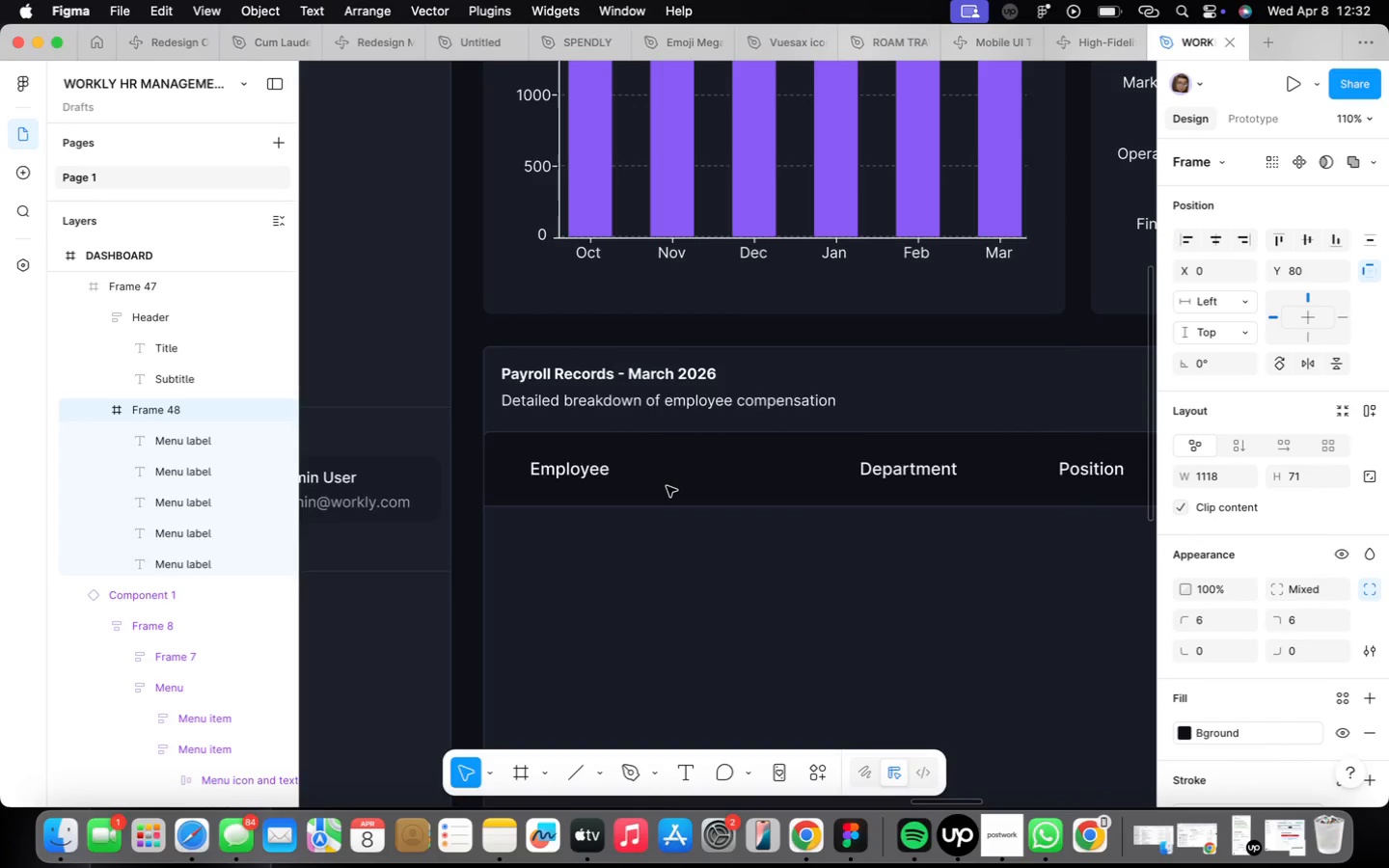 
key(ArrowUp)
 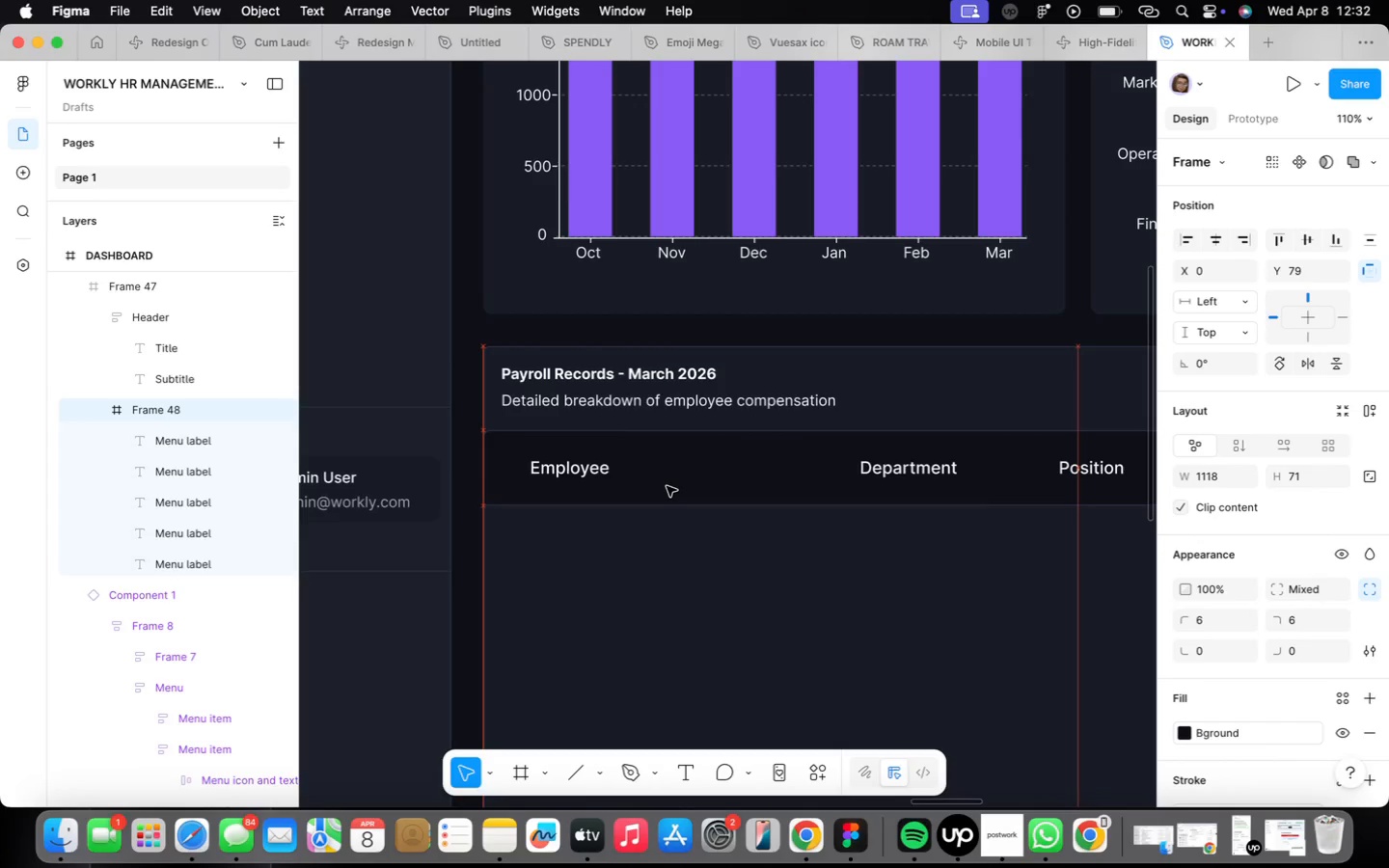 
key(ArrowUp)
 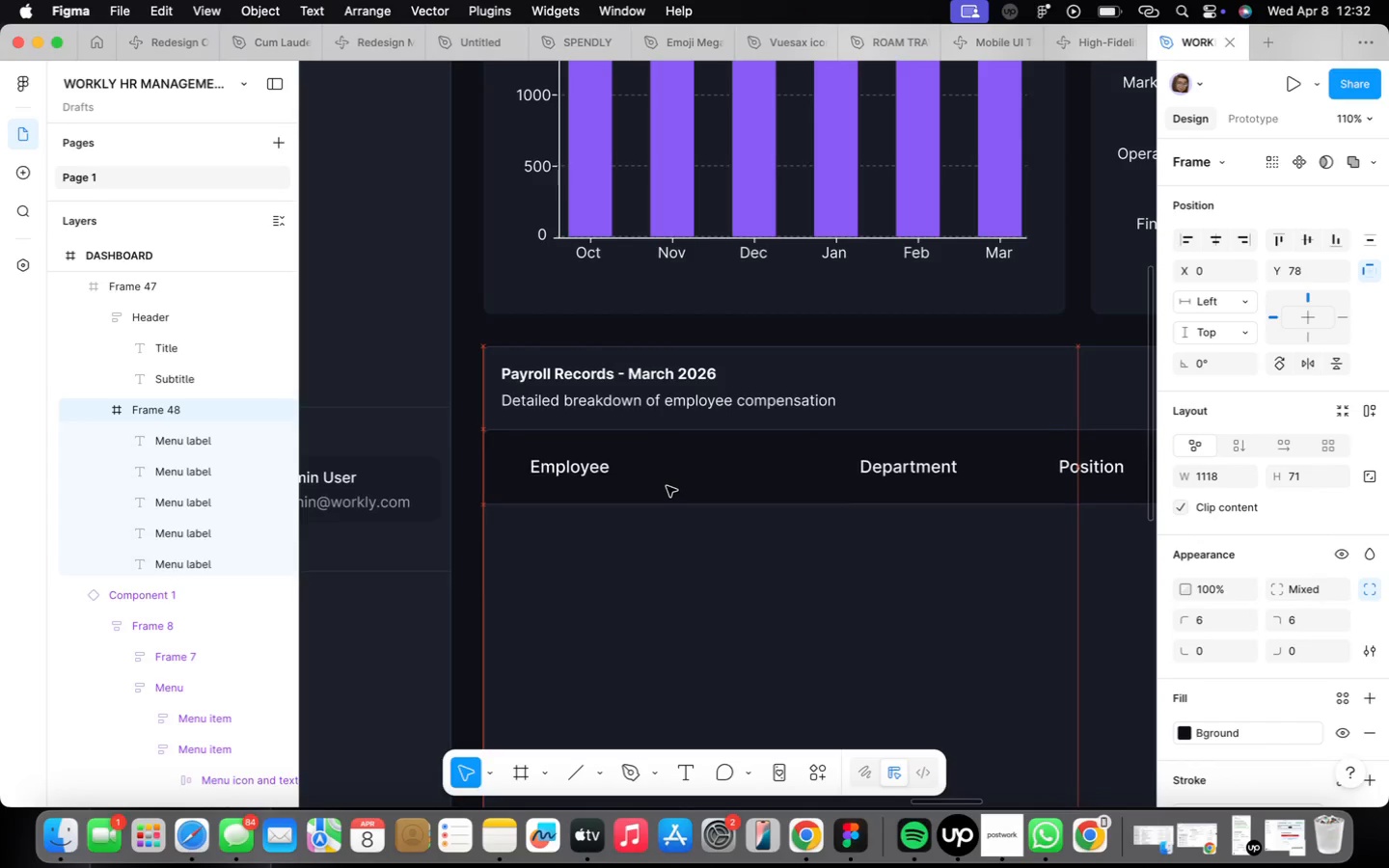 
key(ArrowUp)
 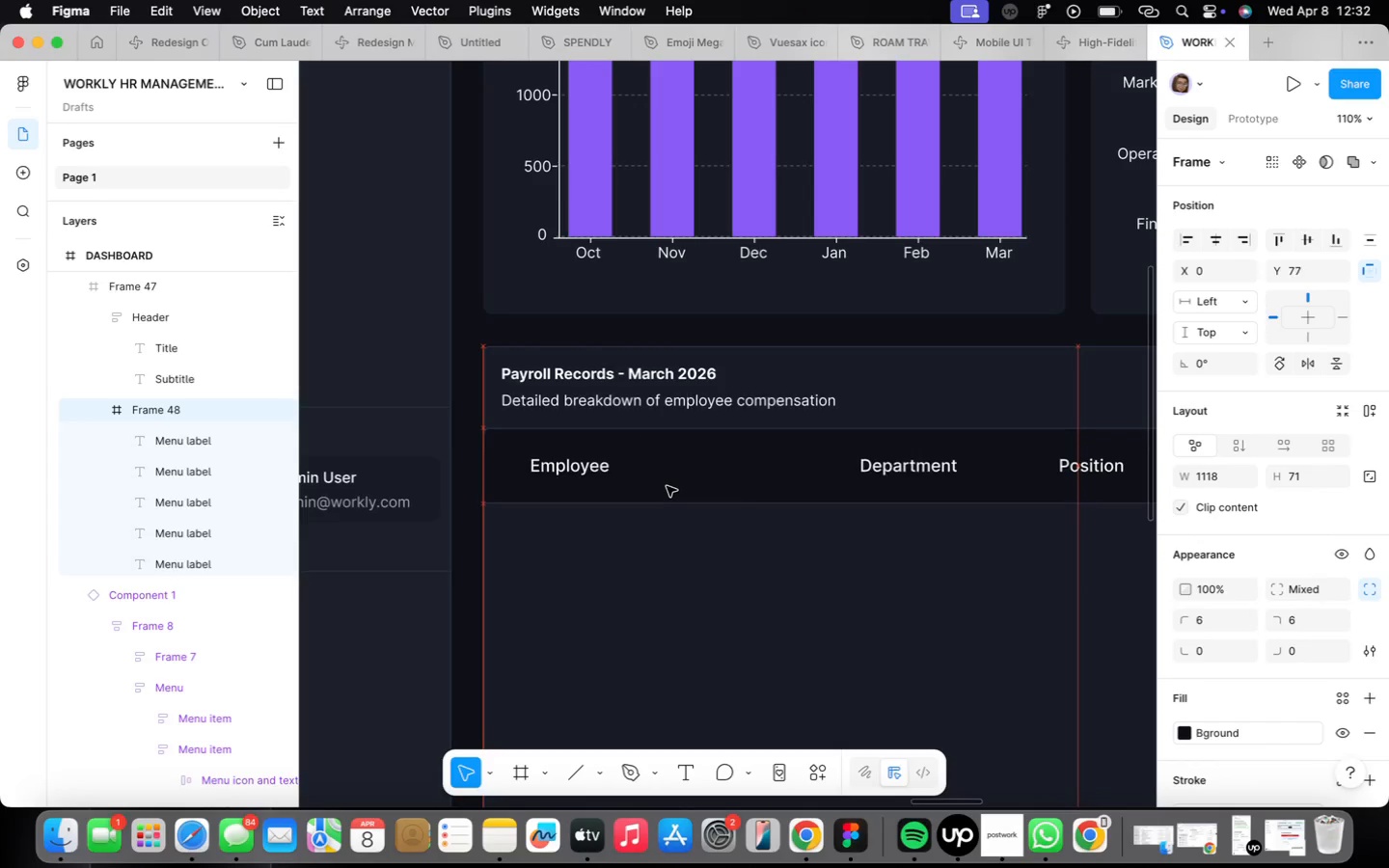 
key(ArrowUp)
 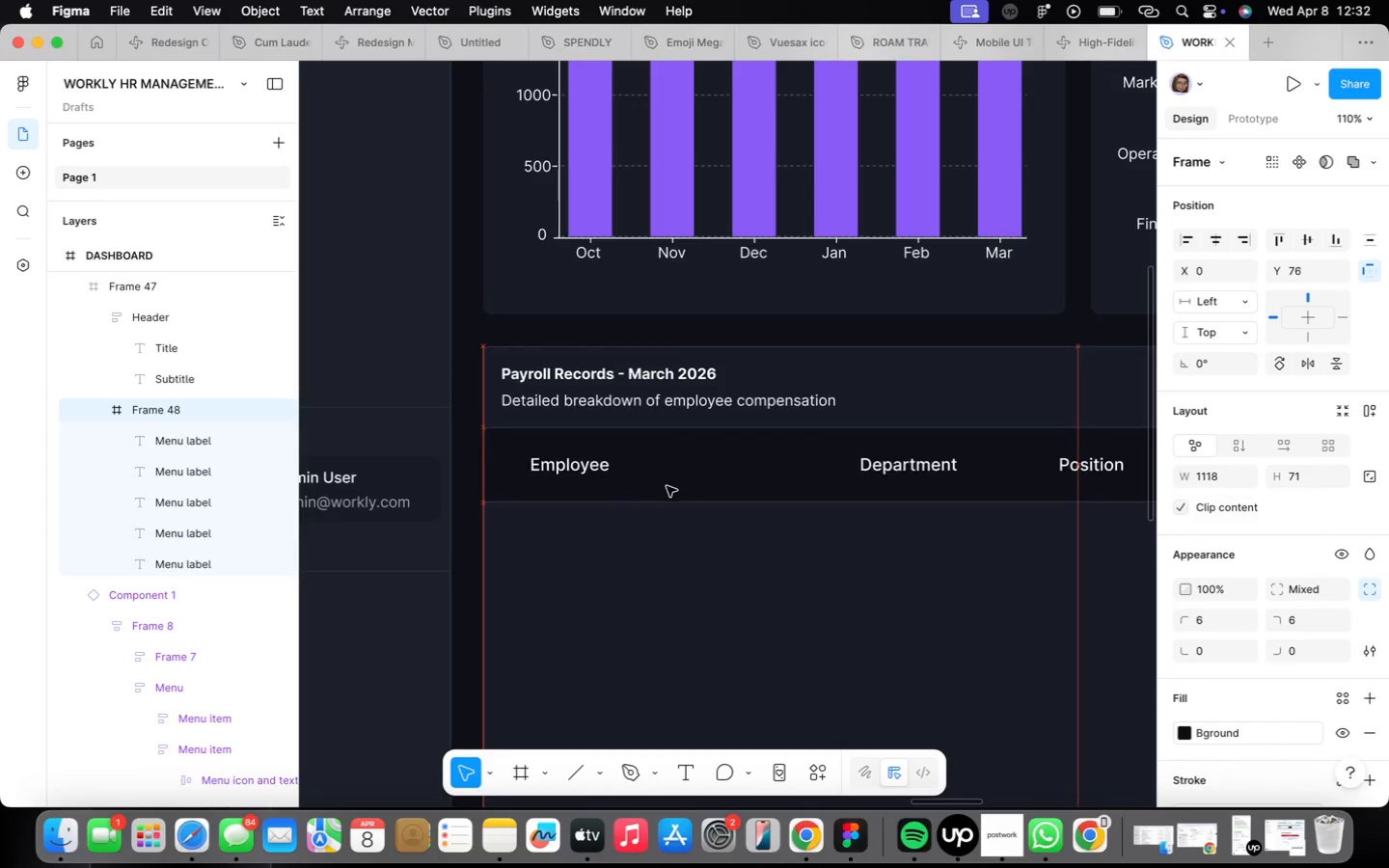 
key(ArrowUp)
 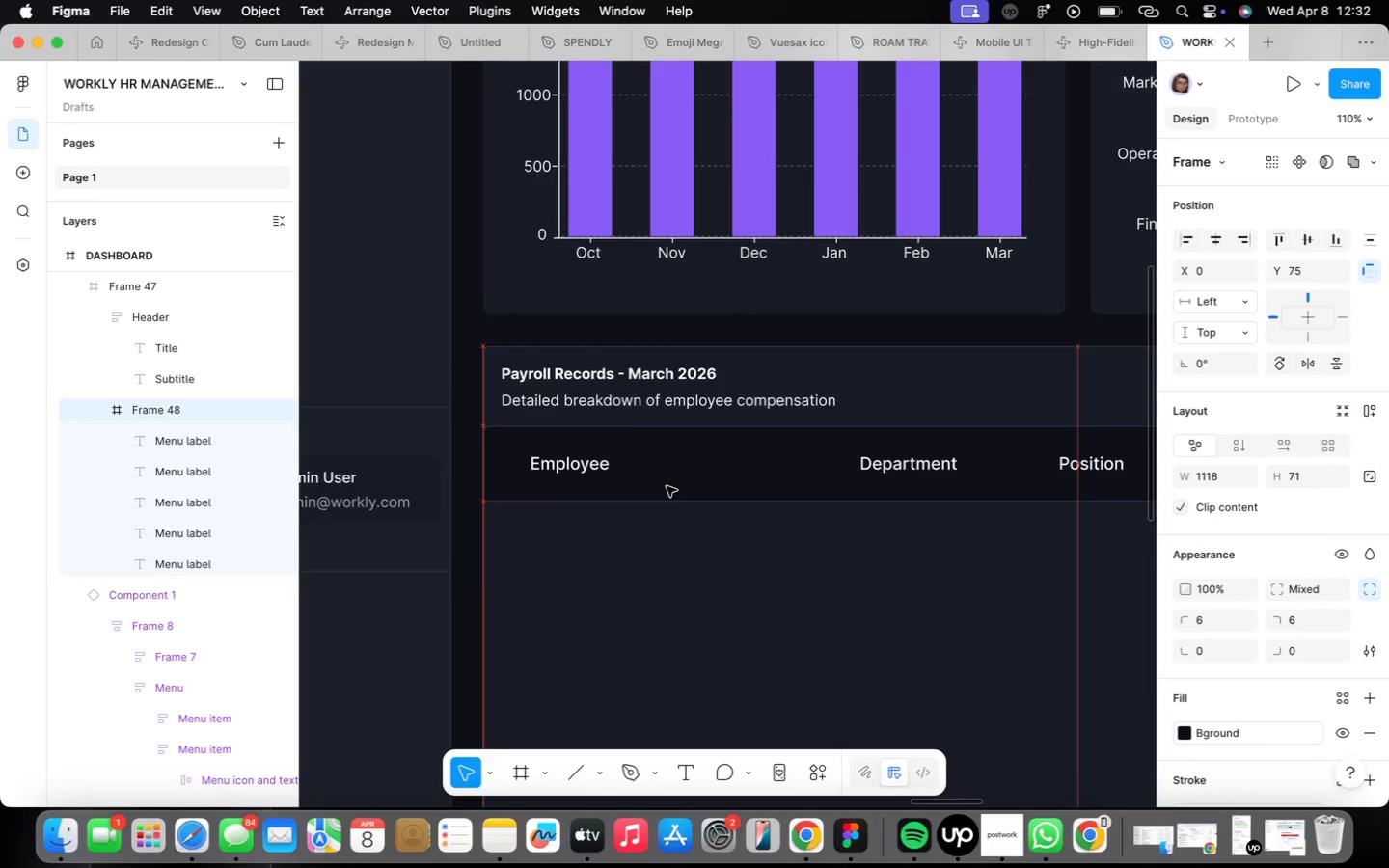 
key(ArrowUp)
 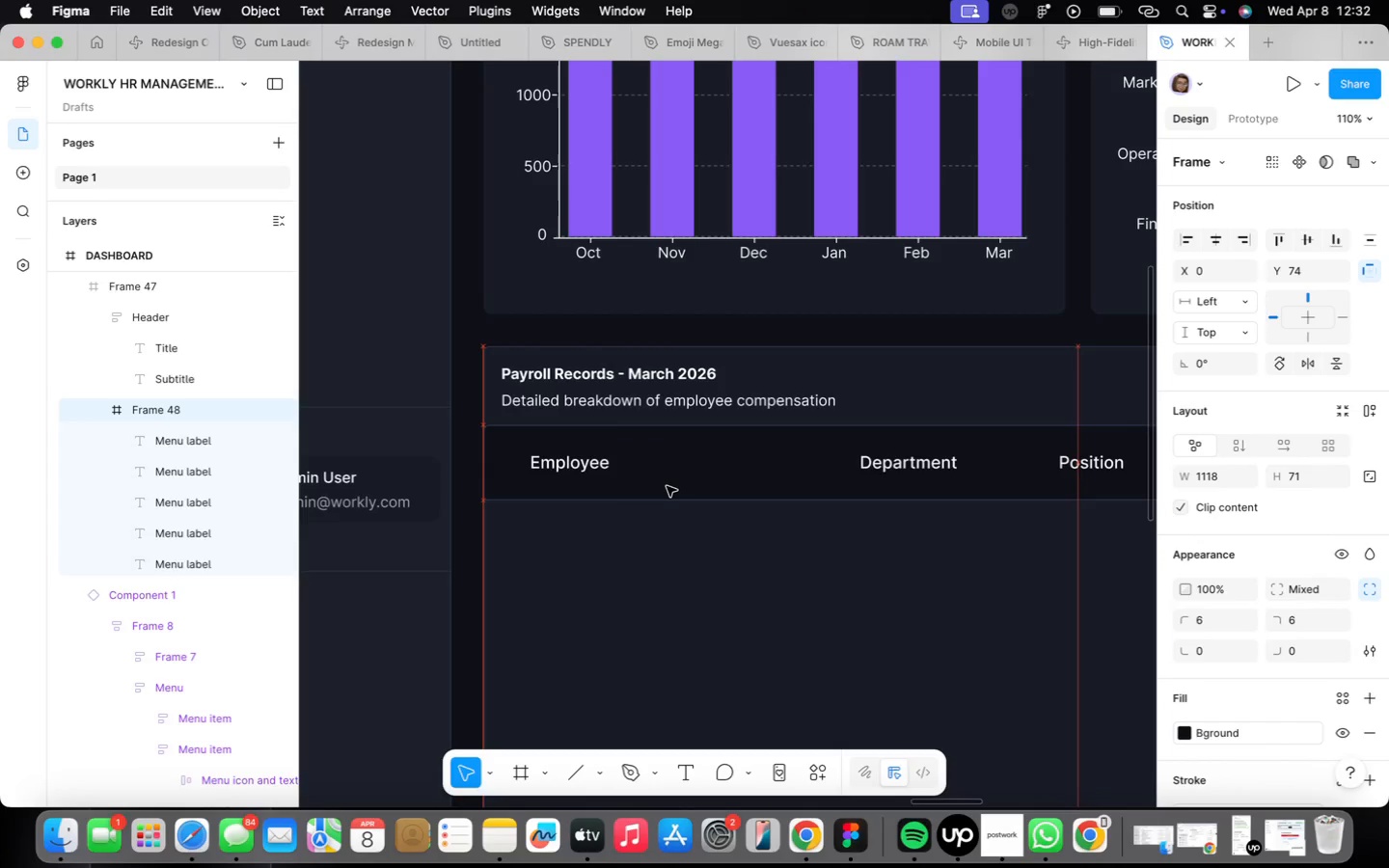 
key(ArrowUp)
 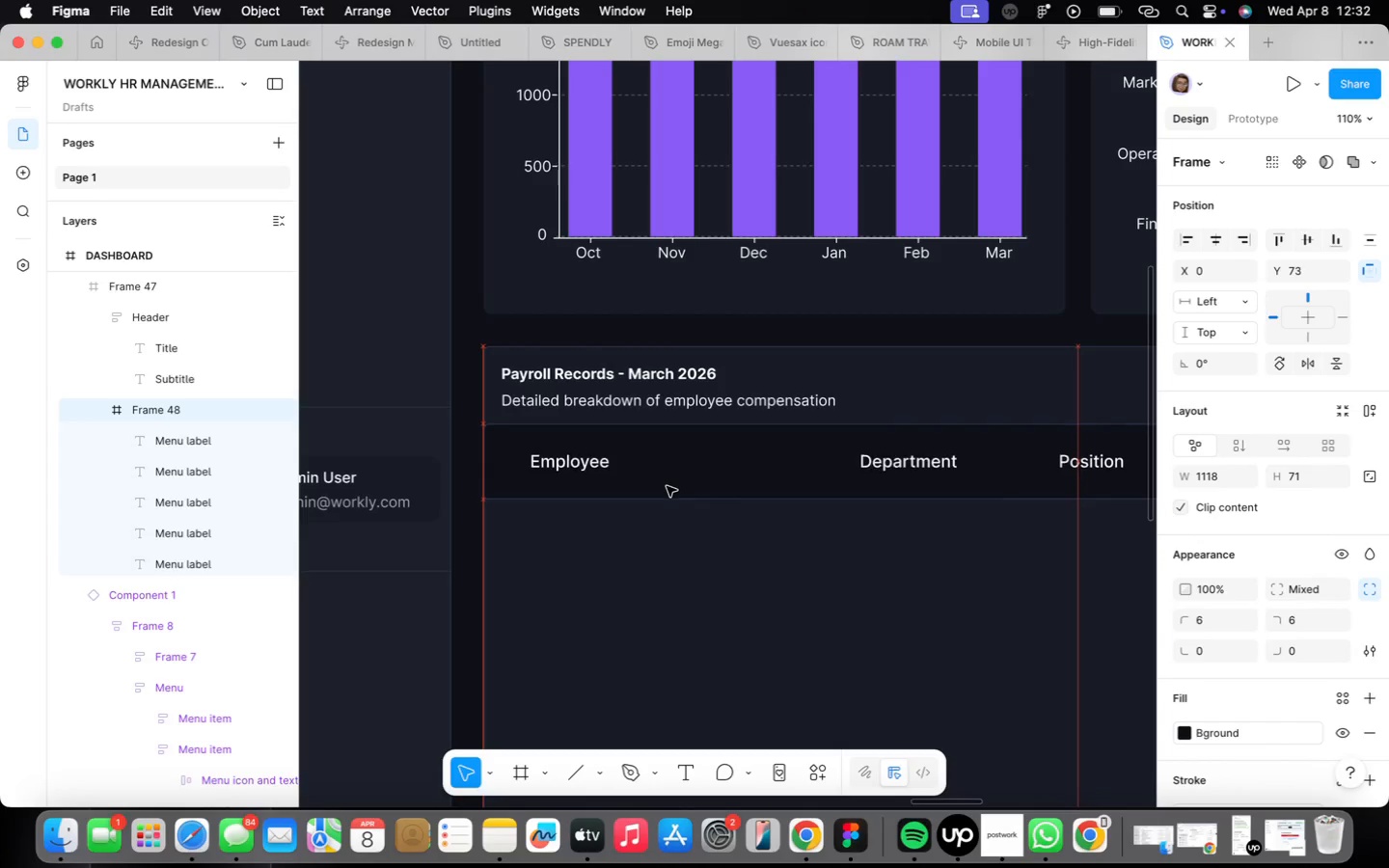 
key(ArrowUp)
 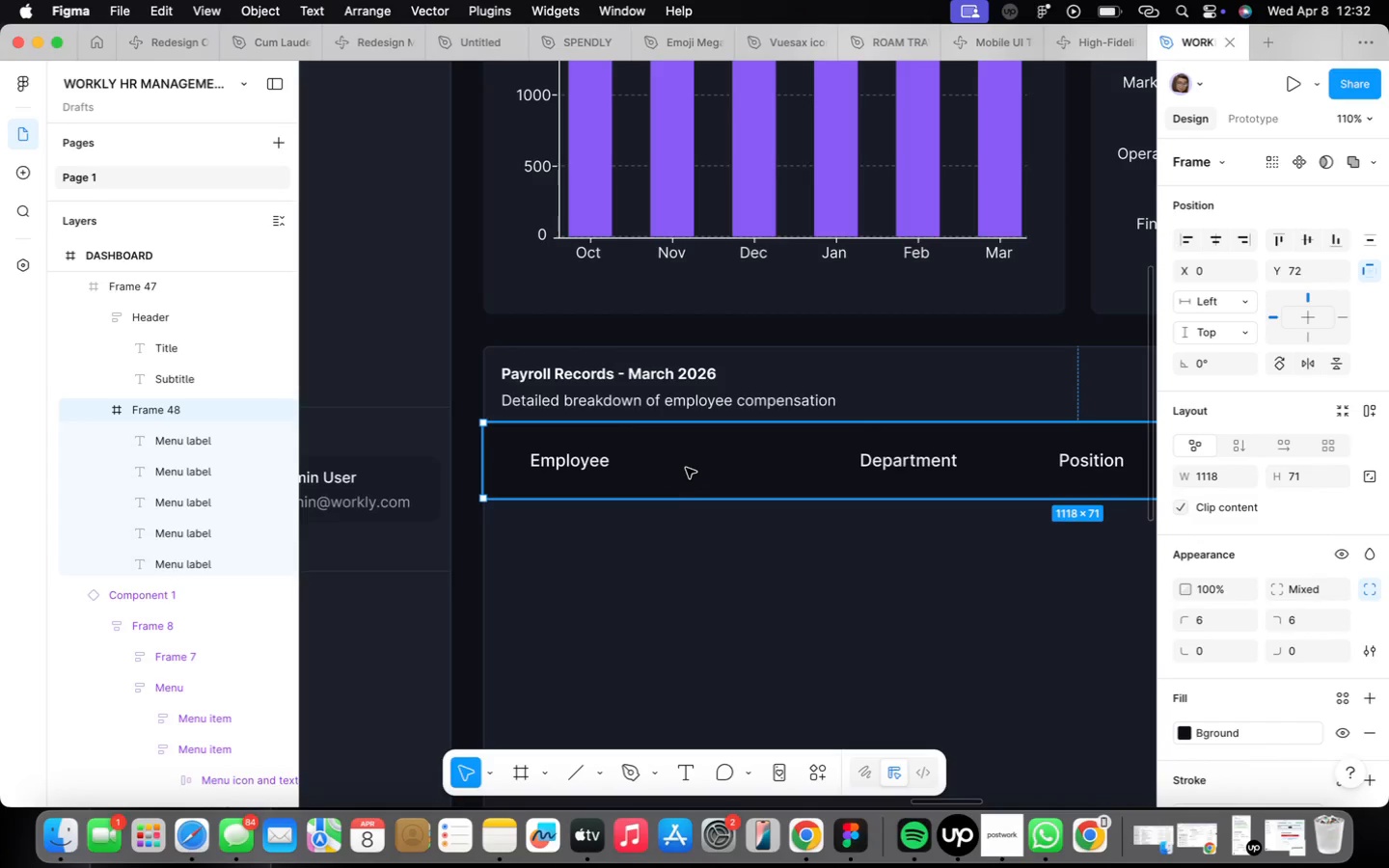 
hold_key(key=ArrowDown, duration=1.51)
 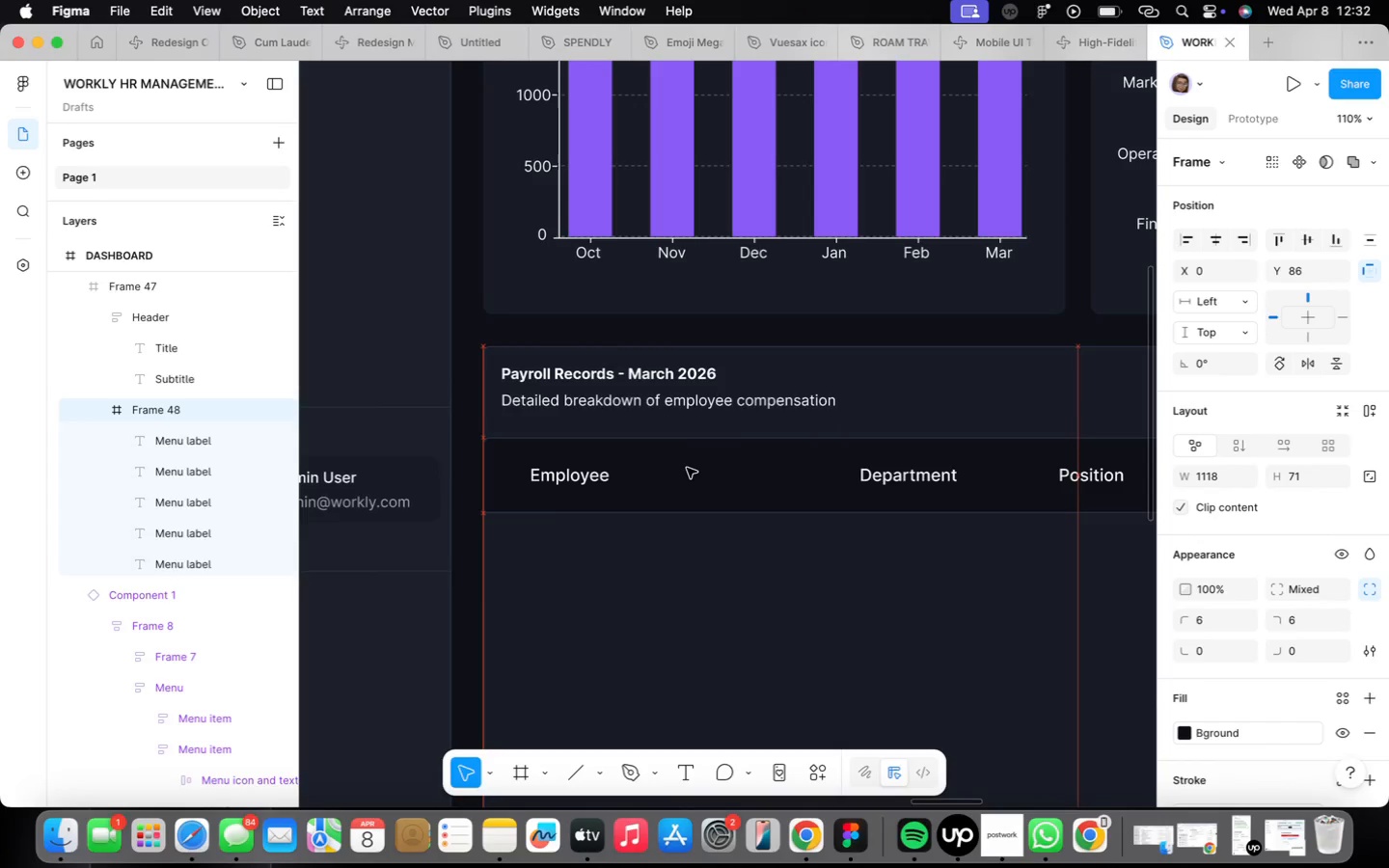 
key(ArrowDown)
 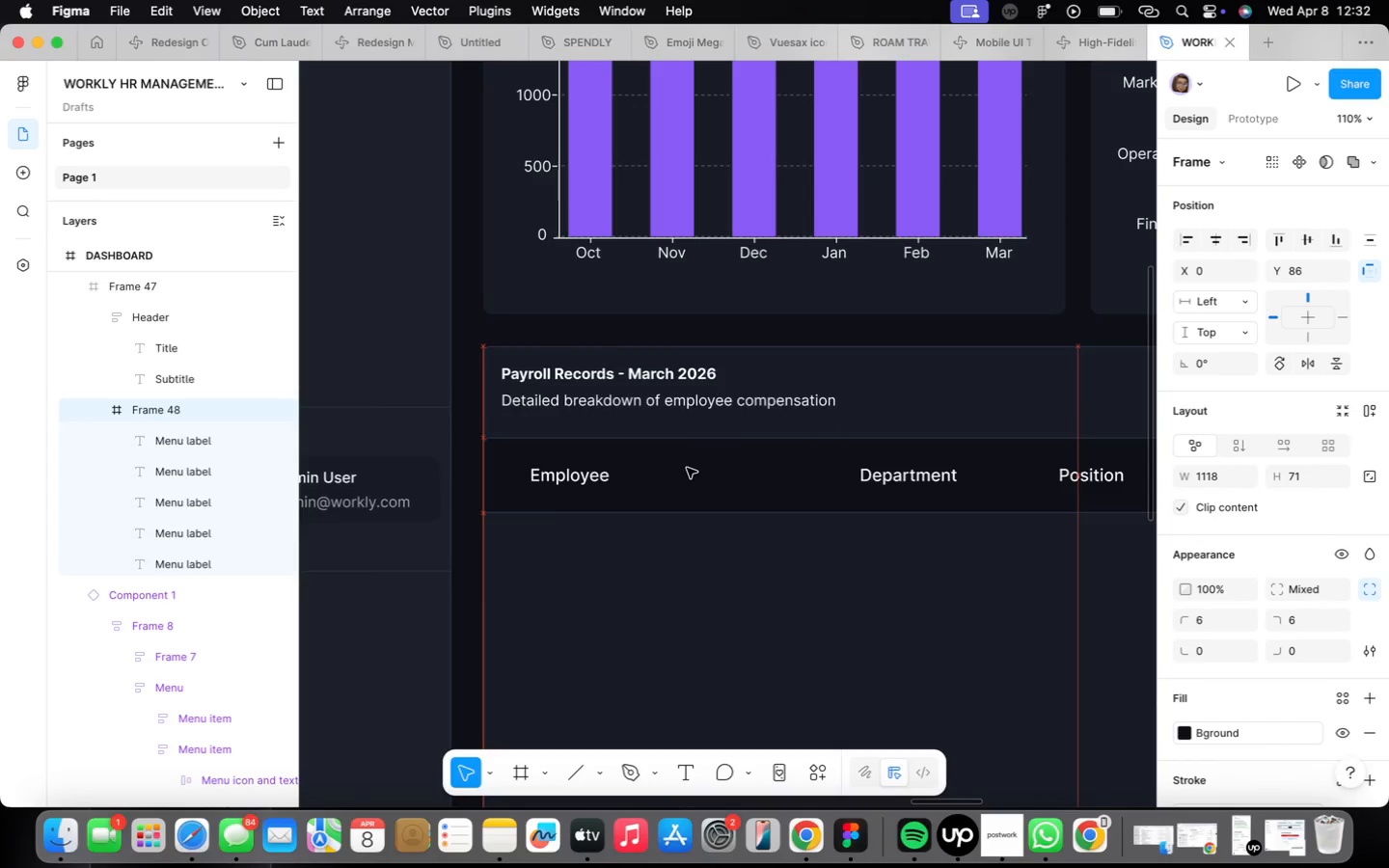 
key(ArrowDown)
 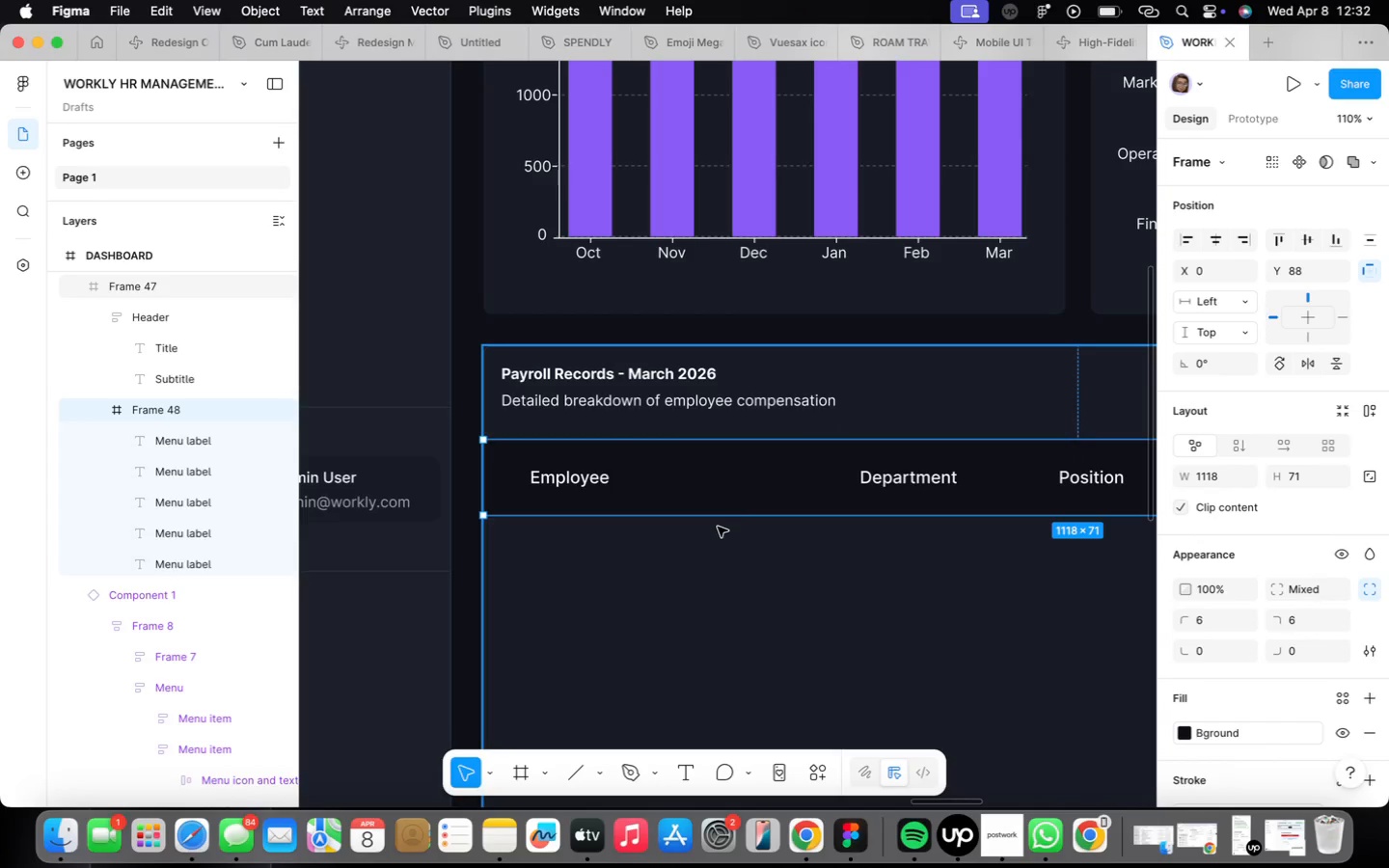 
left_click_drag(start_coordinate=[719, 515], to_coordinate=[712, 504])
 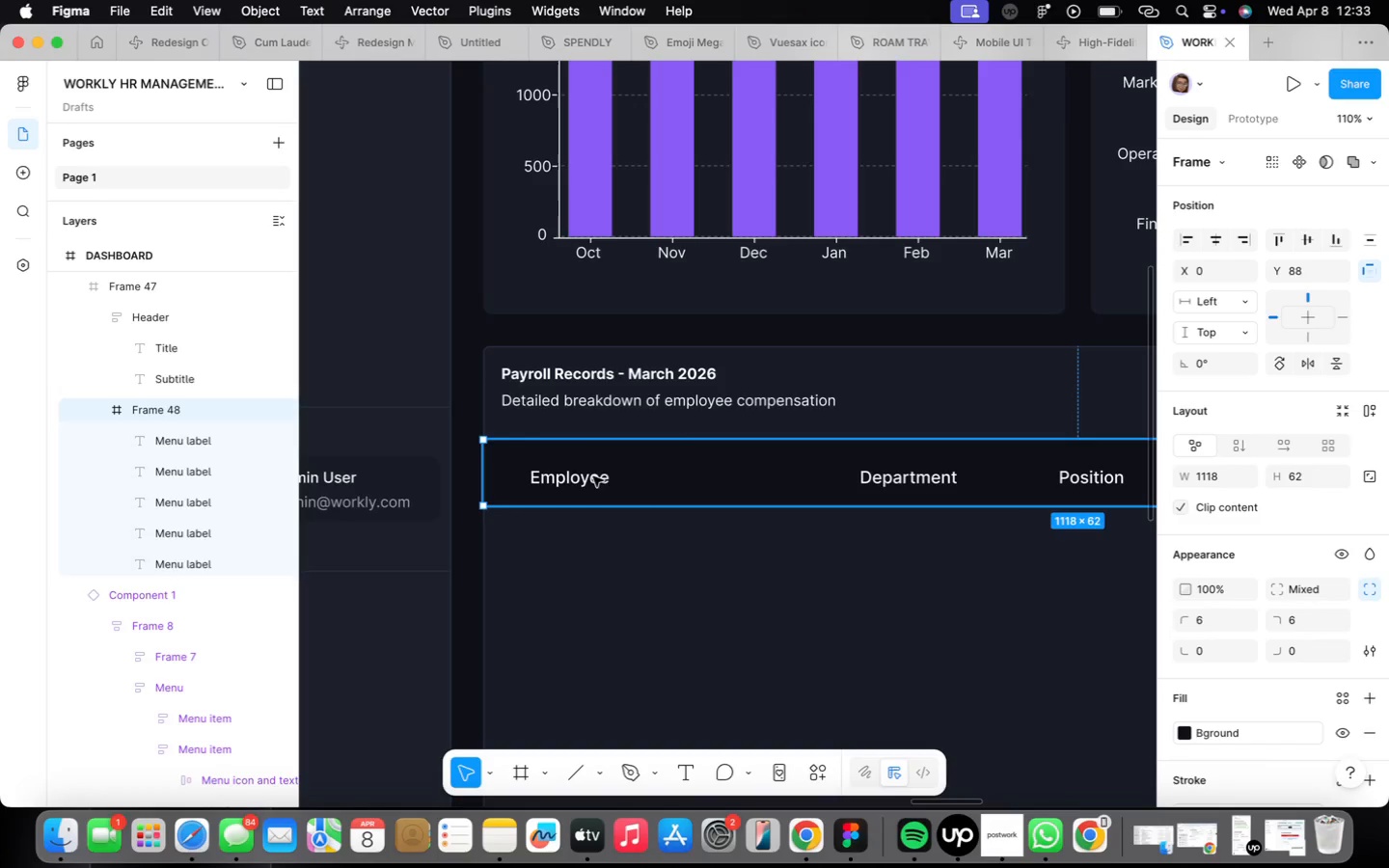 
double_click([594, 475])
 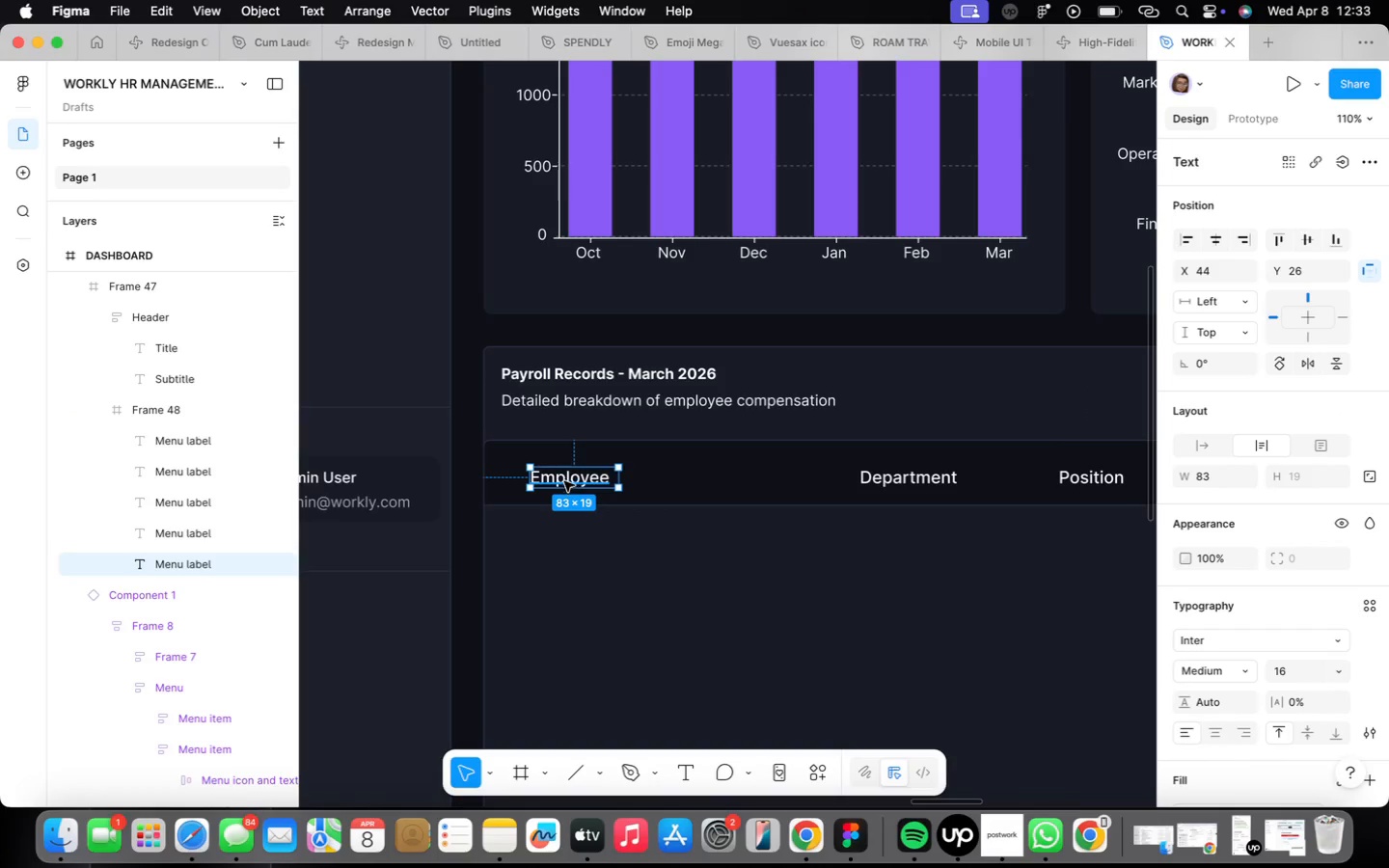 
left_click_drag(start_coordinate=[566, 479], to_coordinate=[546, 475])
 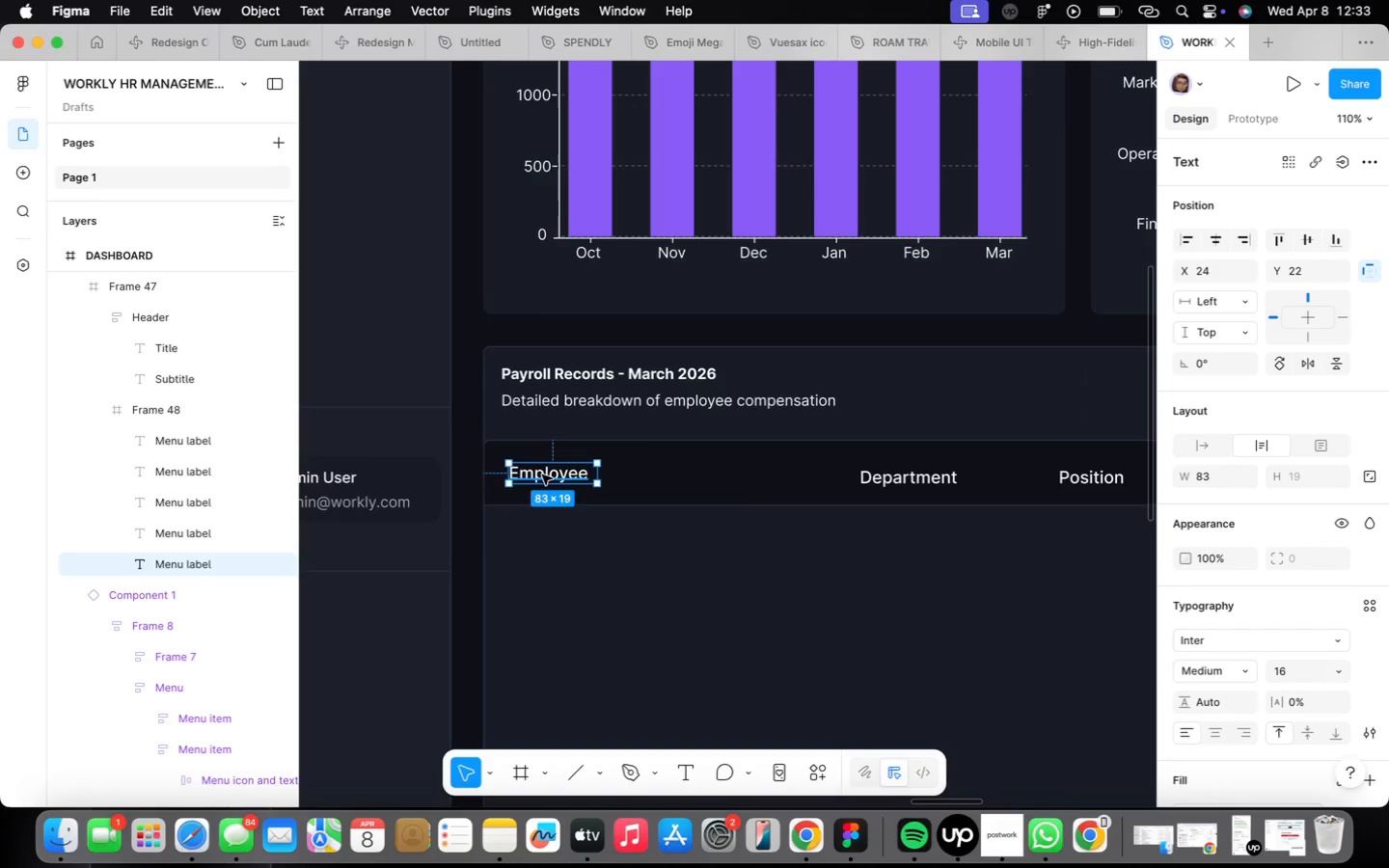 
double_click([542, 475])
 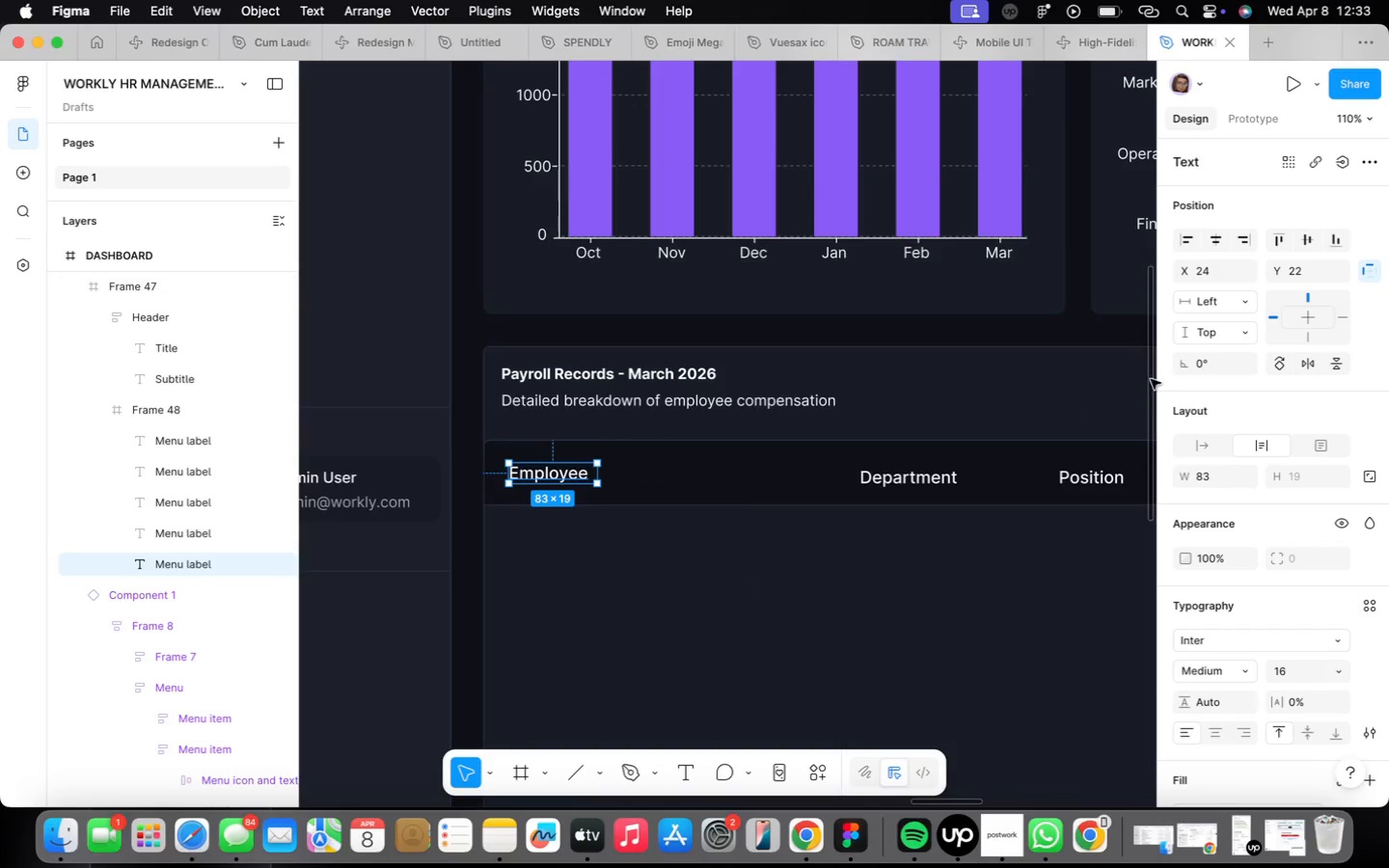 
left_click([1210, 445])
 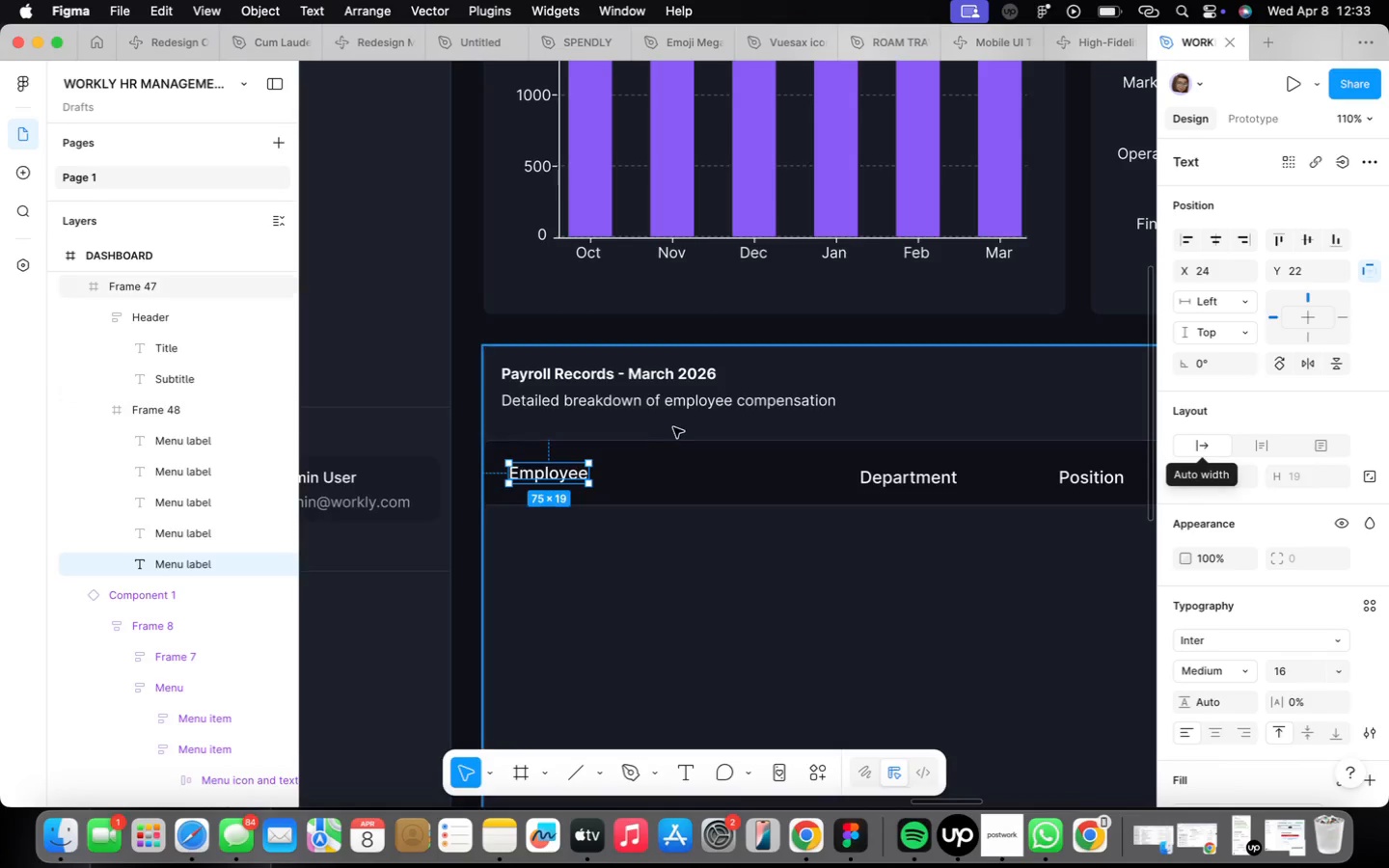 
key(Alt+ArrowLeft)
 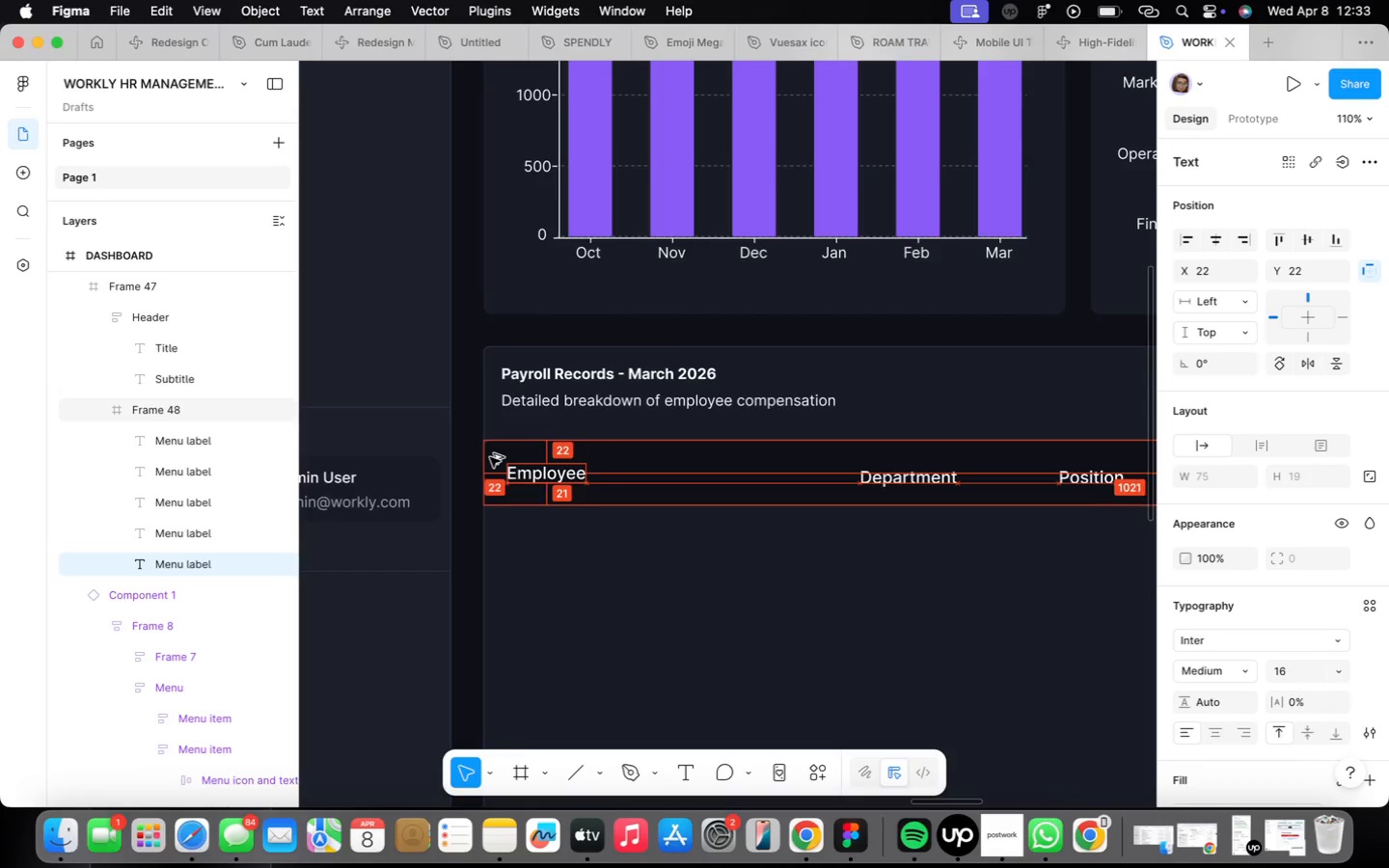 
key(Alt+ArrowLeft)
 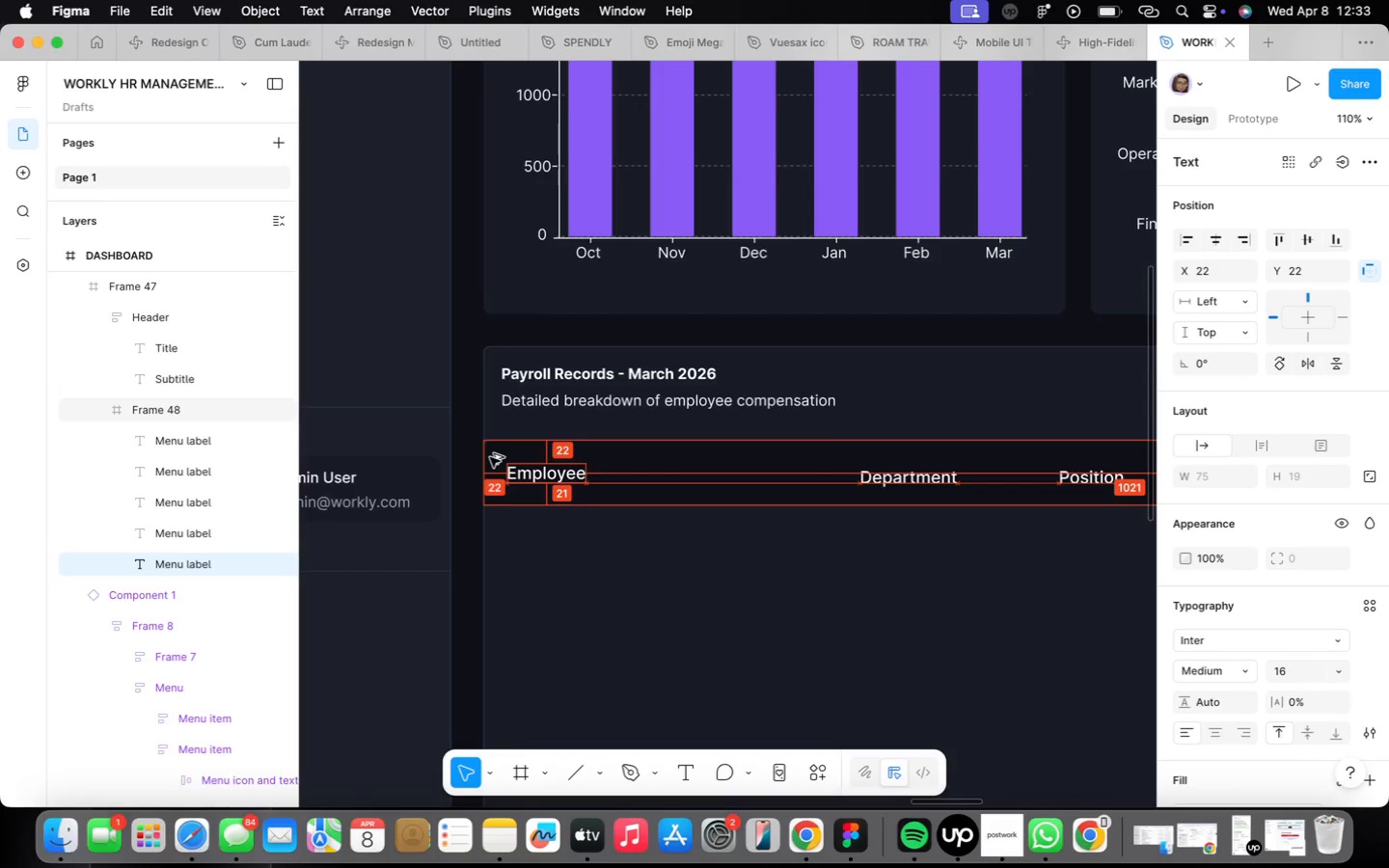 
key(Alt+ArrowLeft)
 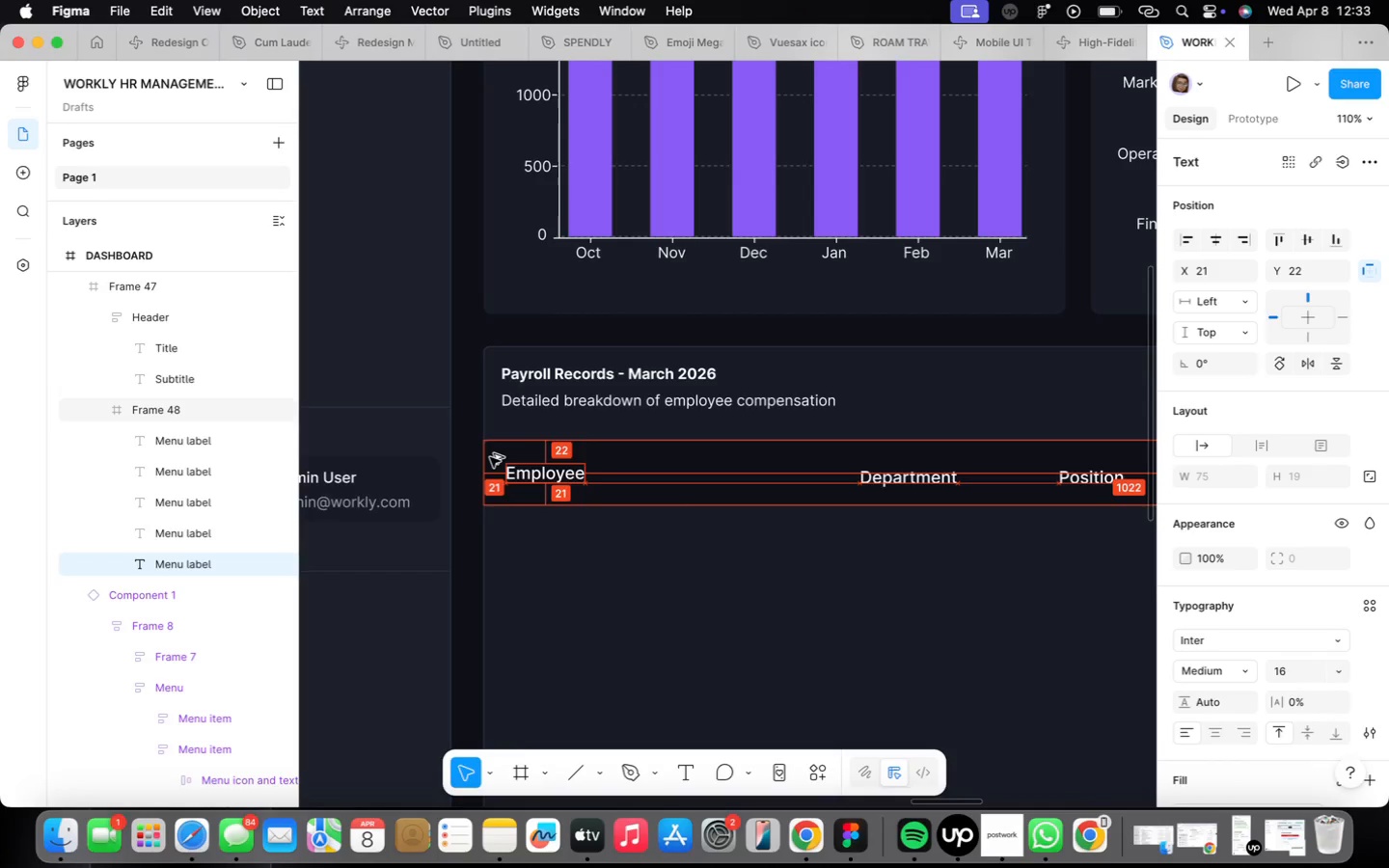 
key(Alt+ArrowLeft)
 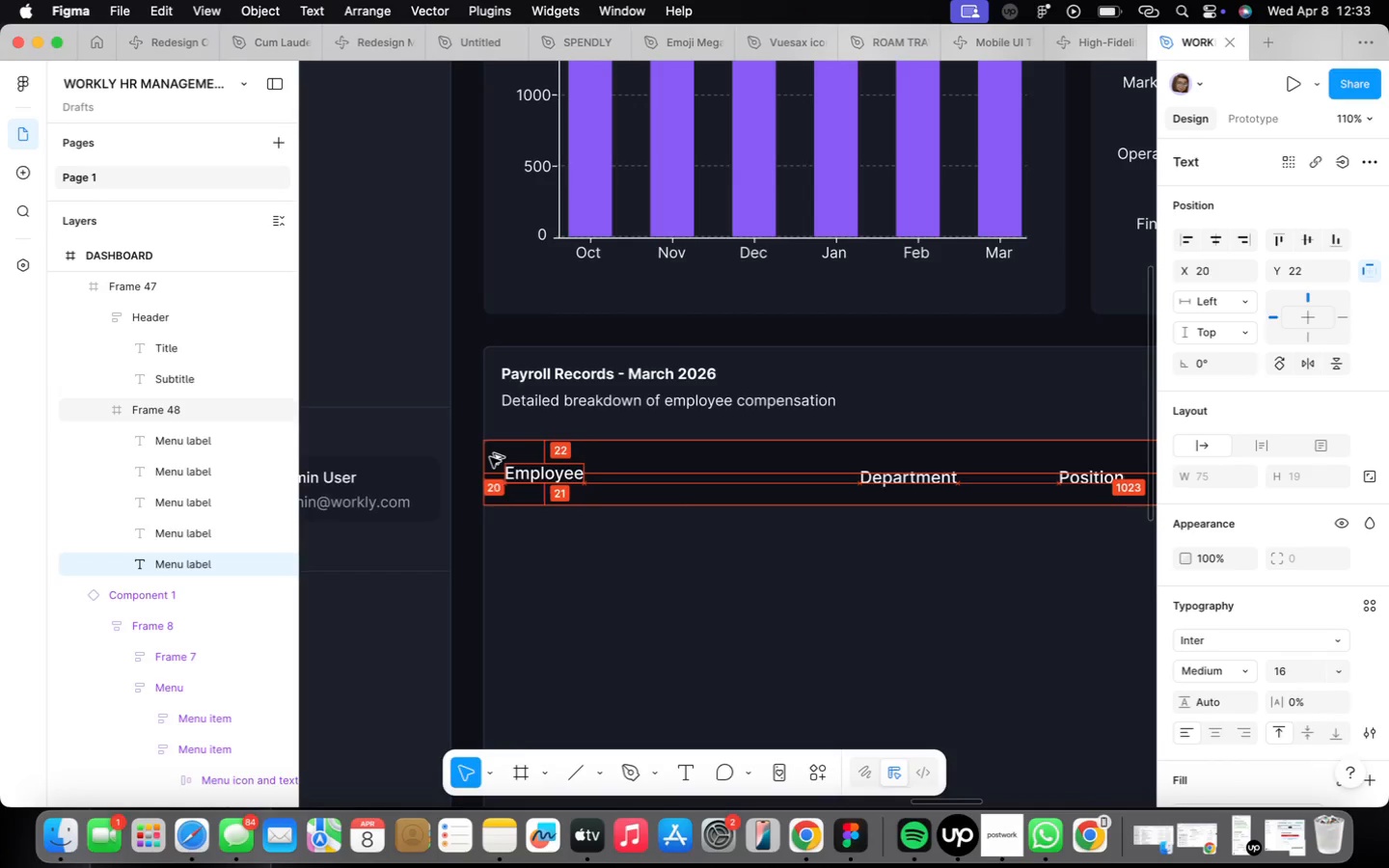 
key(Alt+ArrowLeft)
 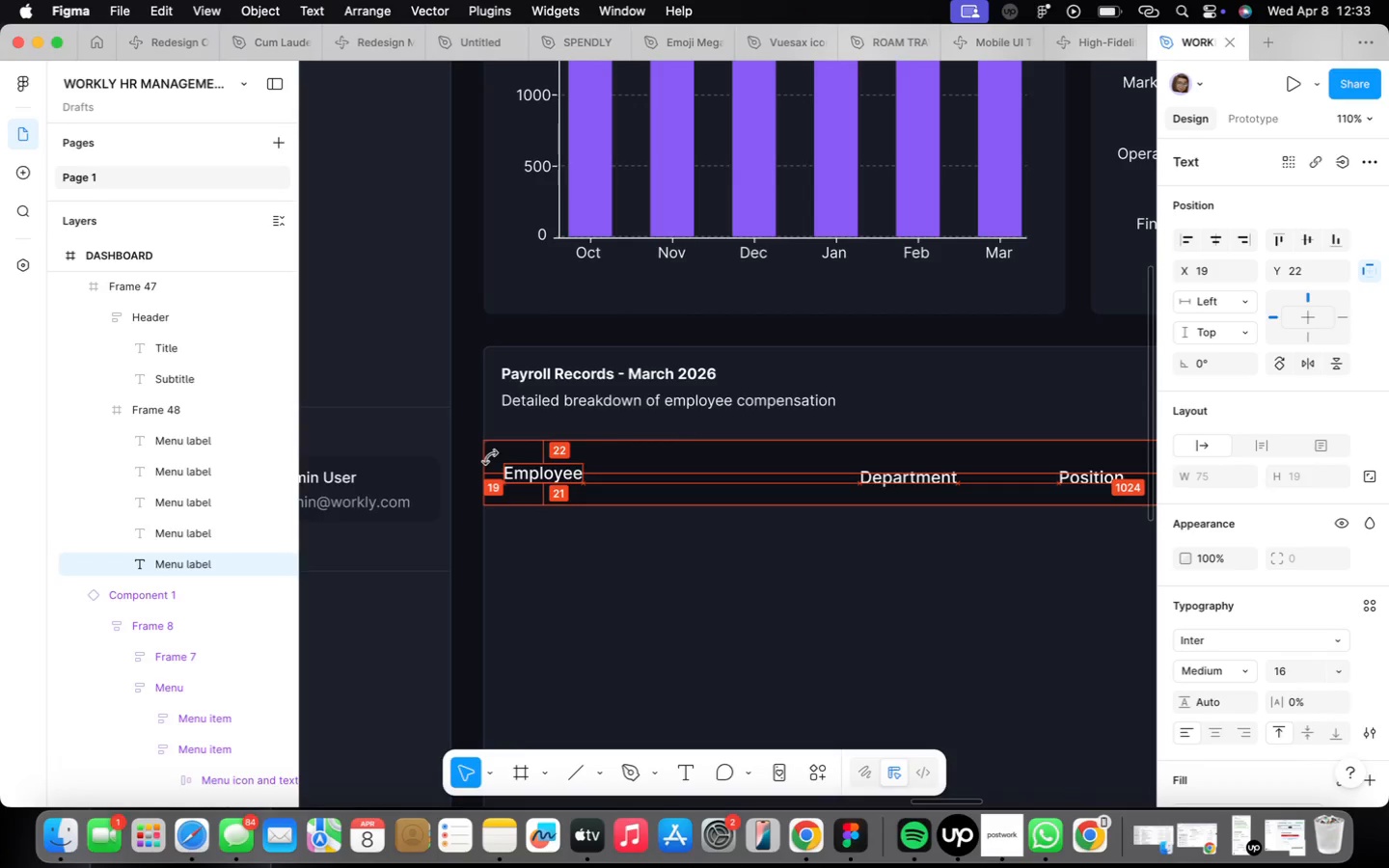 
key(Alt+ArrowLeft)
 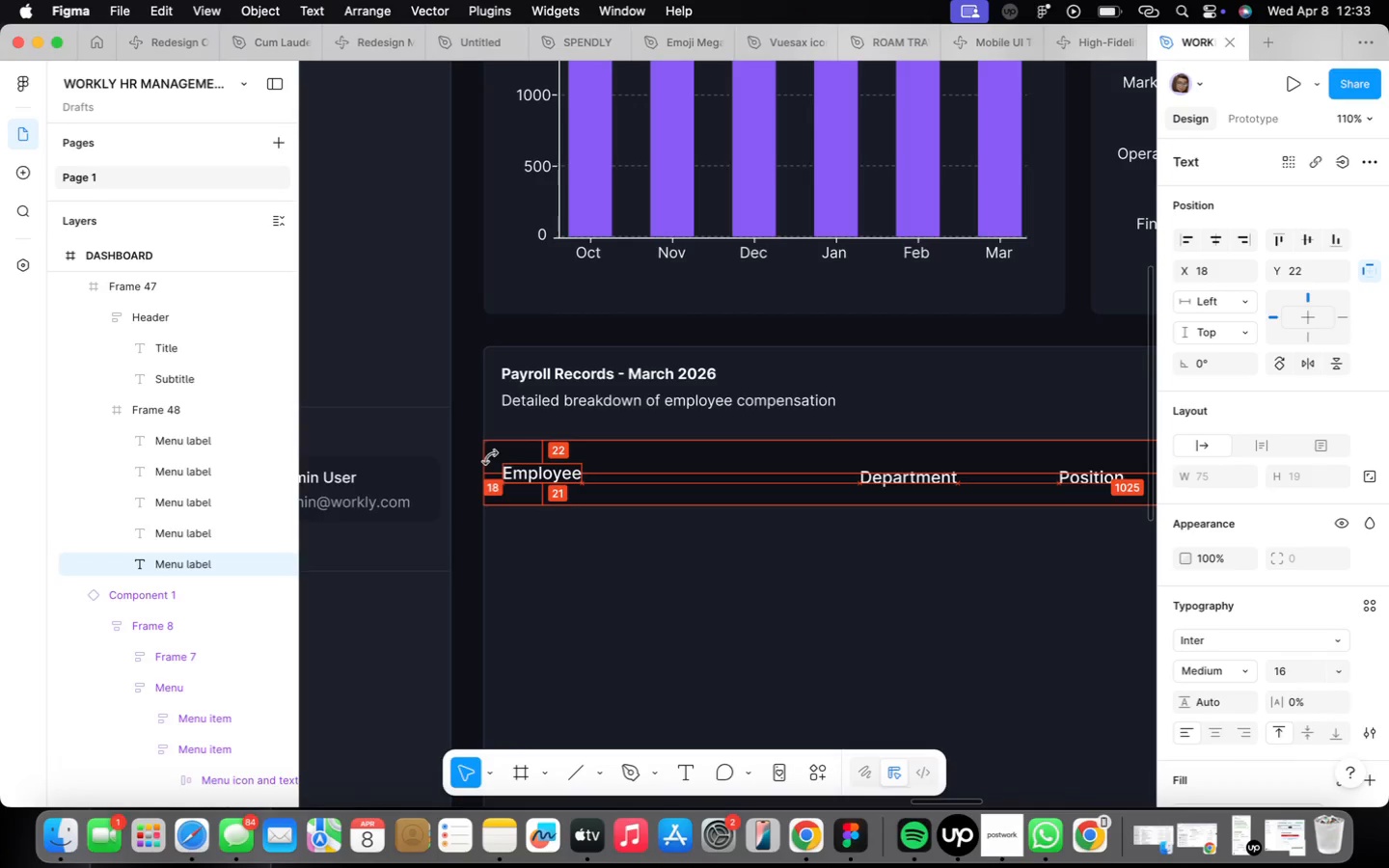 
key(Alt+ArrowLeft)
 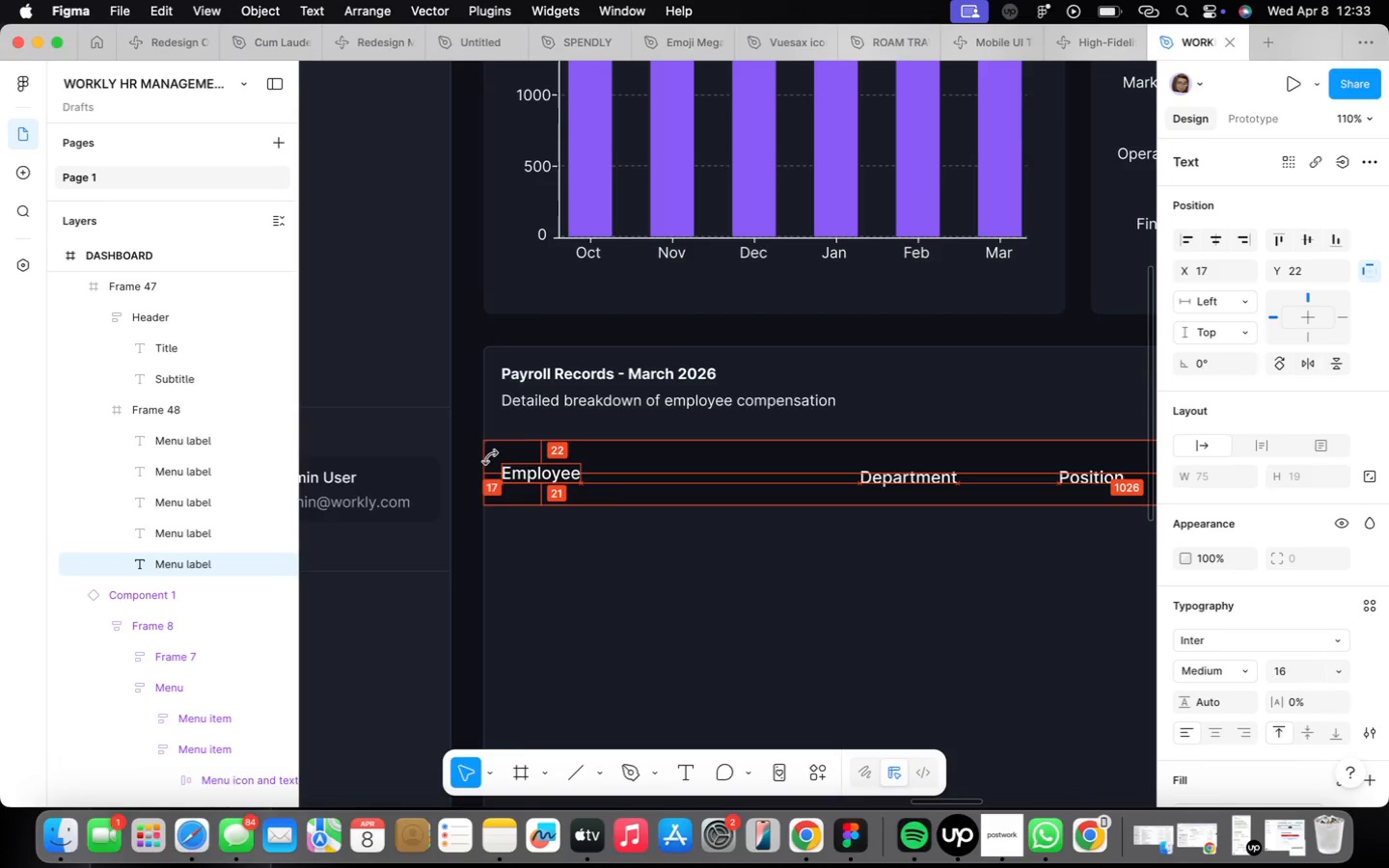 
key(Alt+ArrowLeft)
 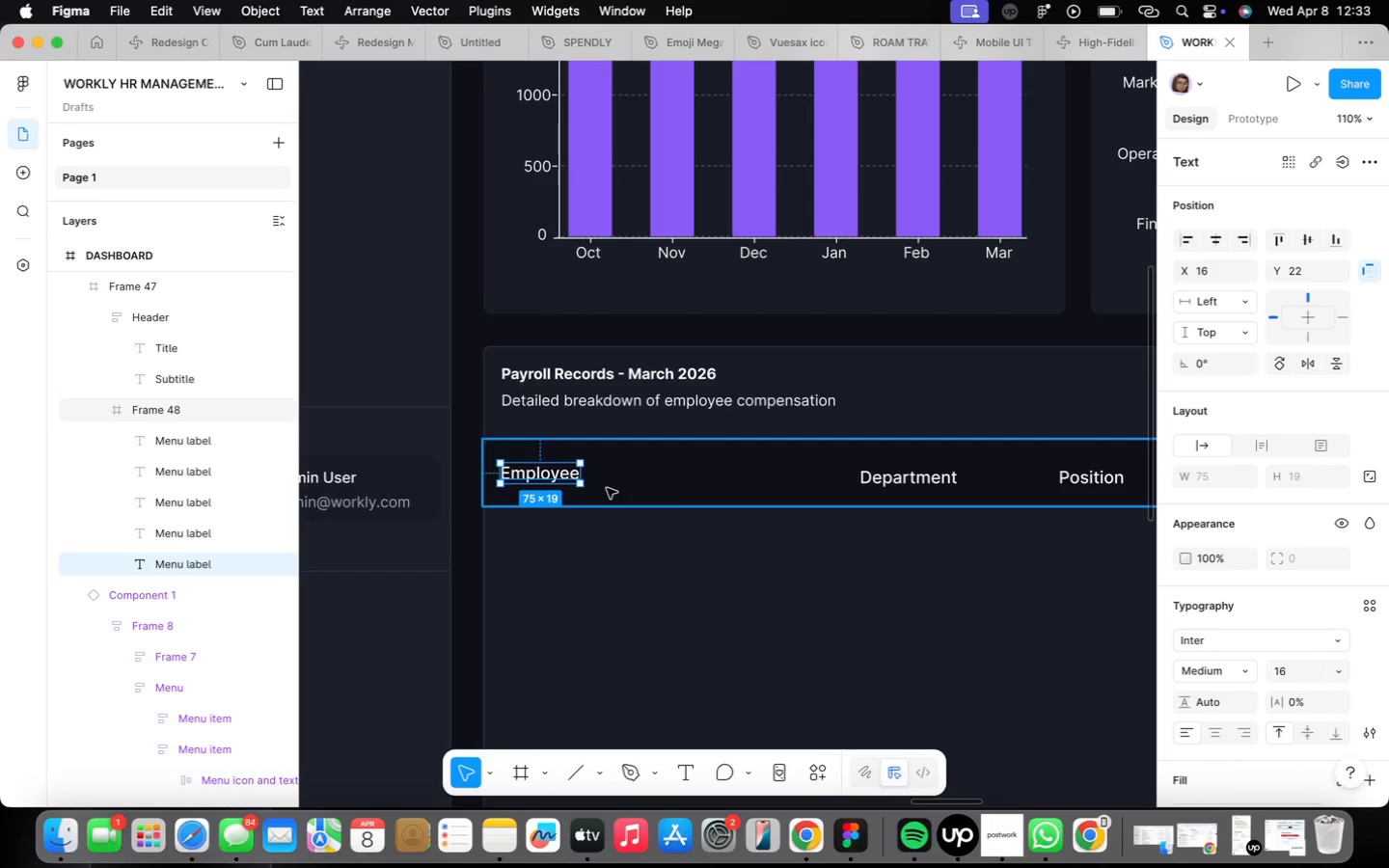 
key(ArrowRight)
 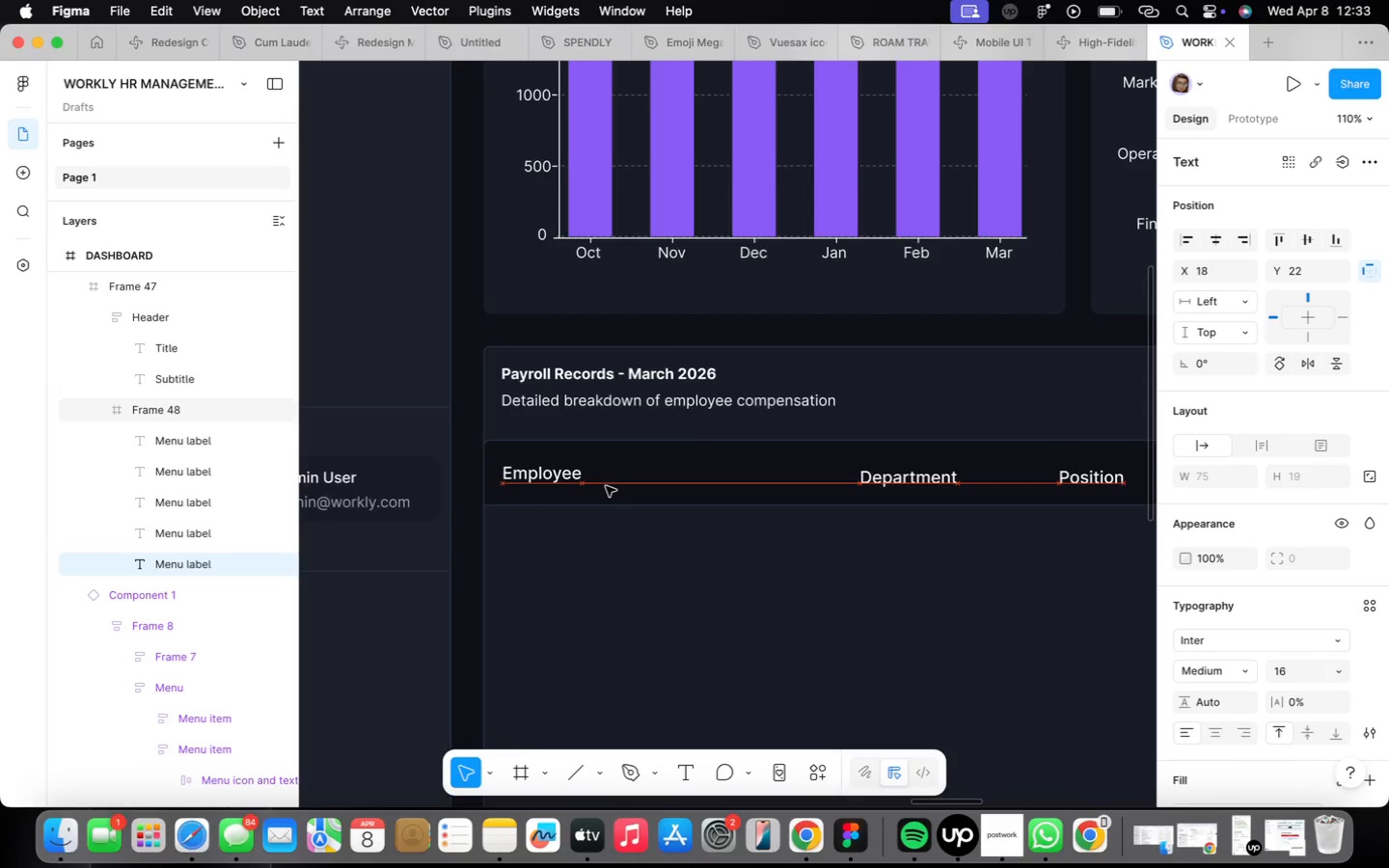 
key(ArrowRight)
 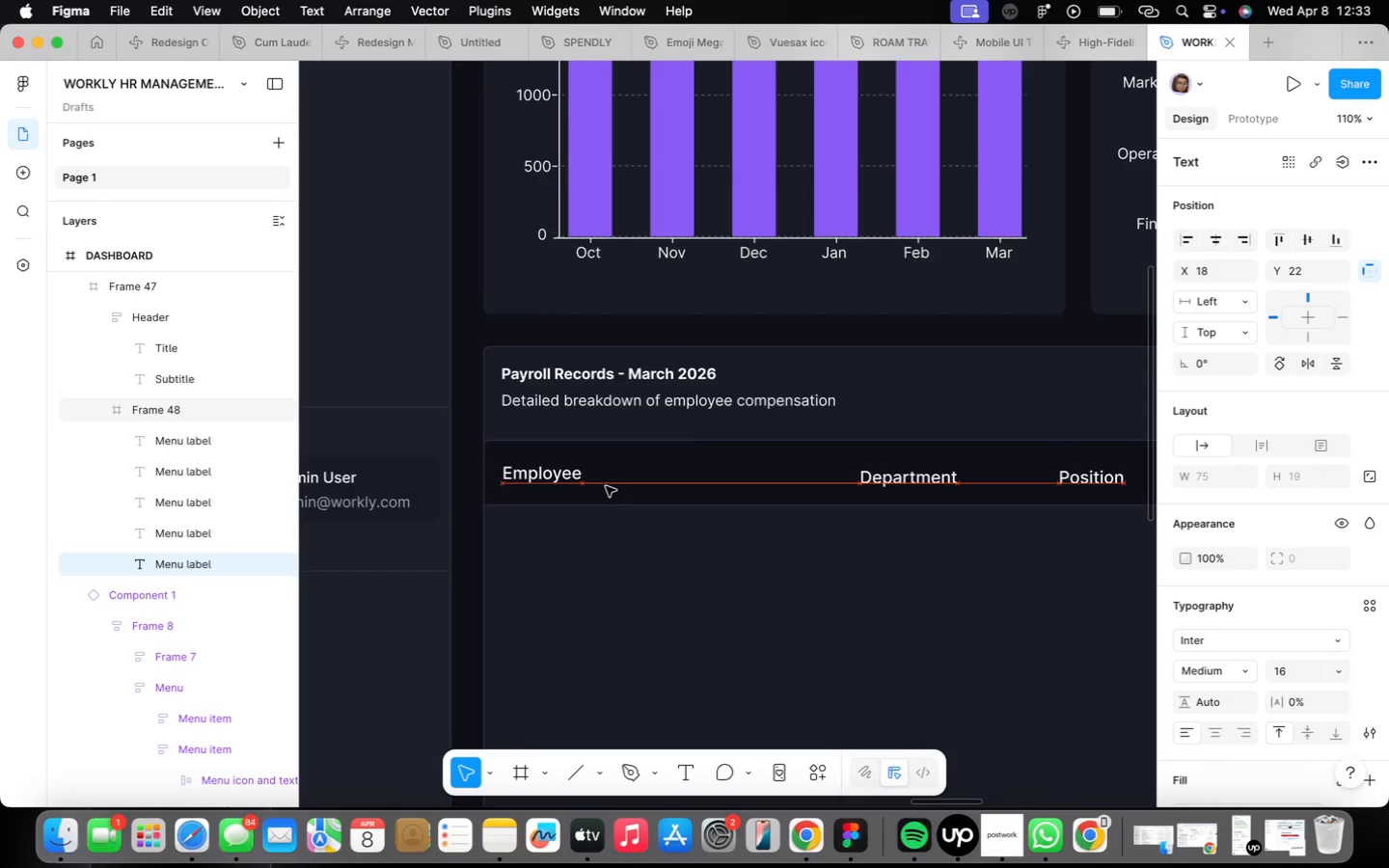 
key(ArrowRight)
 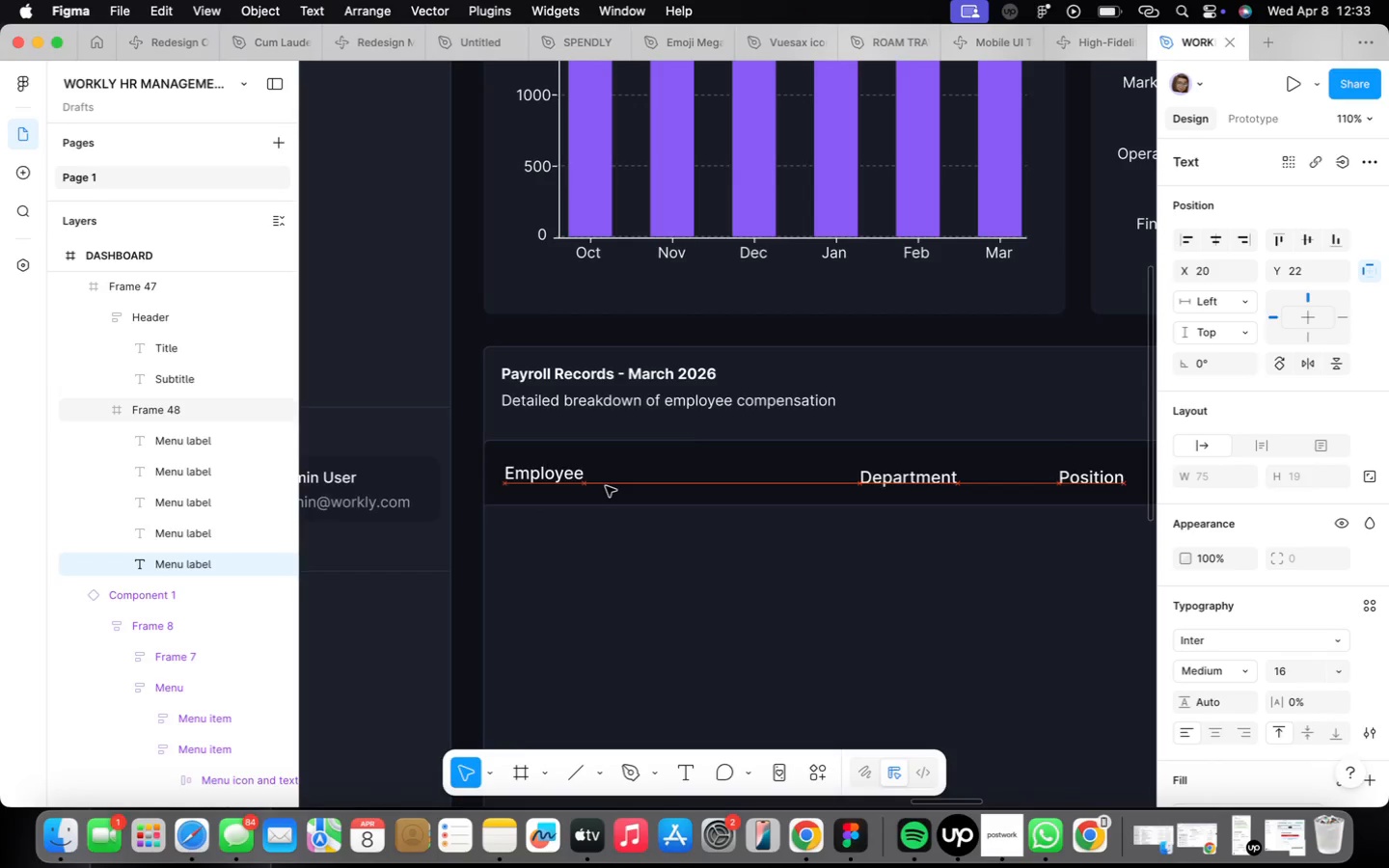 
key(ArrowRight)
 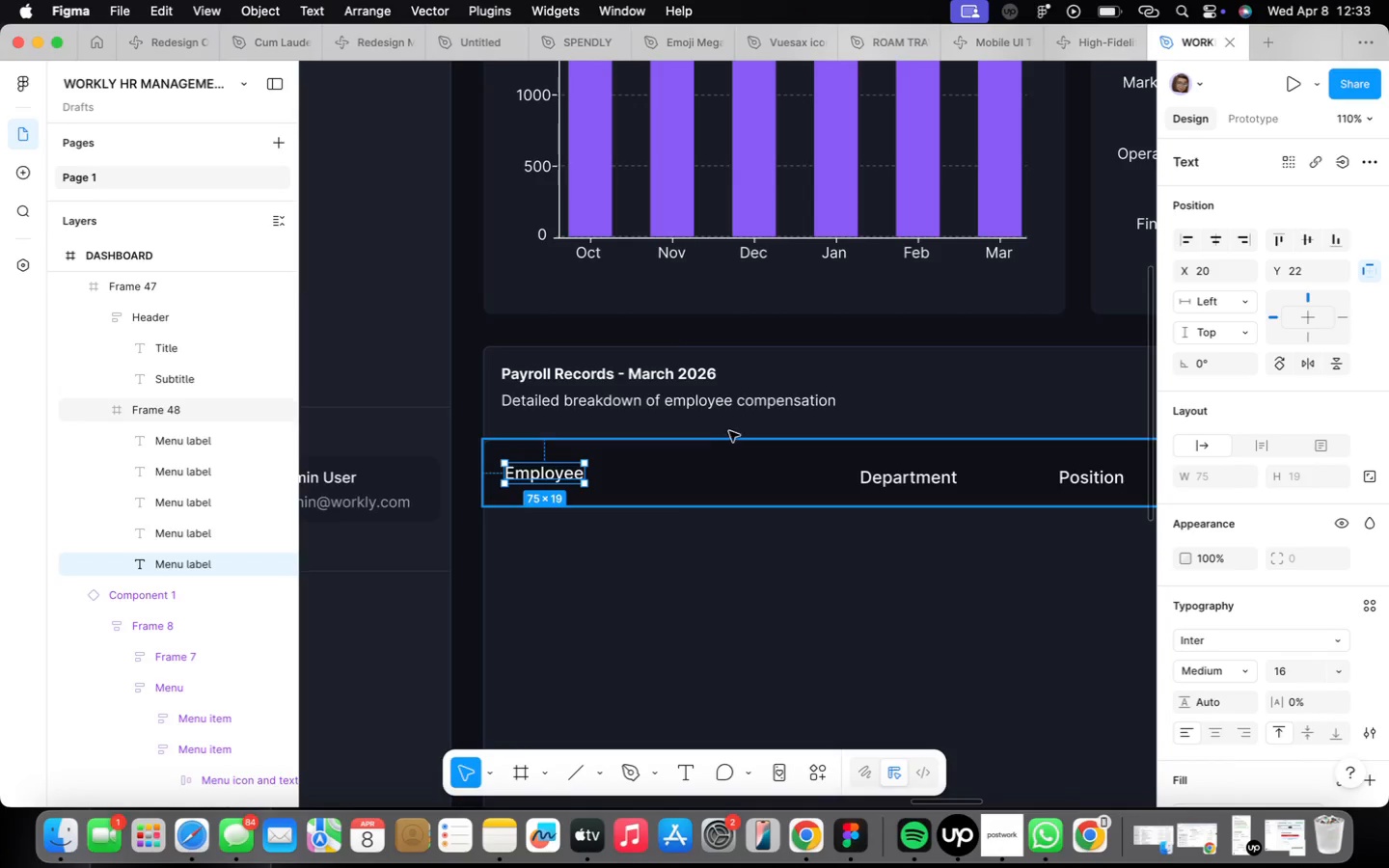 
scroll: coordinate [710, 549], scroll_direction: down, amount: 9.0
 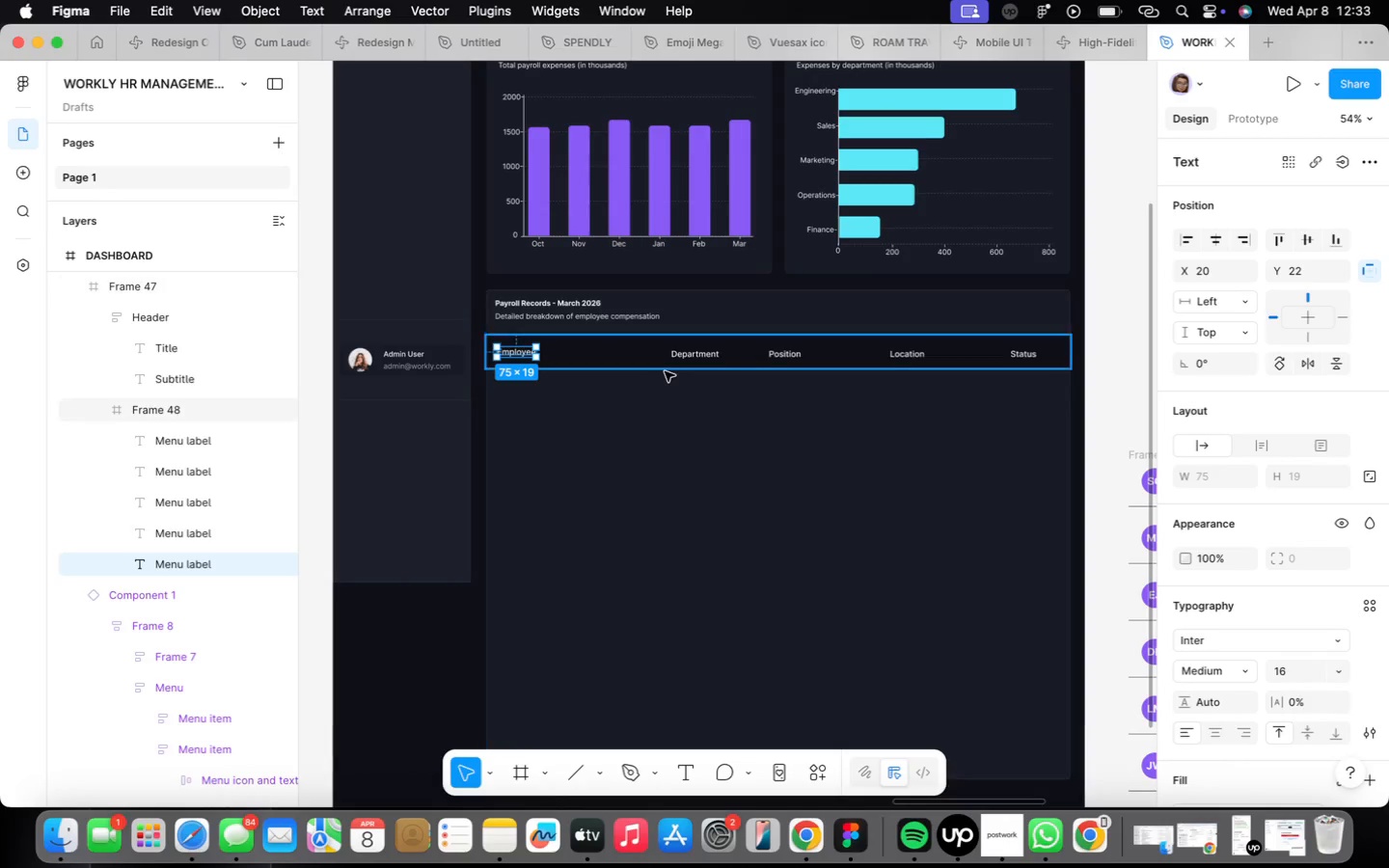 
left_click([686, 353])
 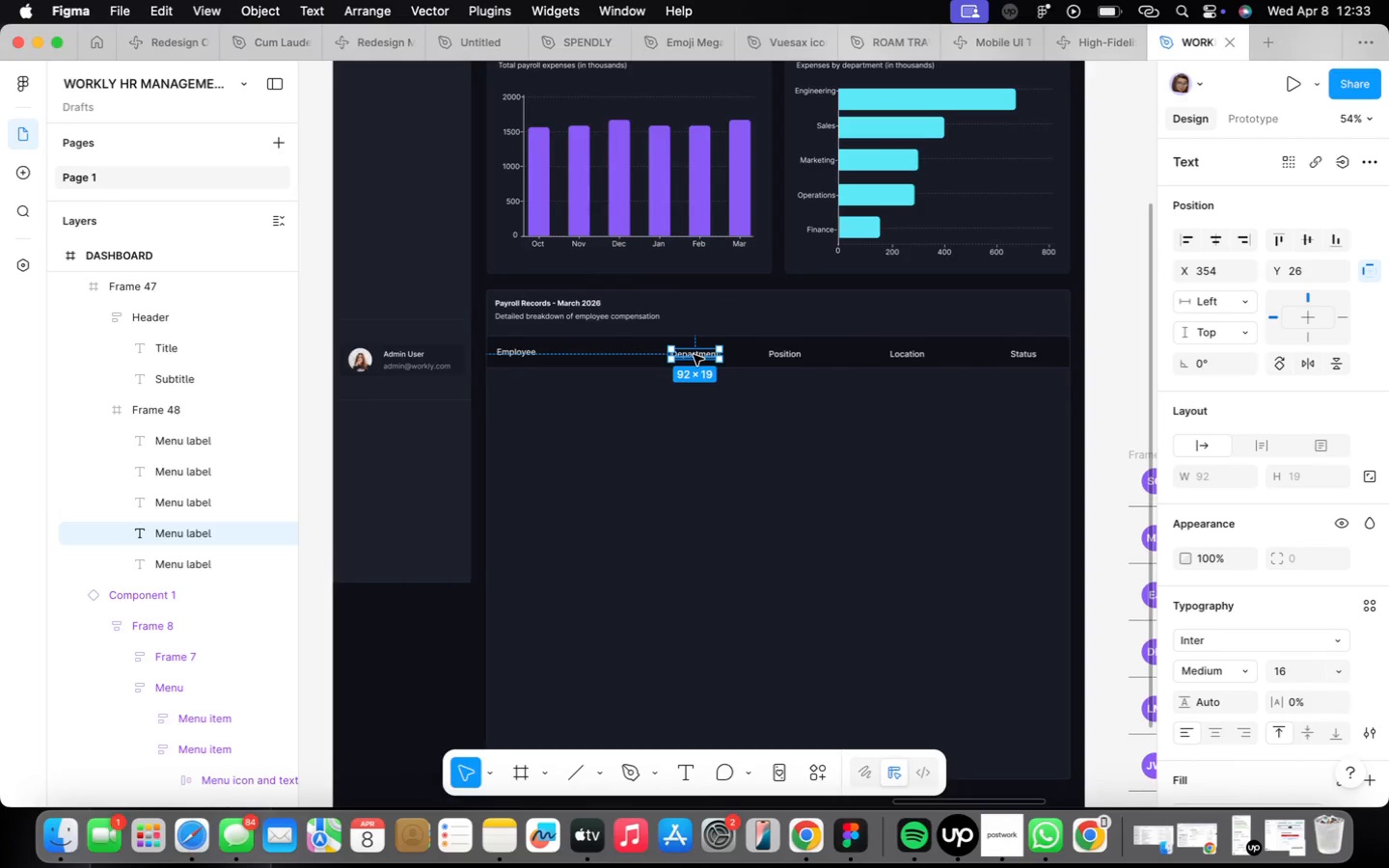 
left_click_drag(start_coordinate=[694, 355], to_coordinate=[613, 351])
 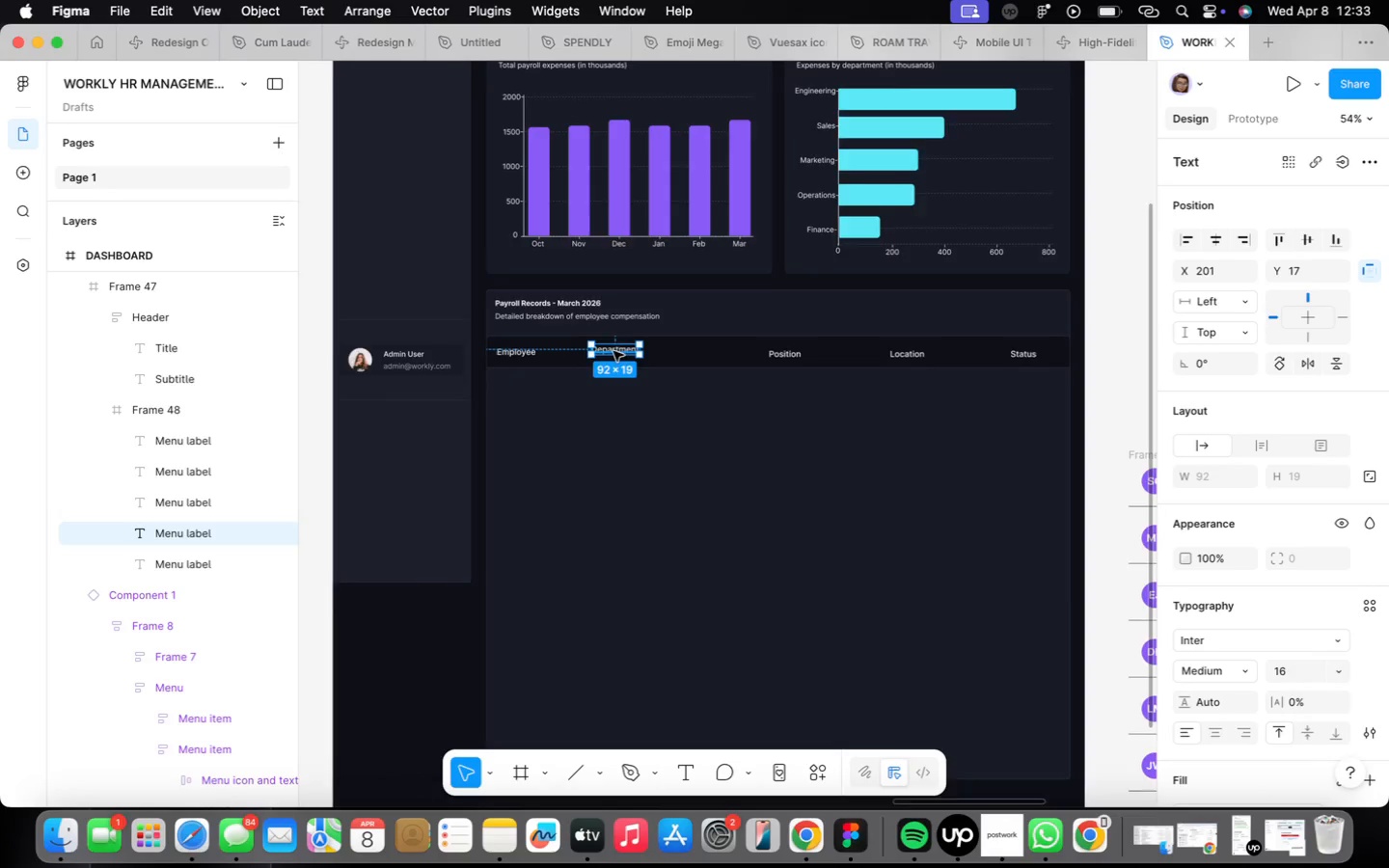 
scroll: coordinate [613, 351], scroll_direction: up, amount: 5.0
 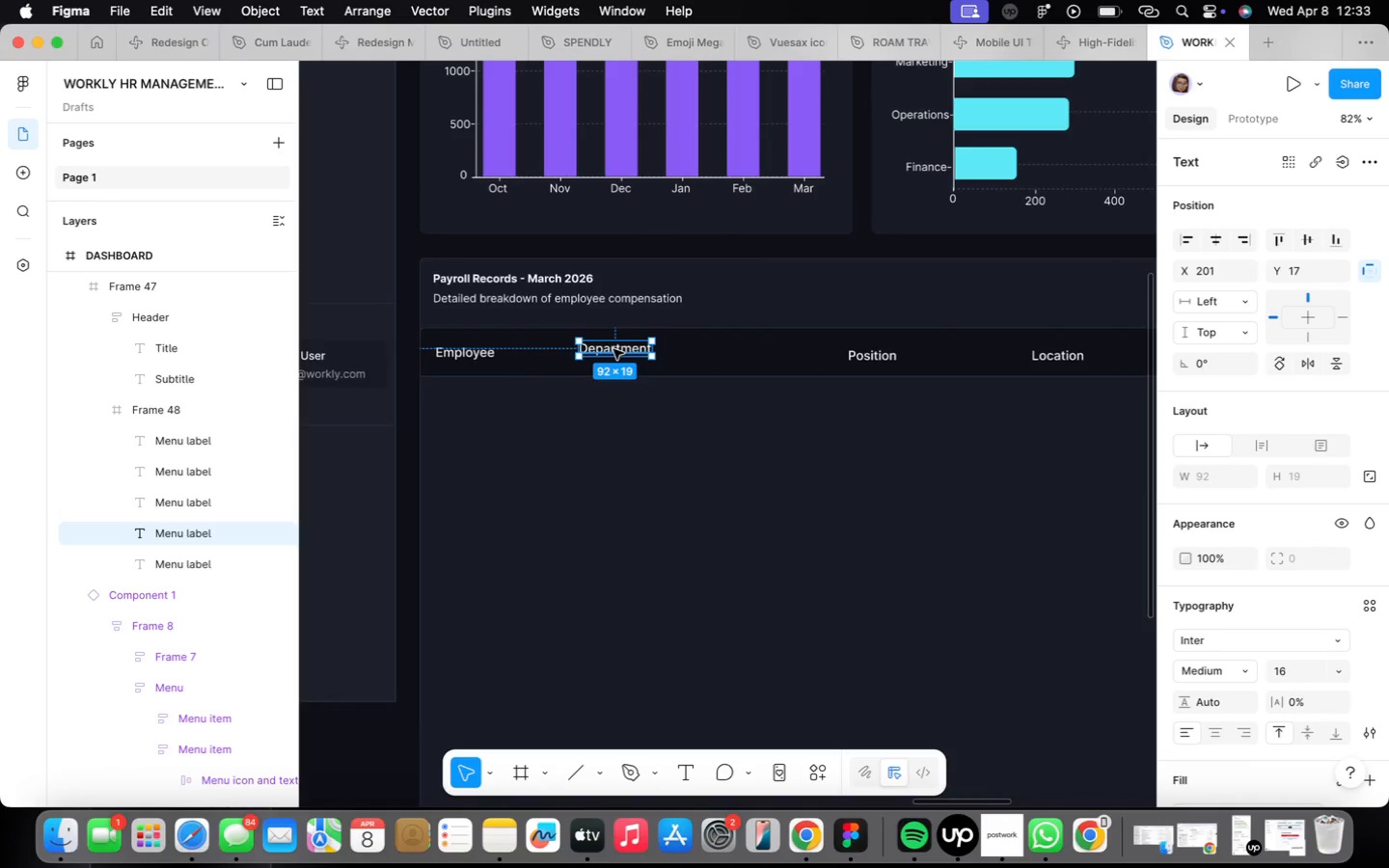 
key(ArrowDown)
 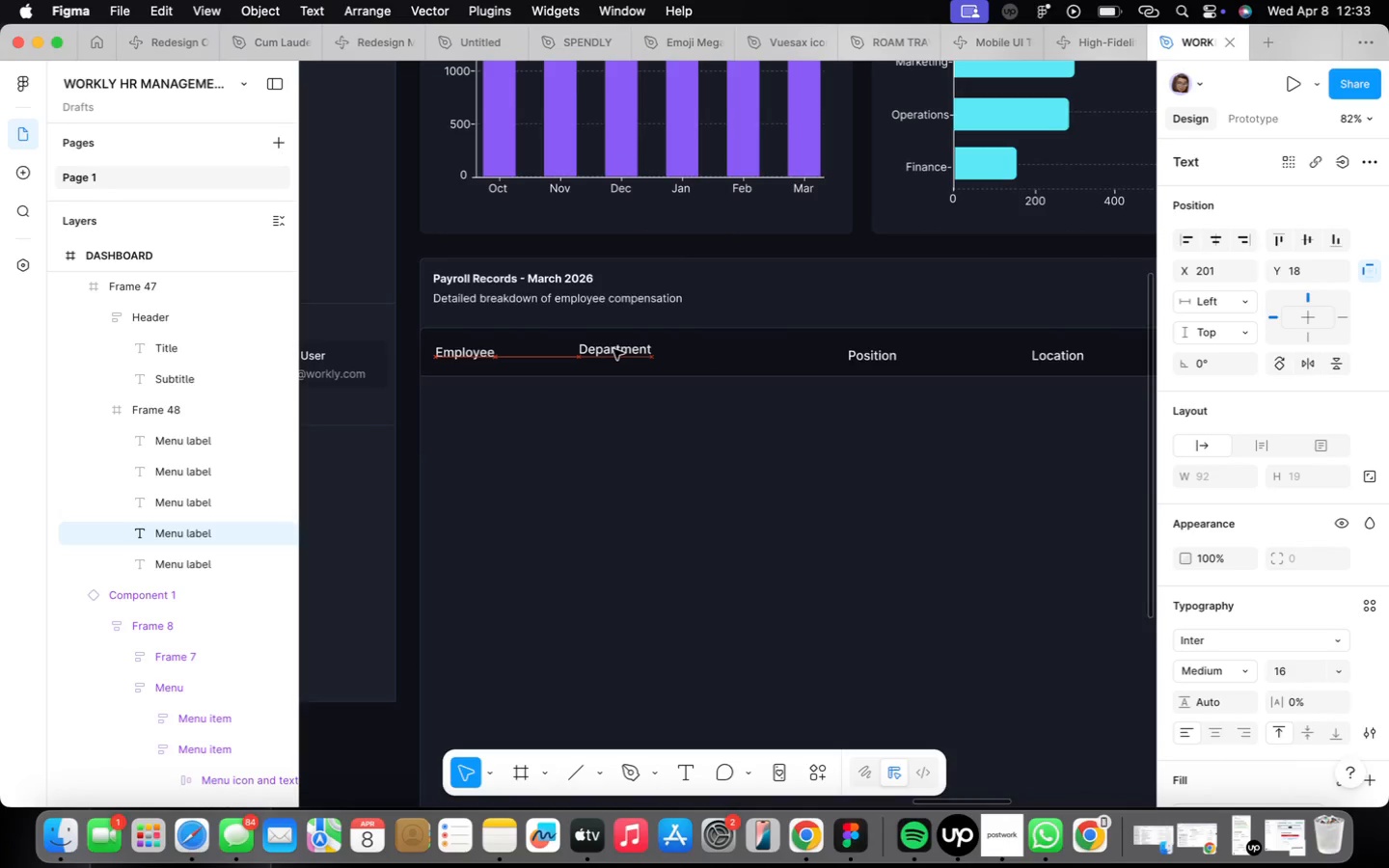 
key(ArrowDown)
 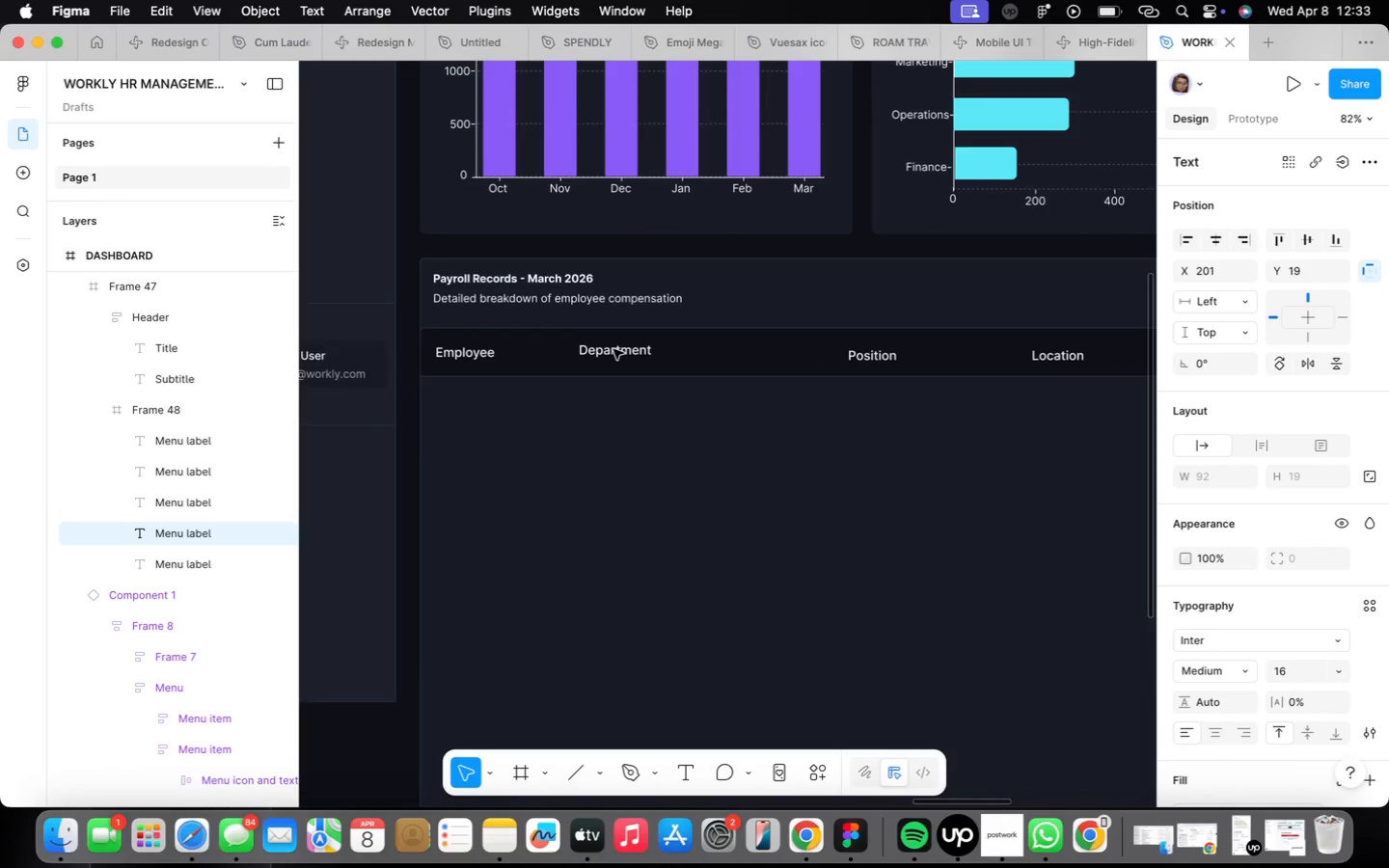 
key(ArrowDown)
 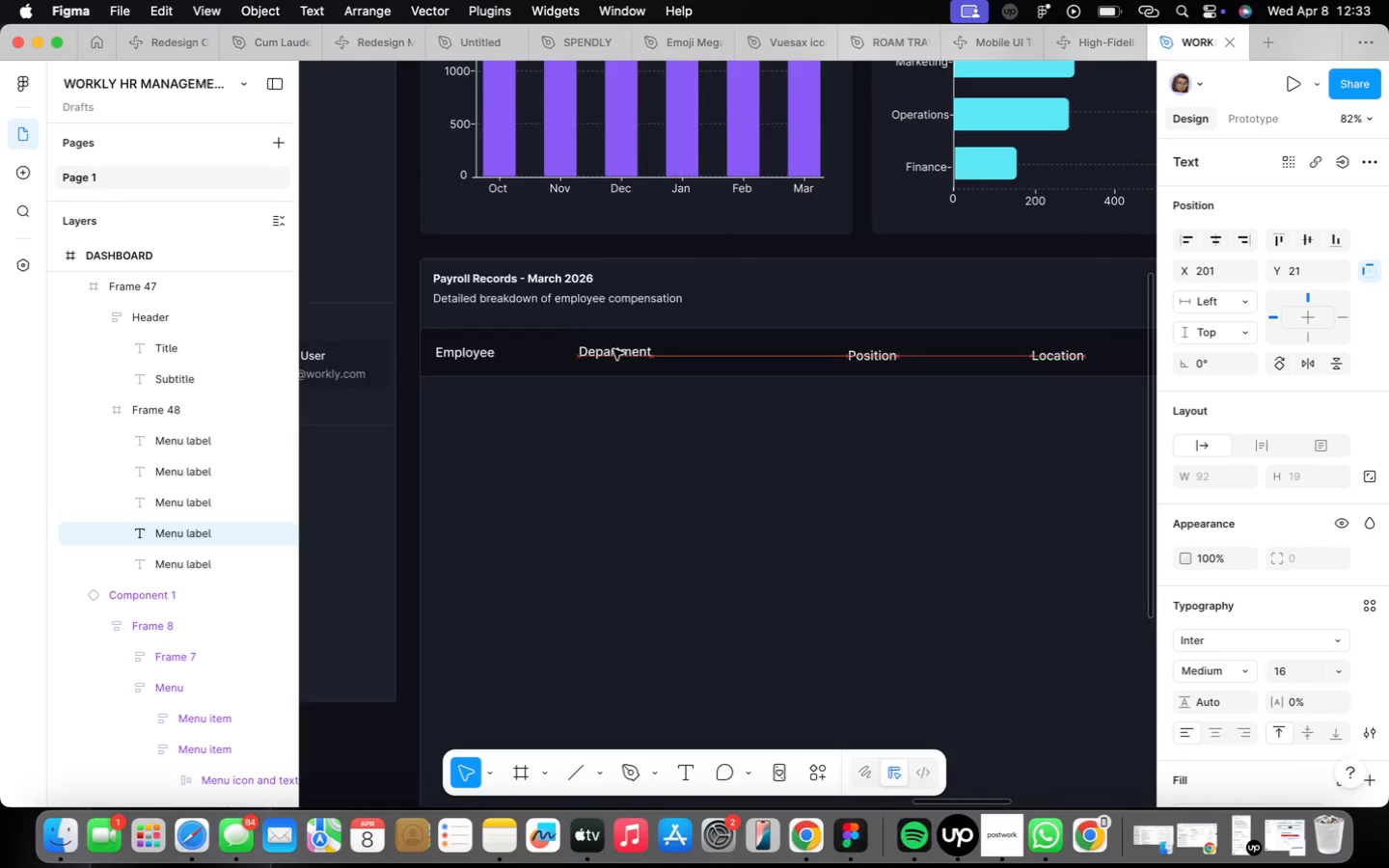 
key(ArrowDown)
 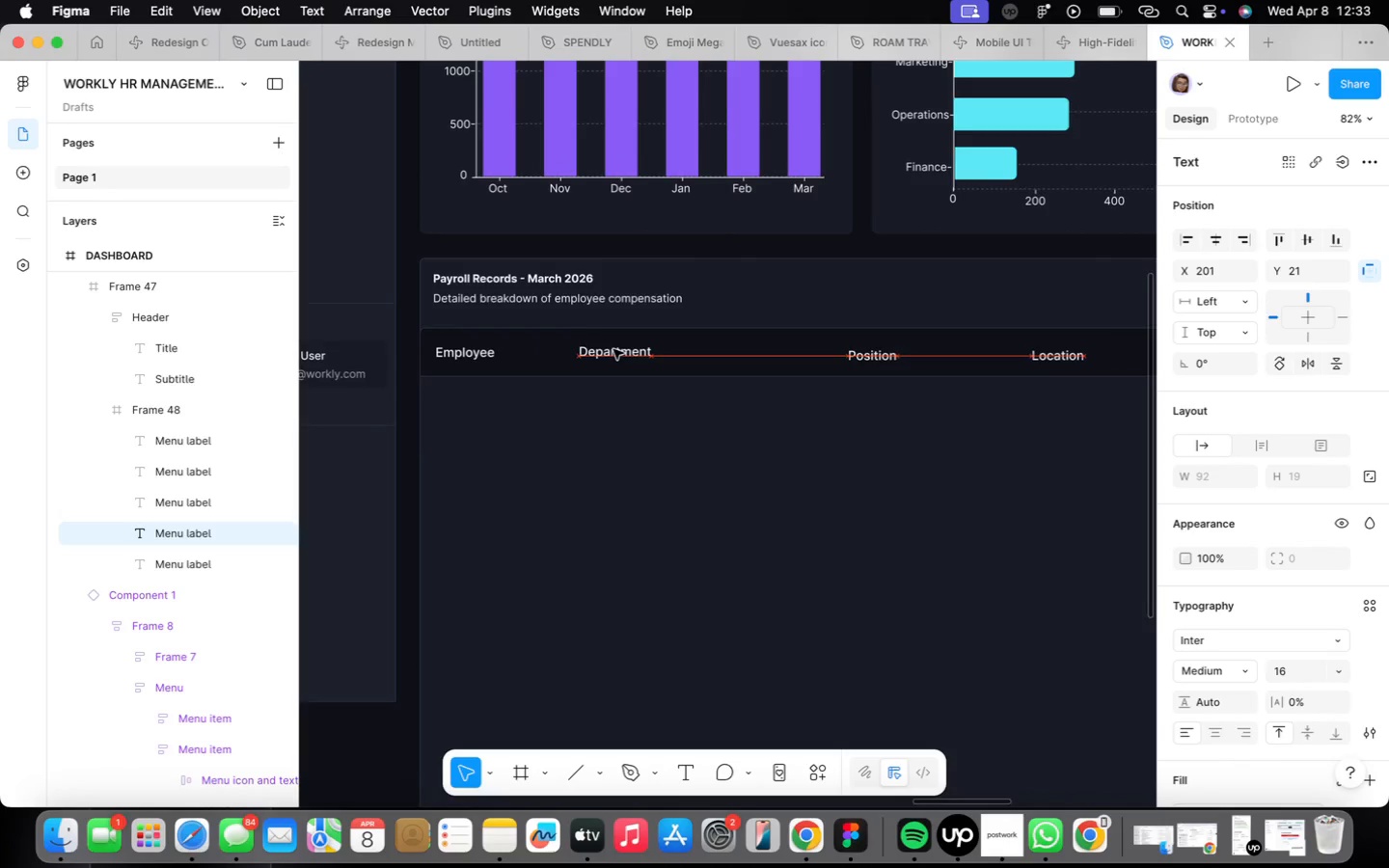 
key(ArrowDown)
 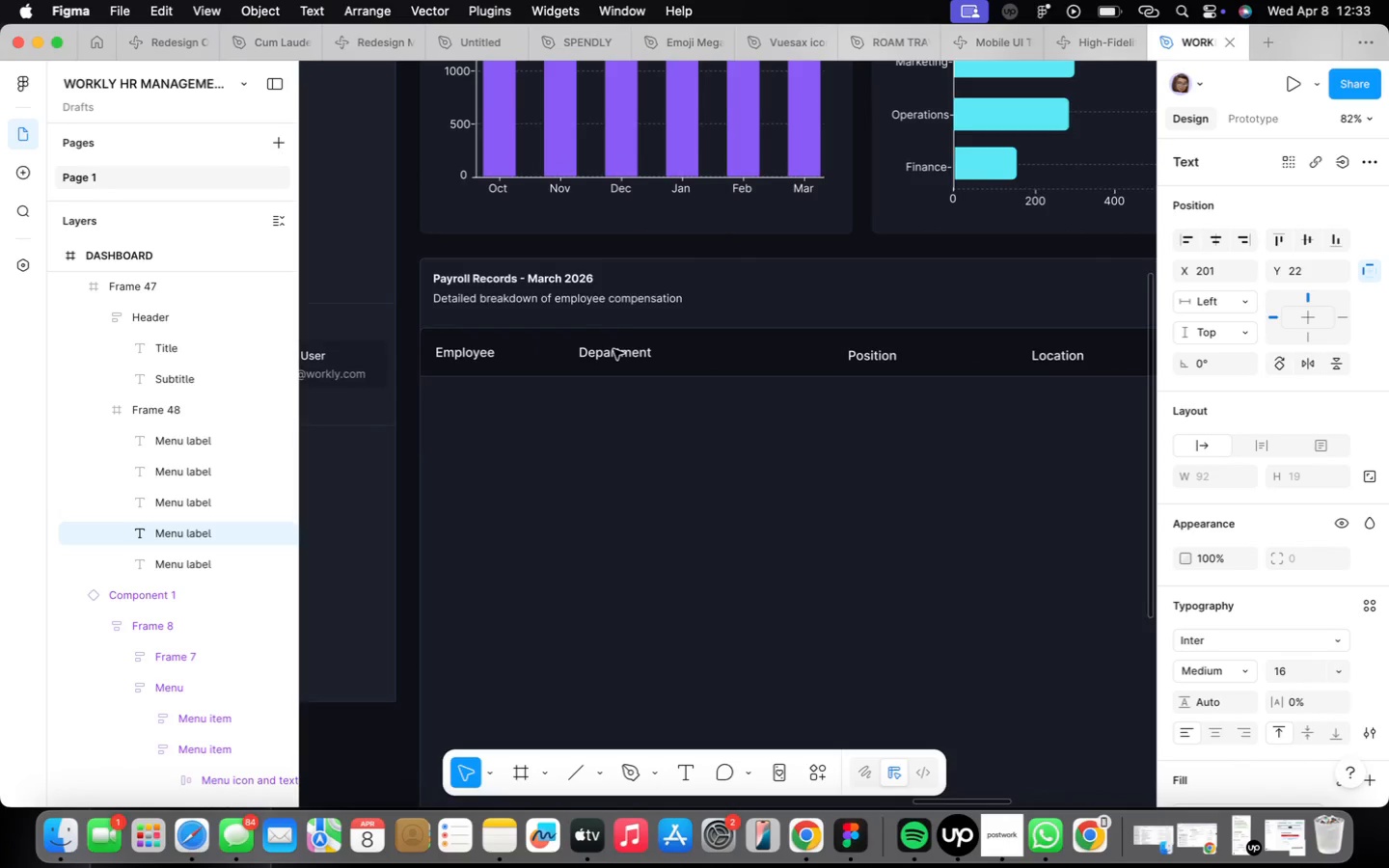 
key(ArrowLeft)
 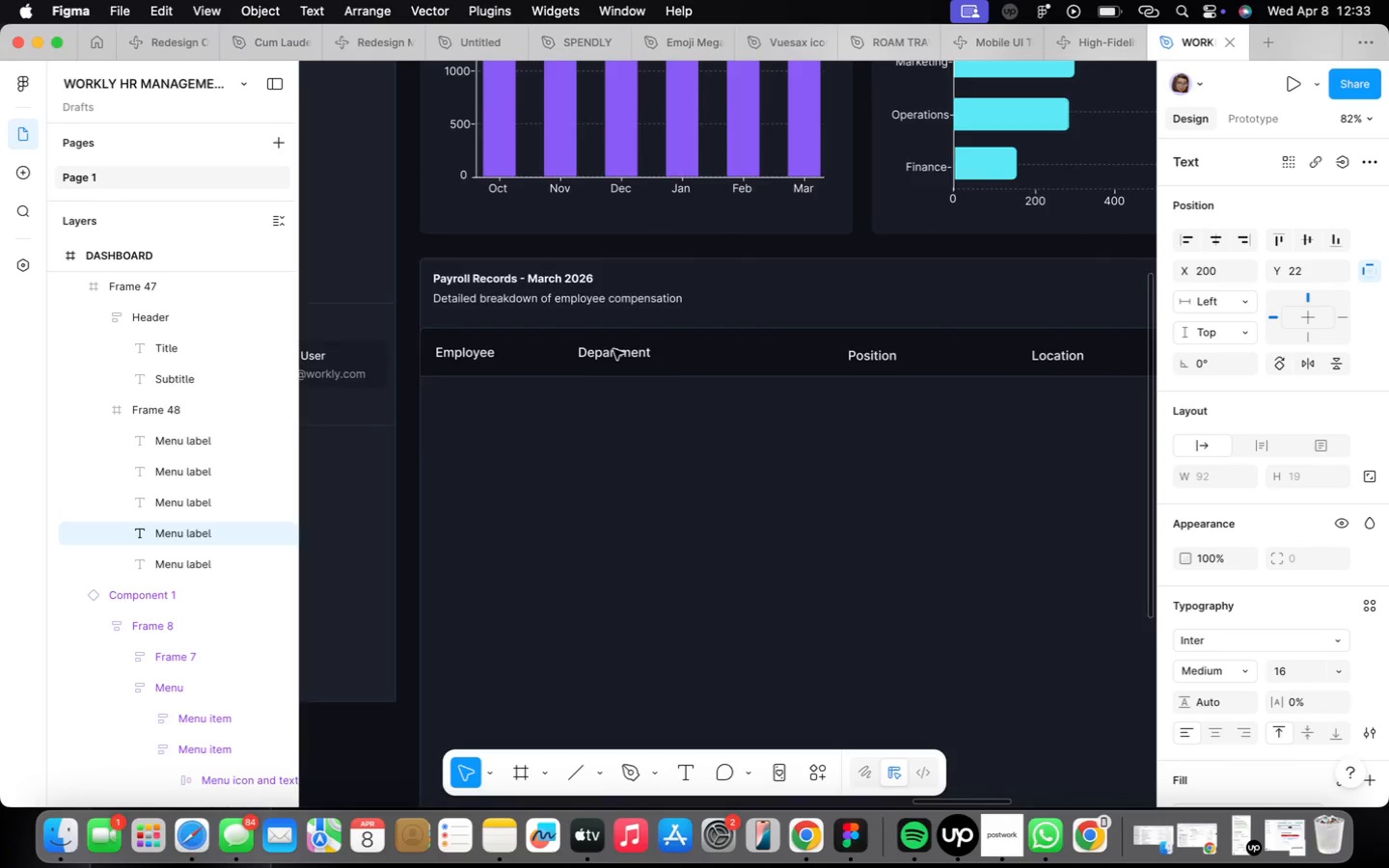 
key(ArrowLeft)
 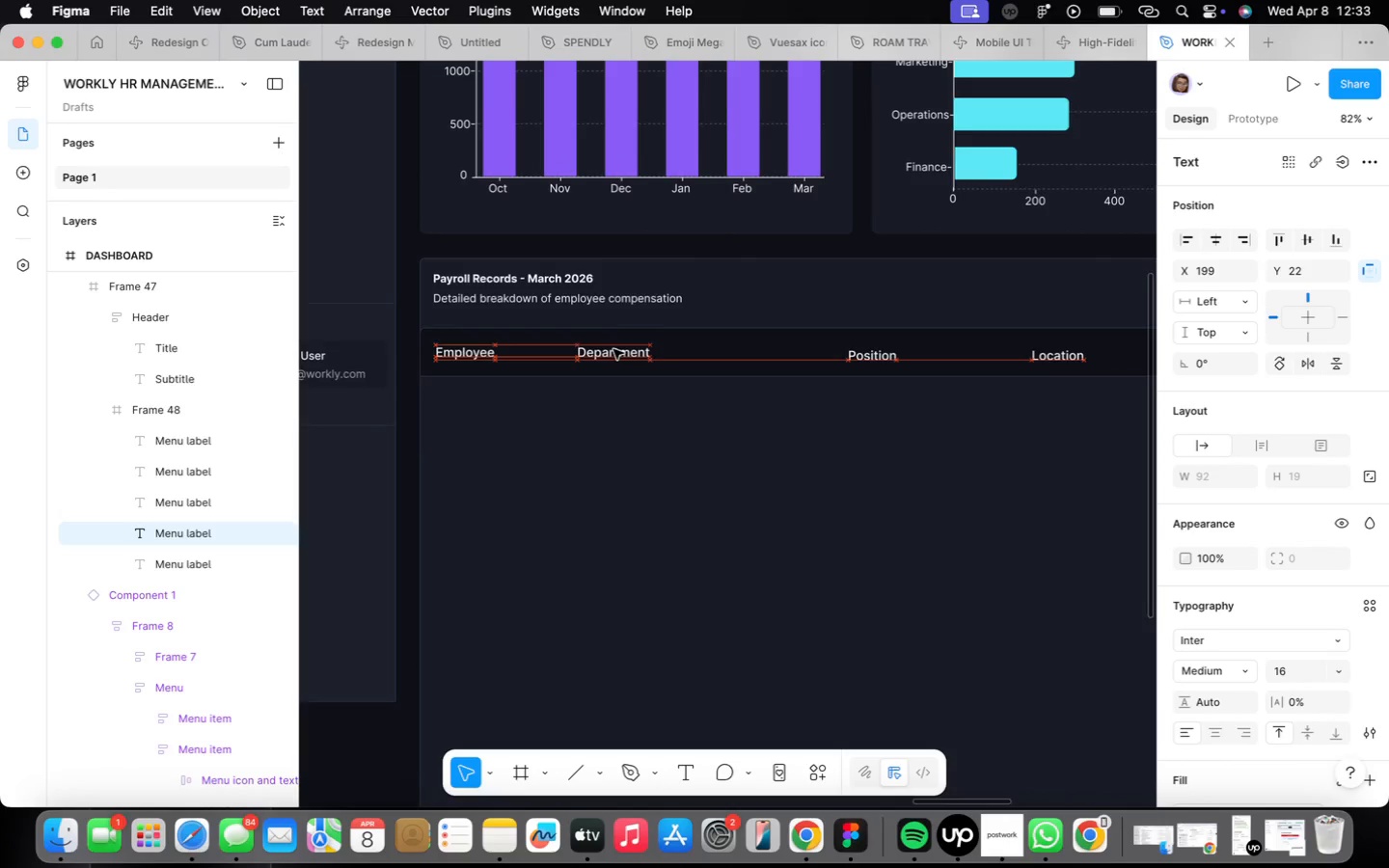 
key(ArrowLeft)
 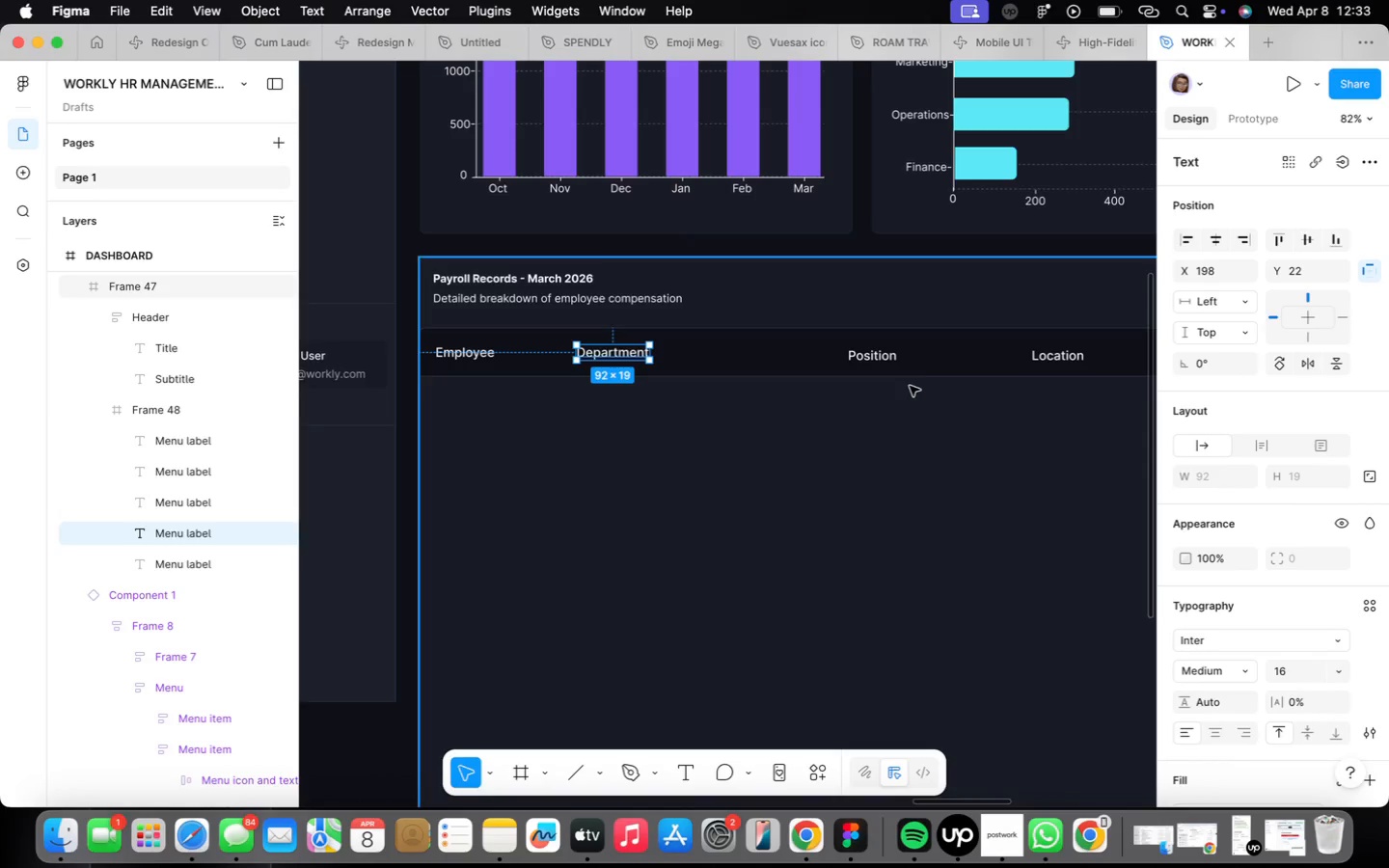 
left_click_drag(start_coordinate=[886, 355], to_coordinate=[776, 353])
 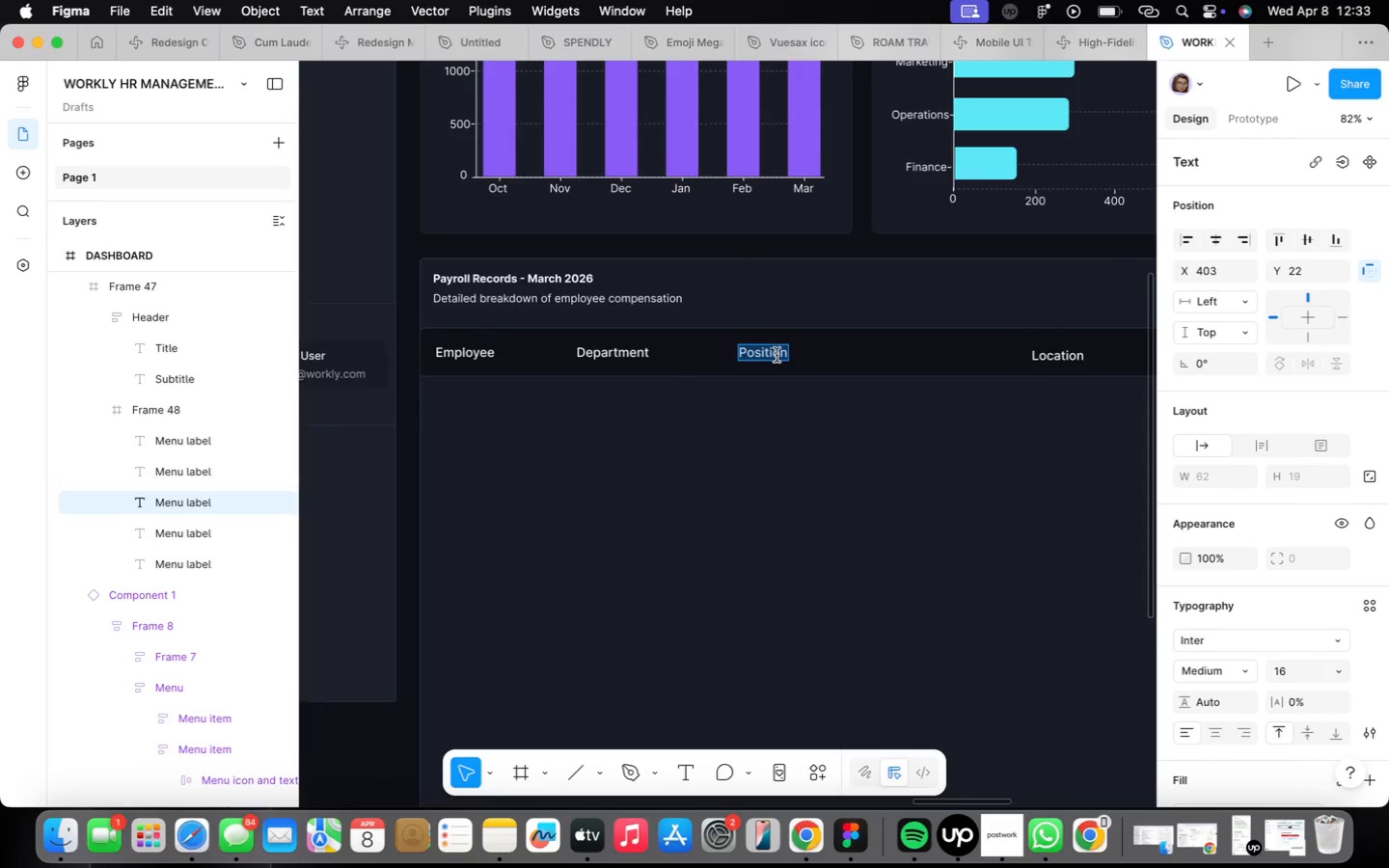 
type(Base Salary)
 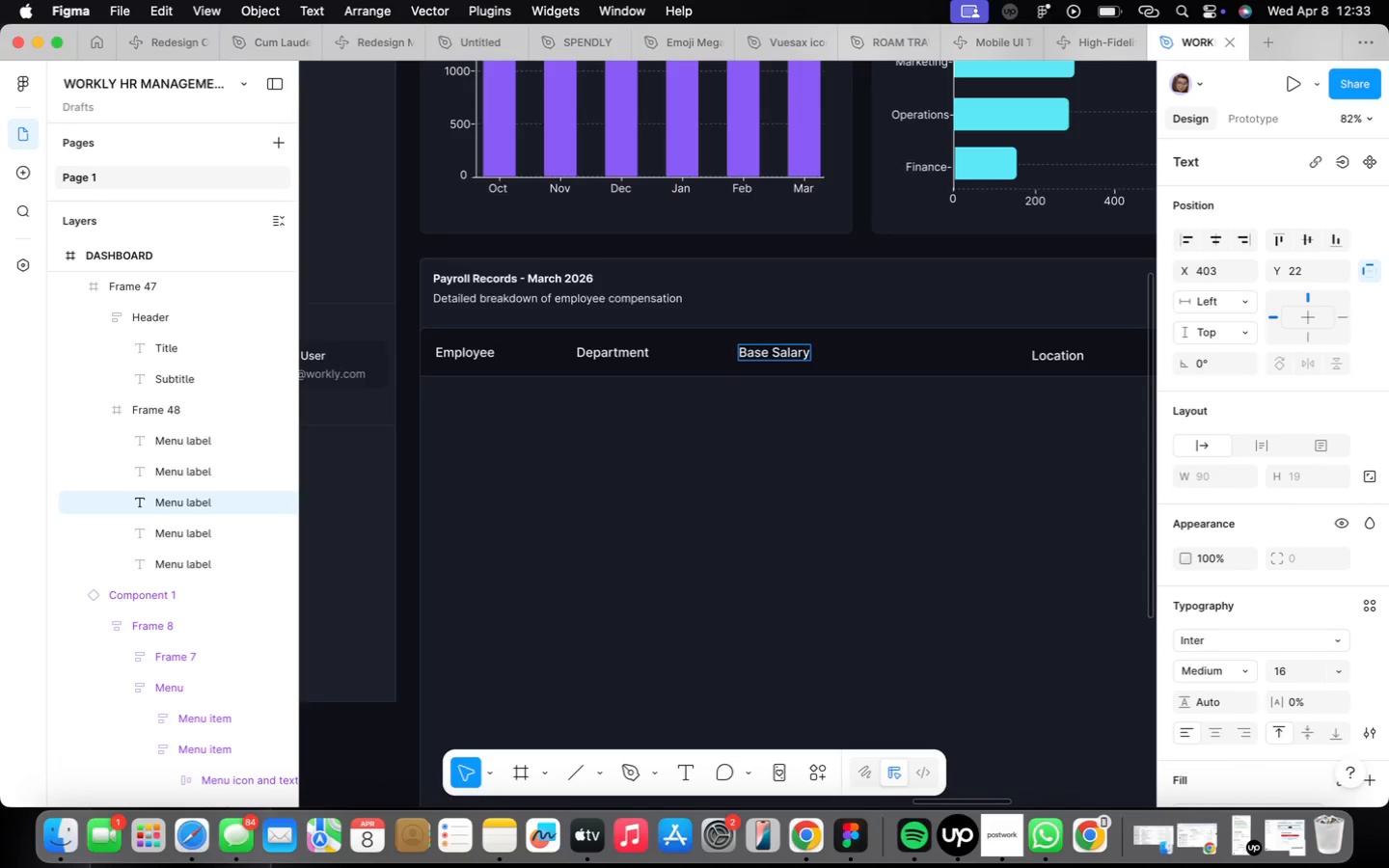 
left_click([797, 422])
 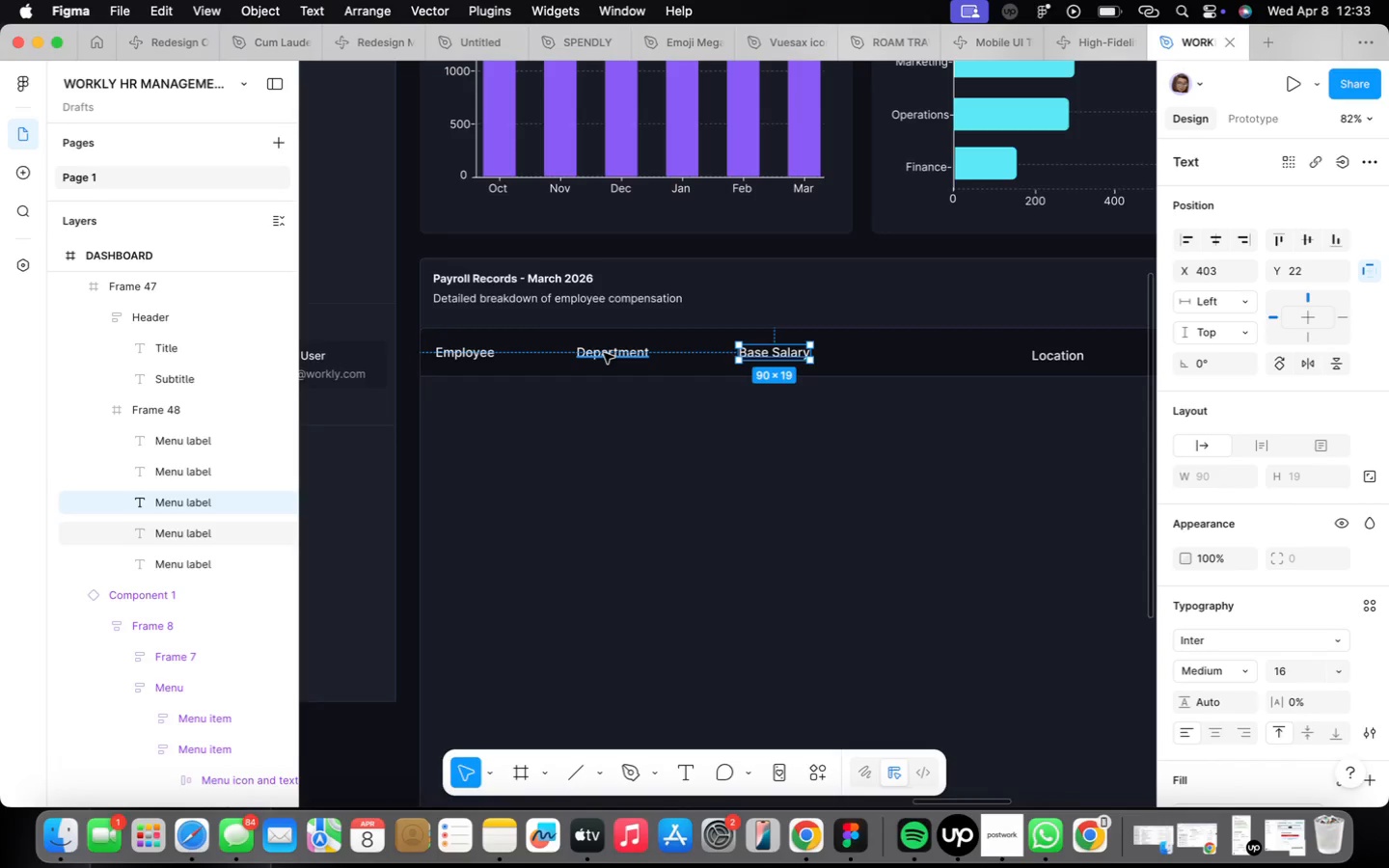 
left_click([604, 353])
 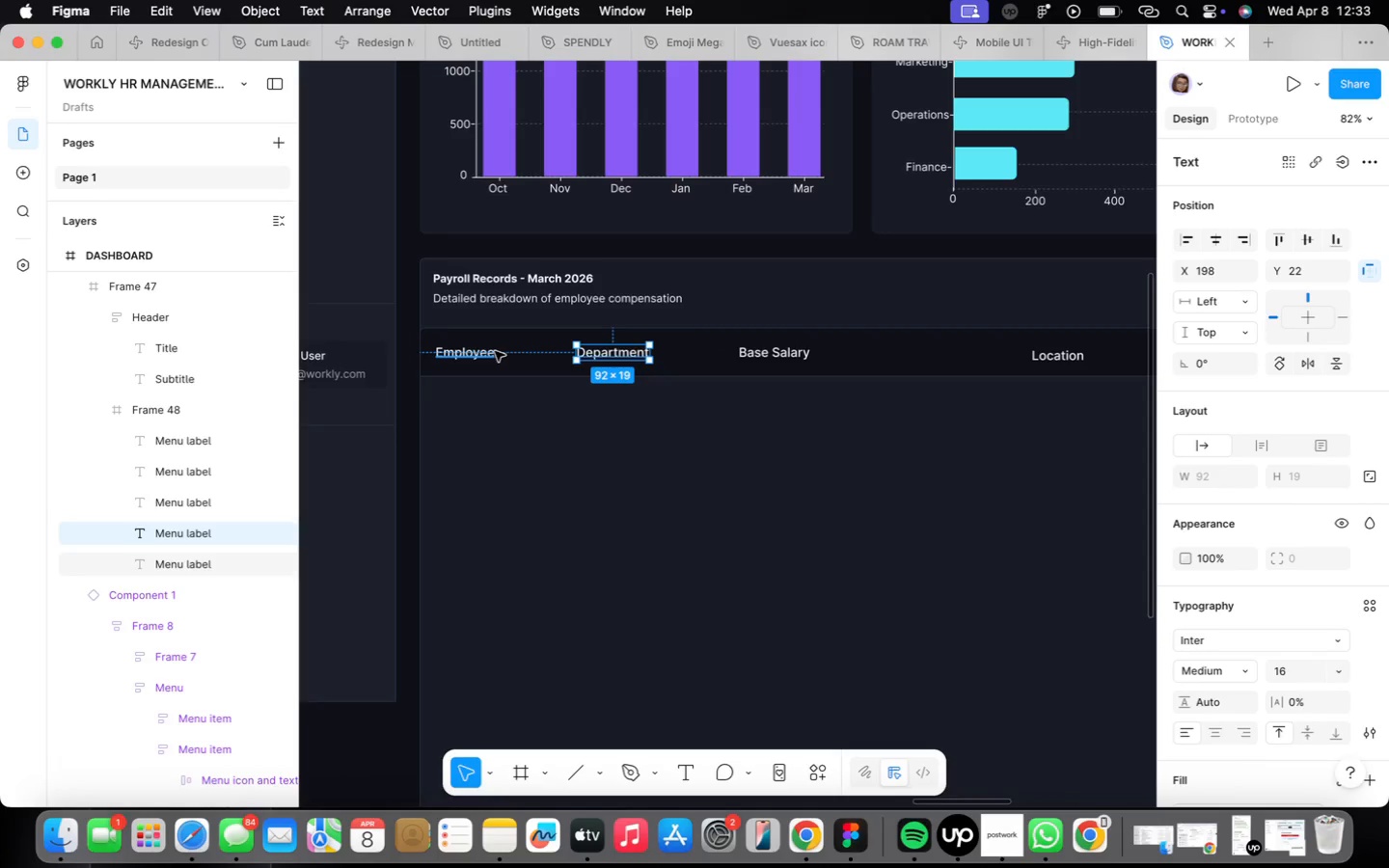 
hold_key(key=ShiftLeft, duration=1.38)
left_click([487, 351])
 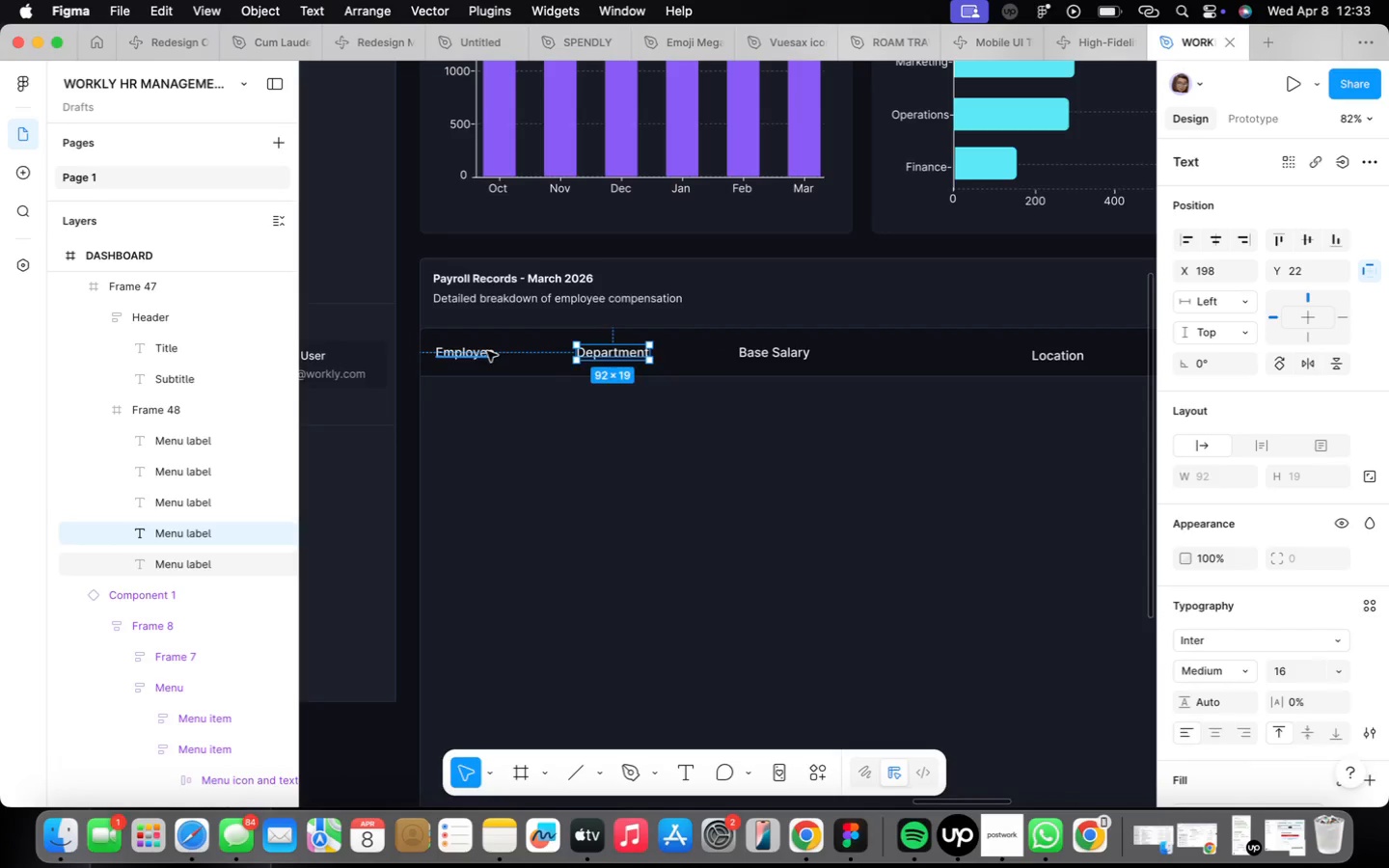 
left_click([749, 349])
 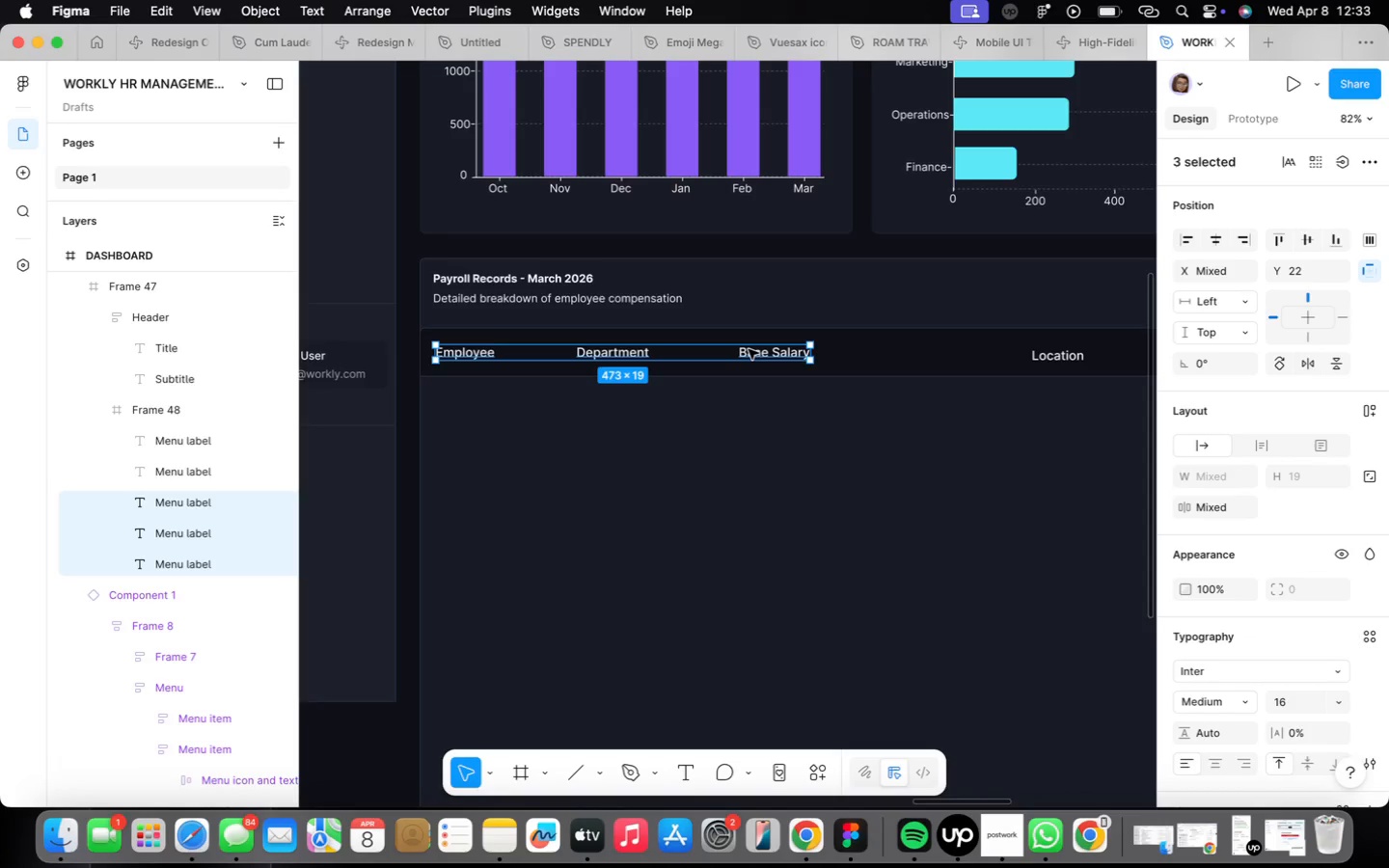 
key(Shift+ShiftLeft)
 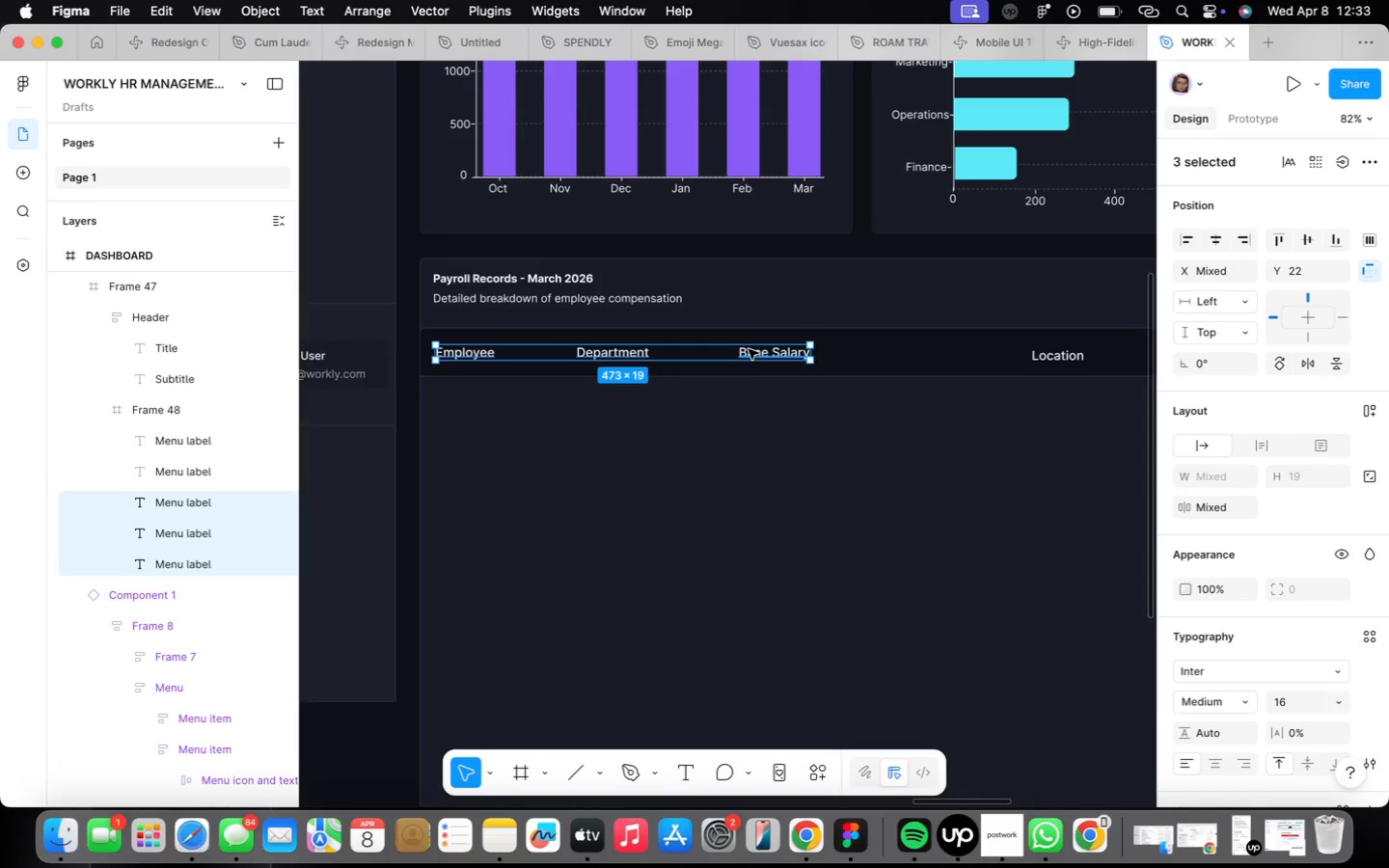 
key(Shift+A)
 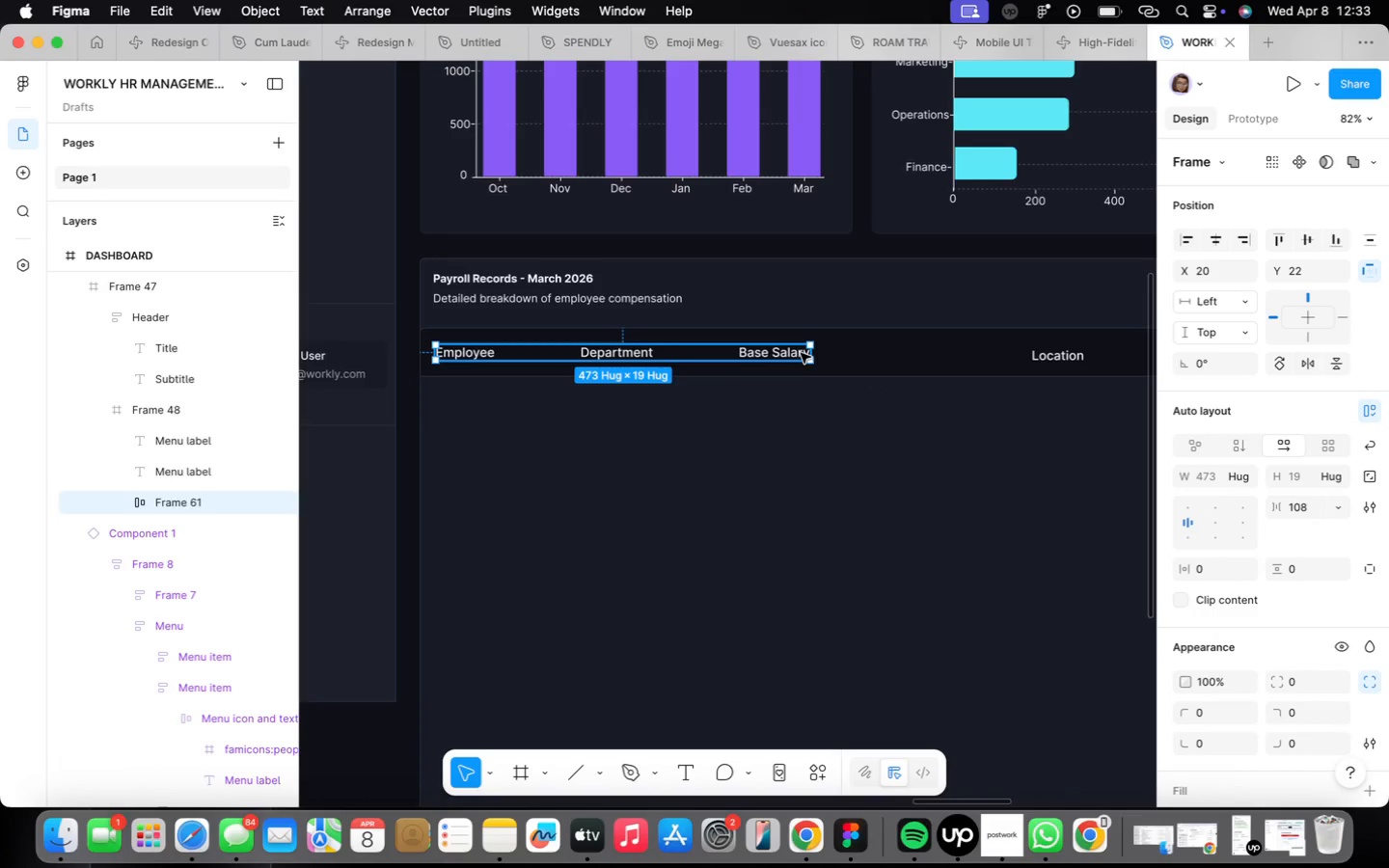 
double_click([792, 348])
 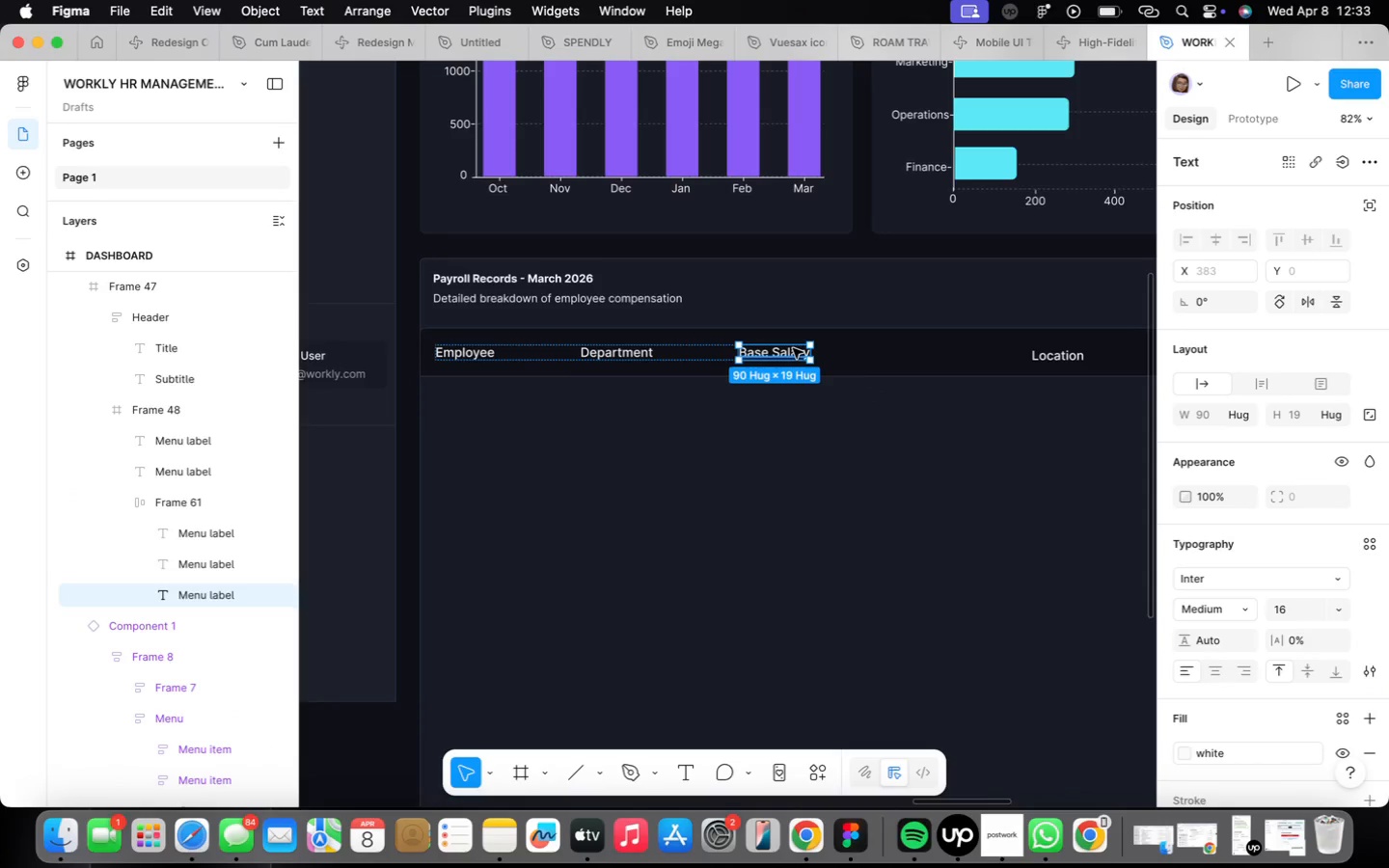 
key(Meta+CommandLeft)
 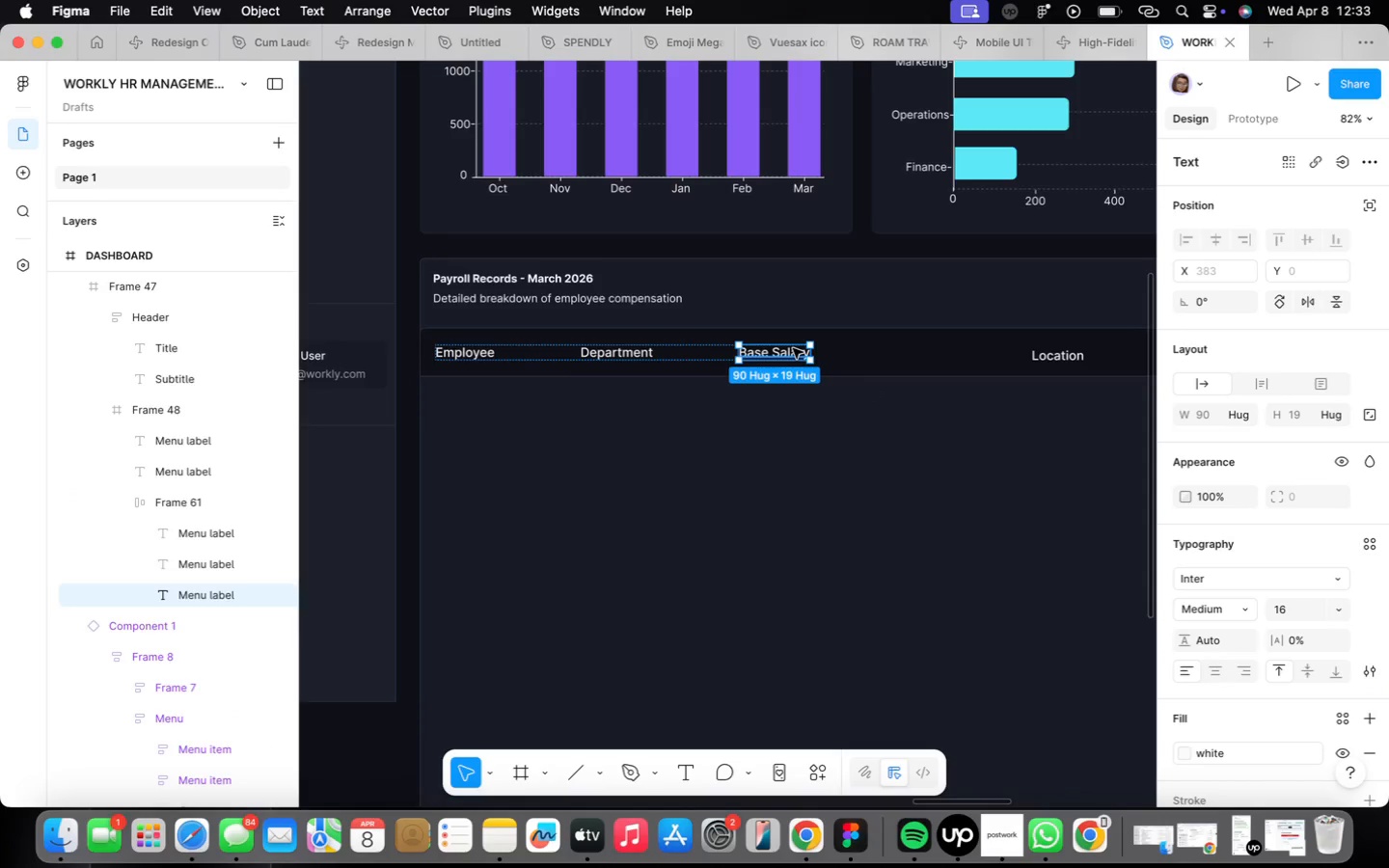 
key(Meta+D)
 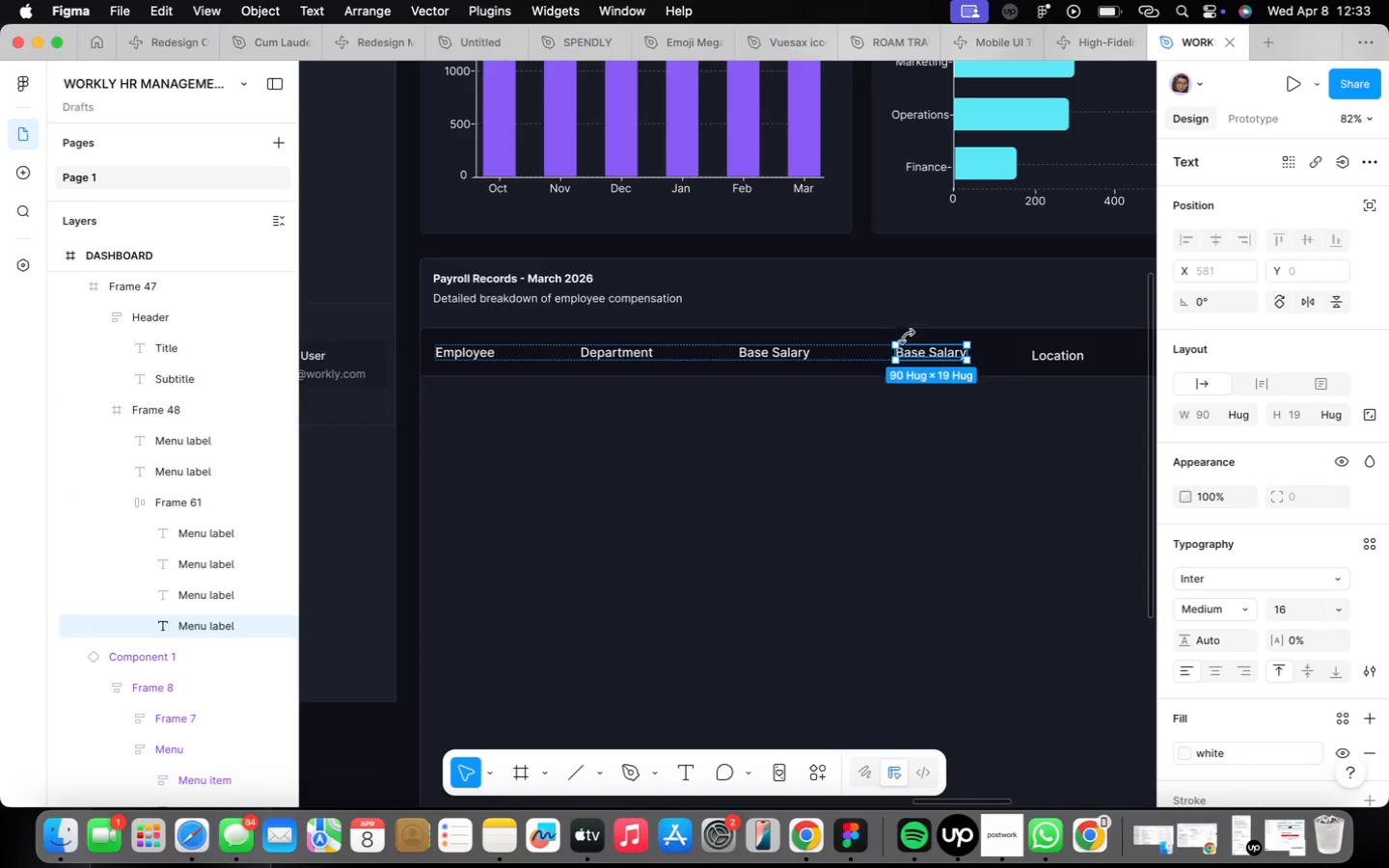 
double_click([913, 353])
 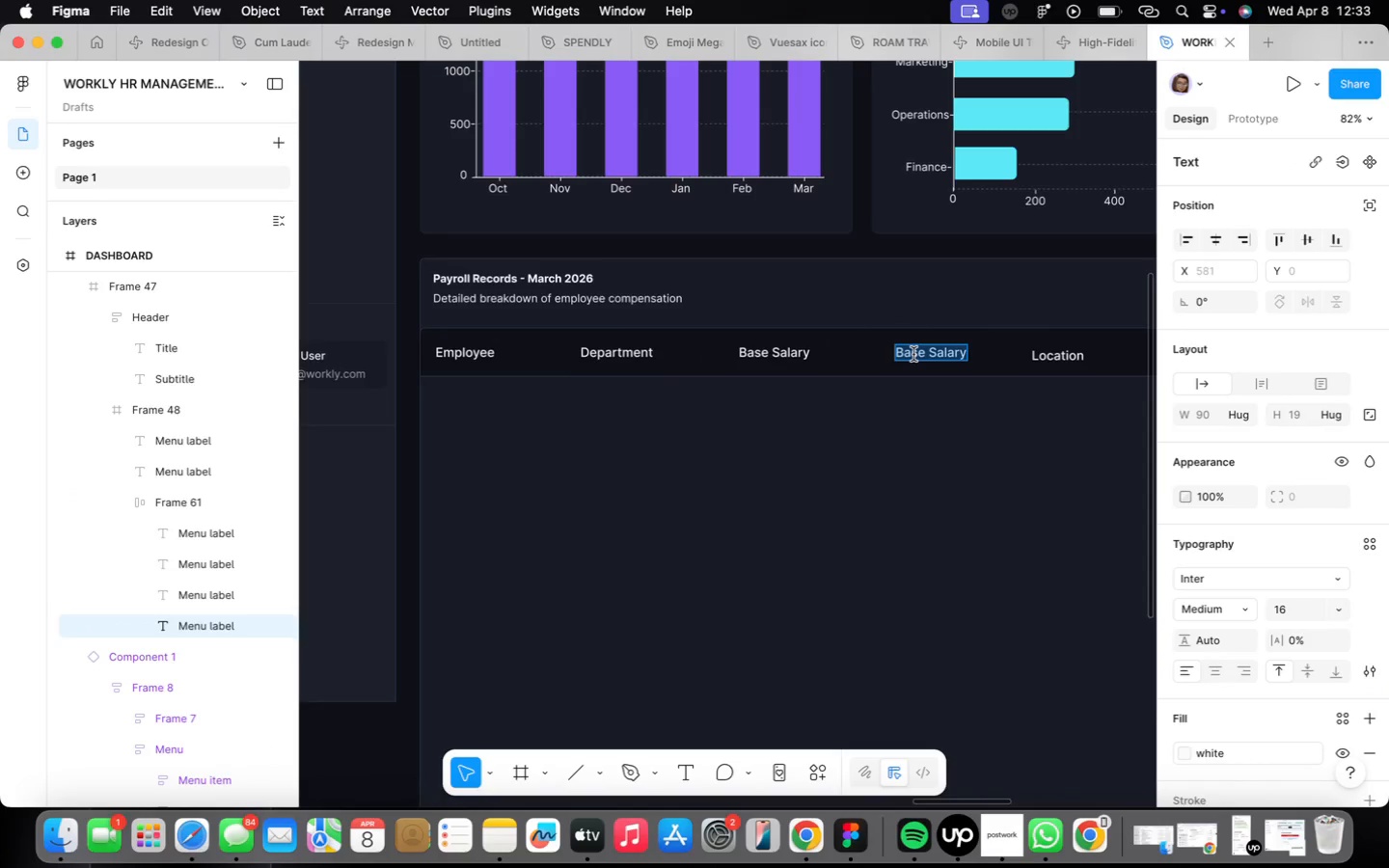 
type(Bonus)
 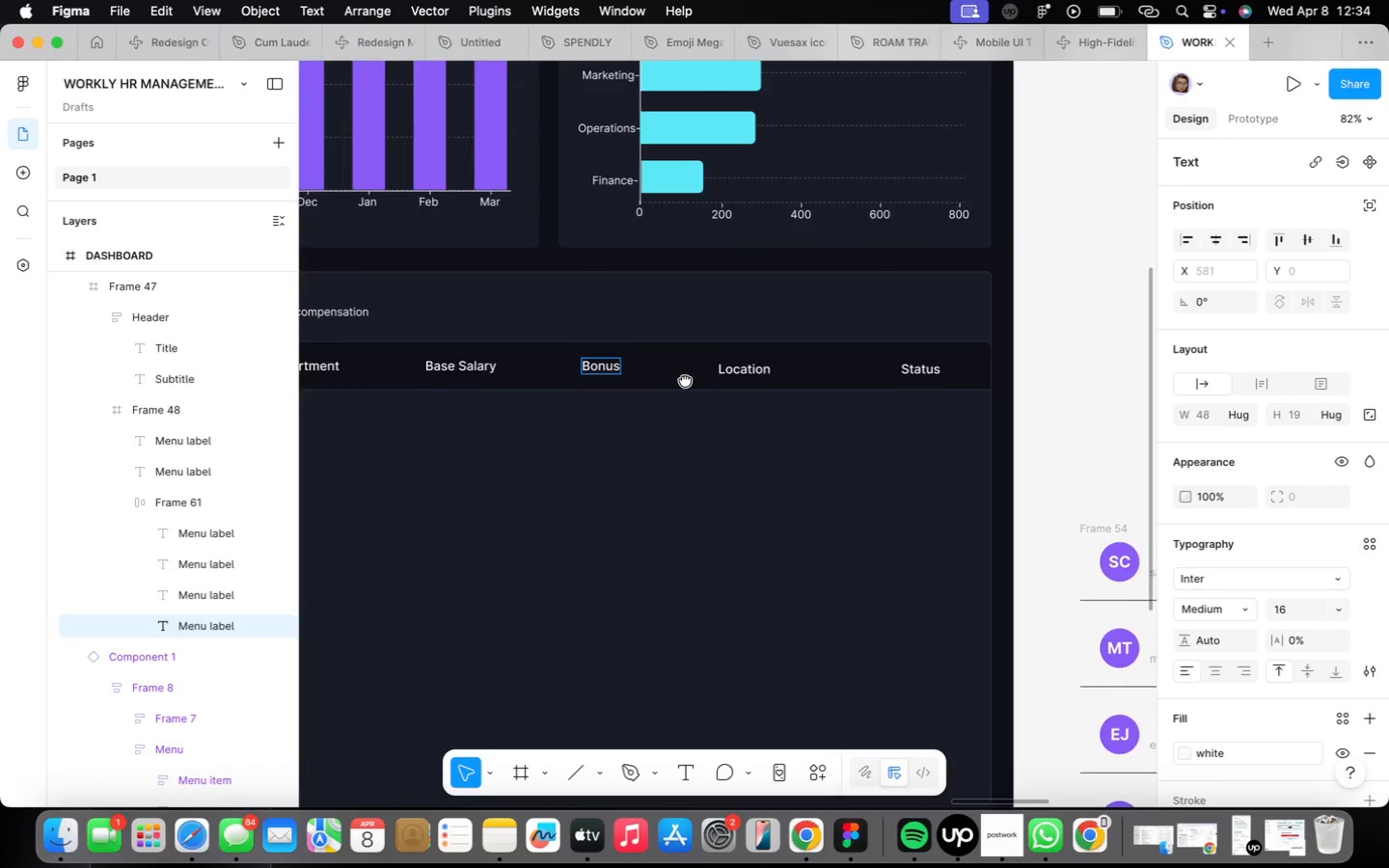 
left_click([643, 384])
 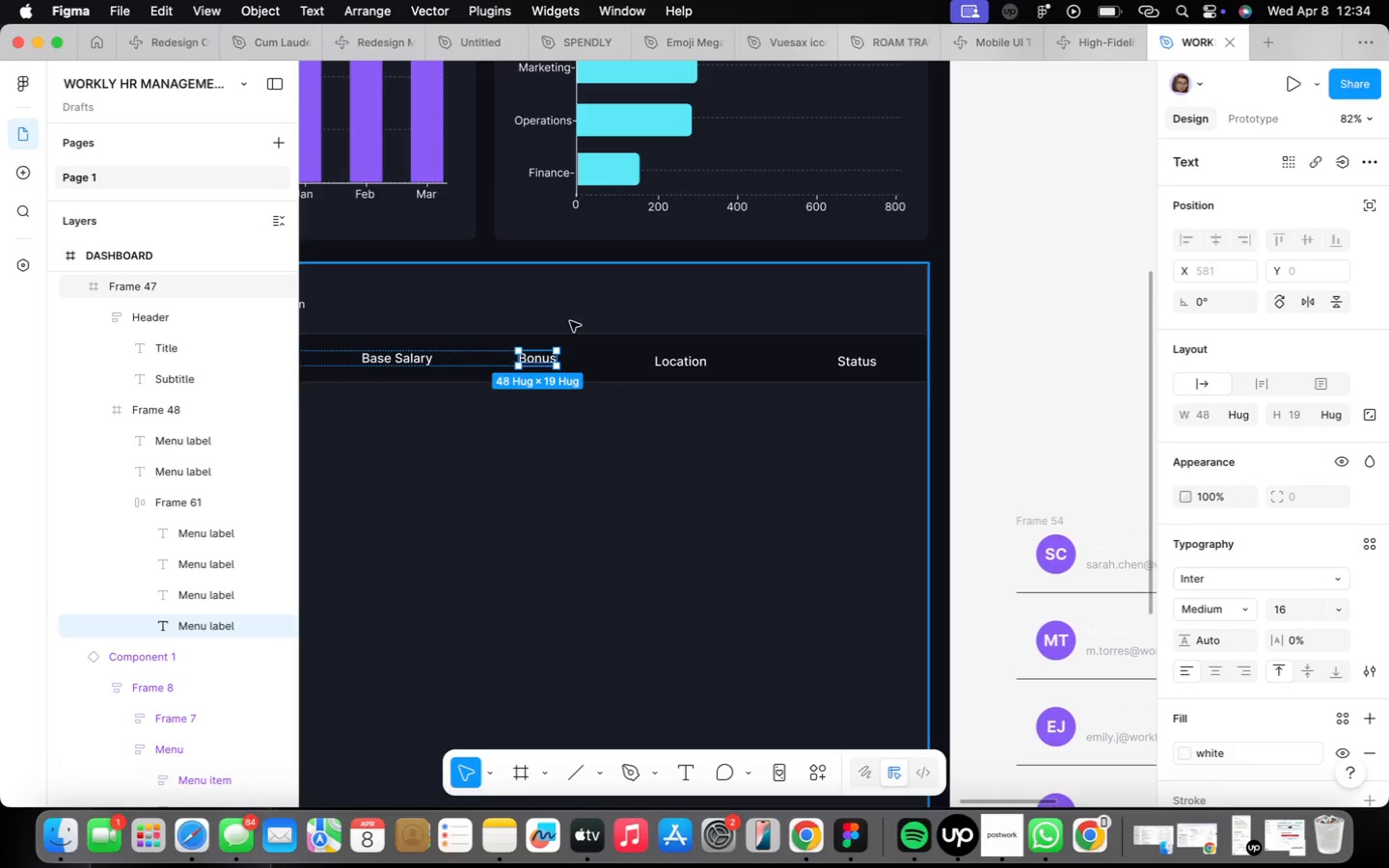 
key(Meta+CommandLeft)
 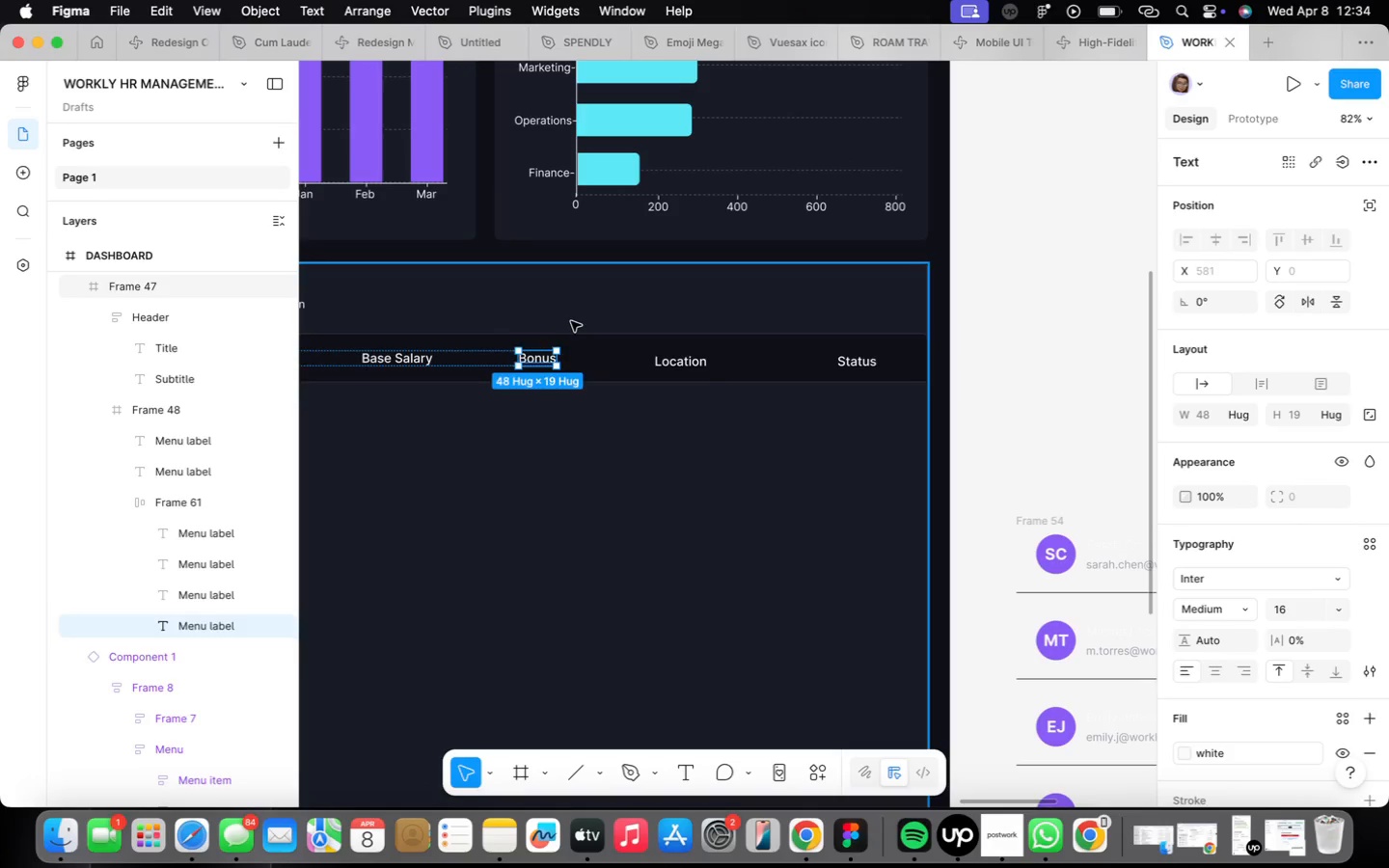 
key(Meta+D)
 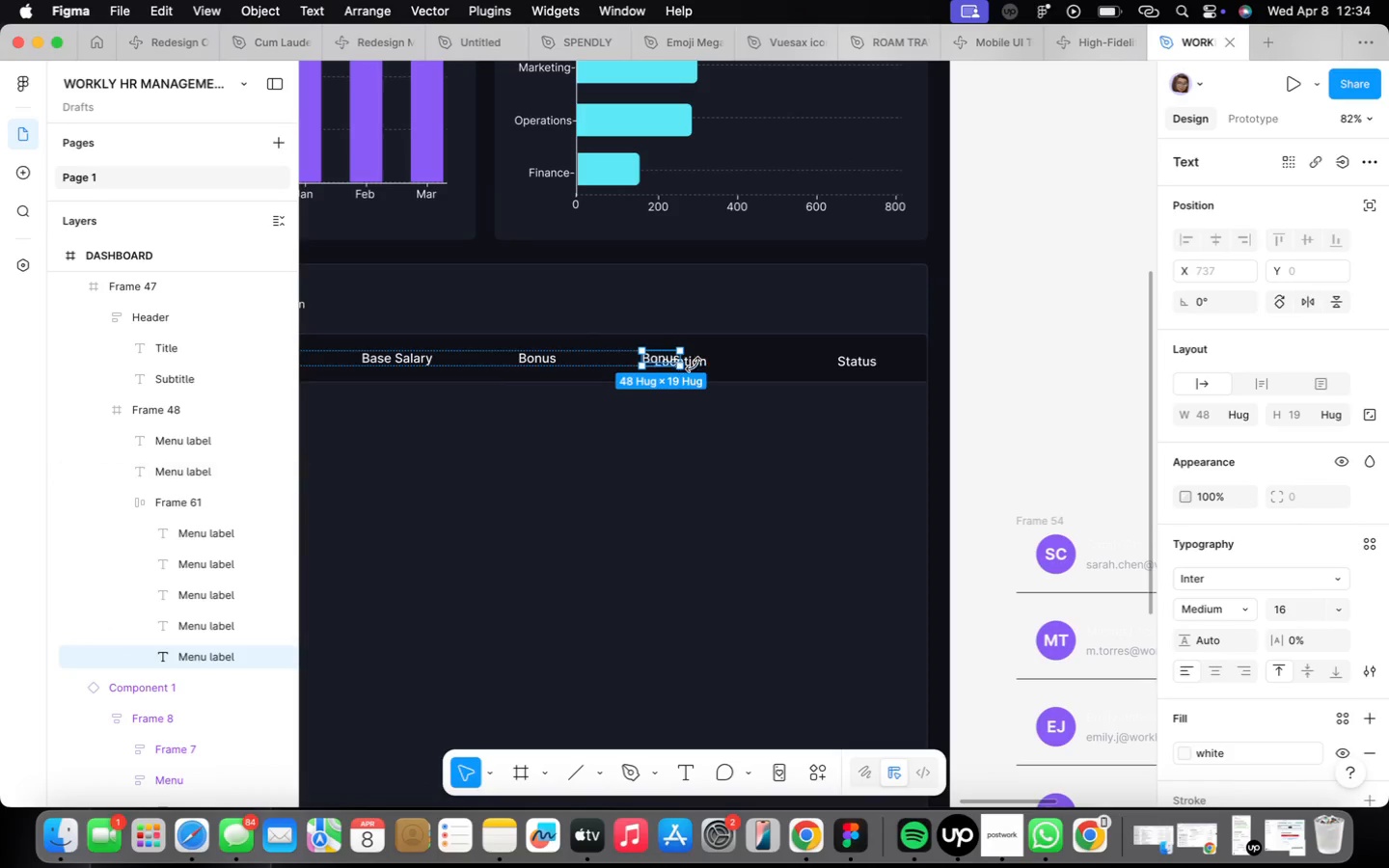 
scroll: coordinate [704, 356], scroll_direction: up, amount: 2.0
 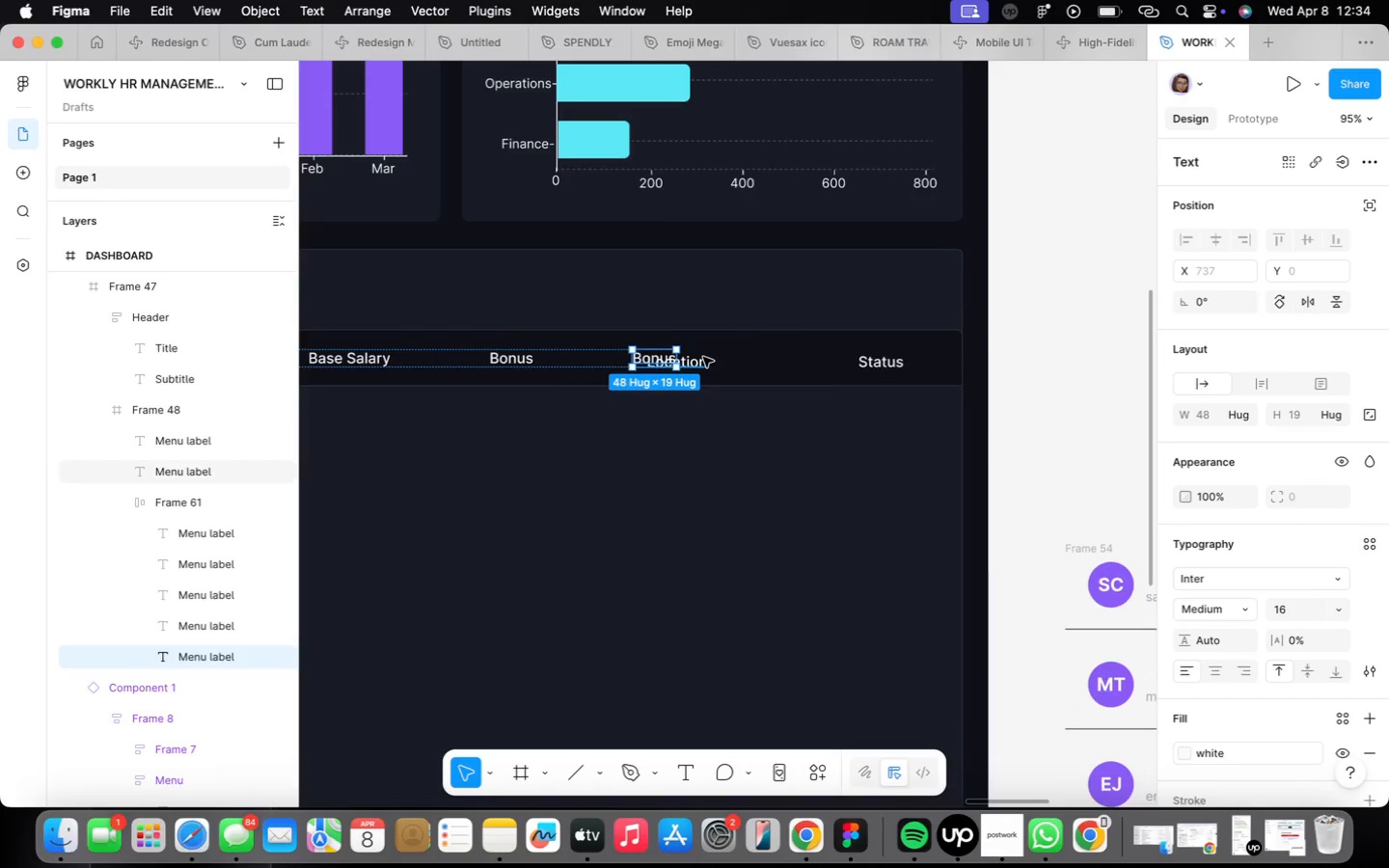 
left_click([703, 357])
 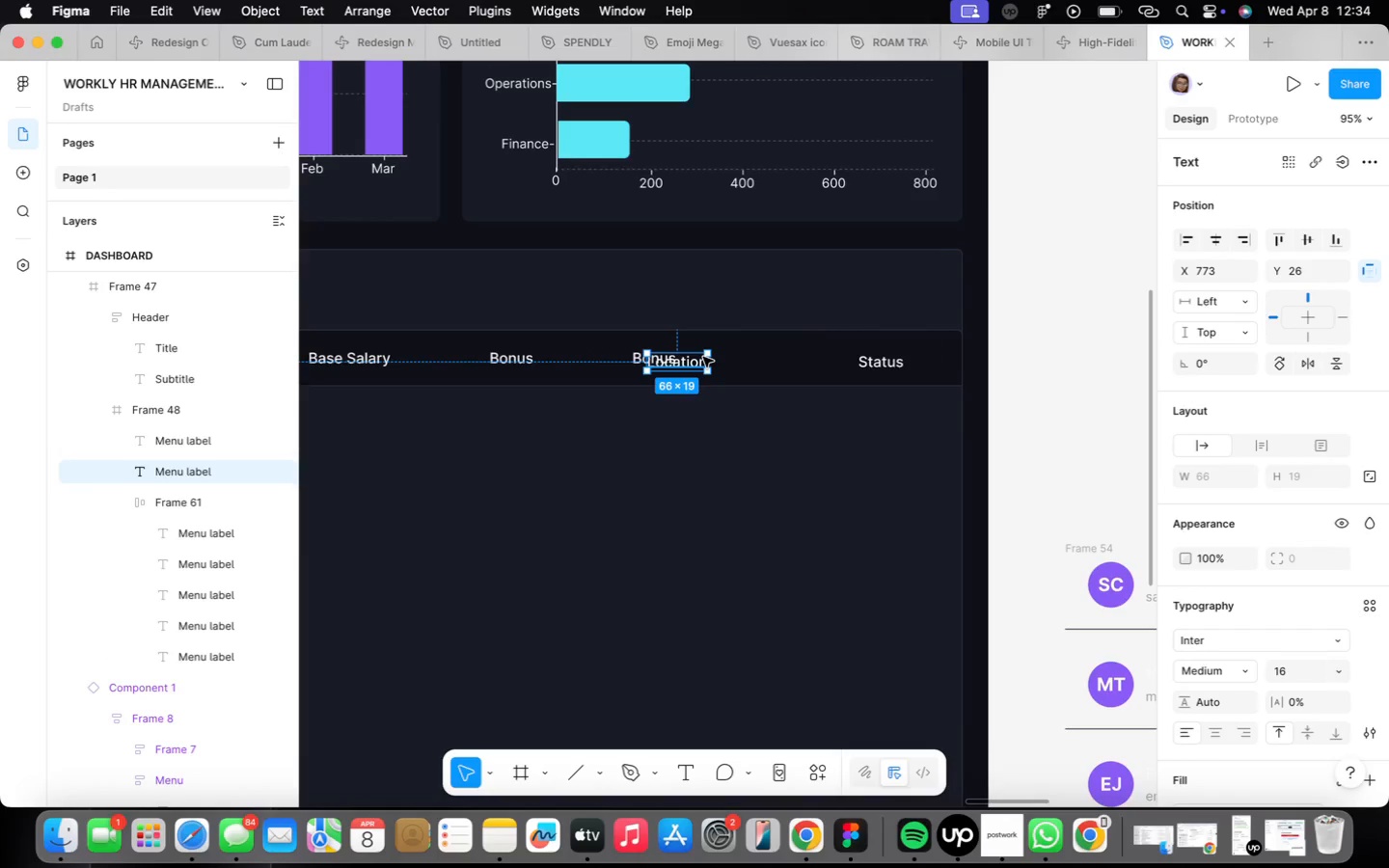 
key(Backspace)
 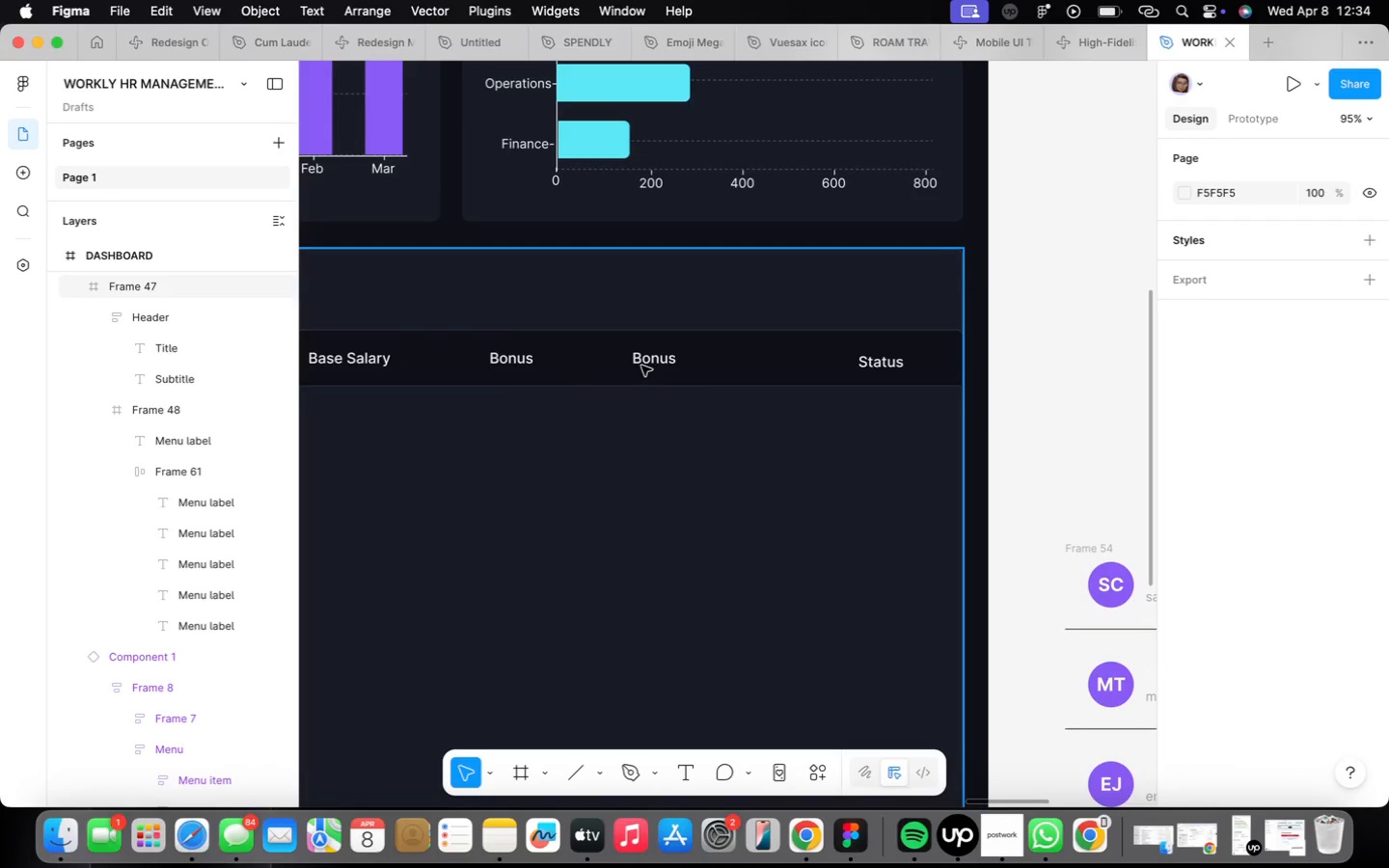 
double_click([638, 363])
 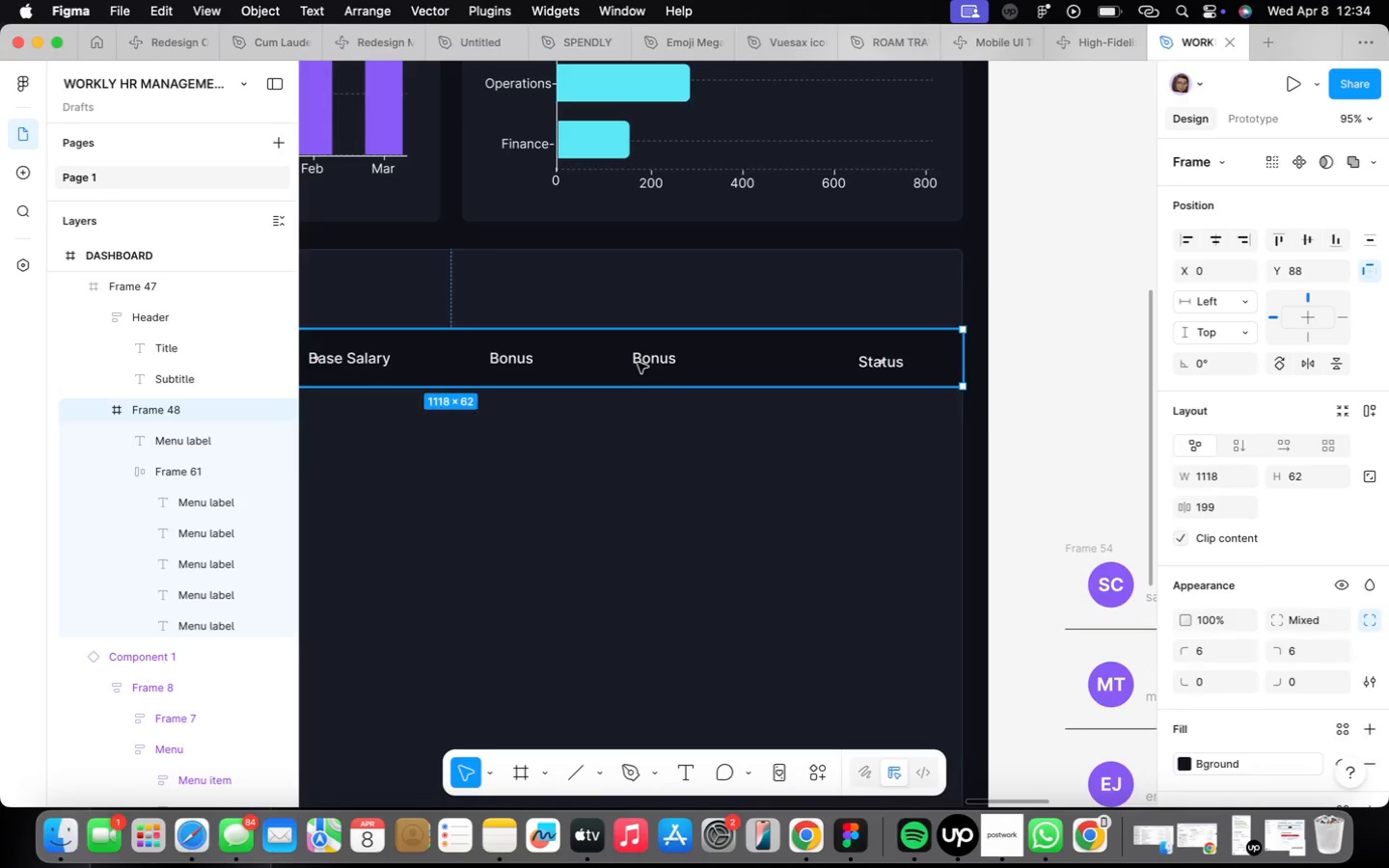 
triple_click([638, 363])
 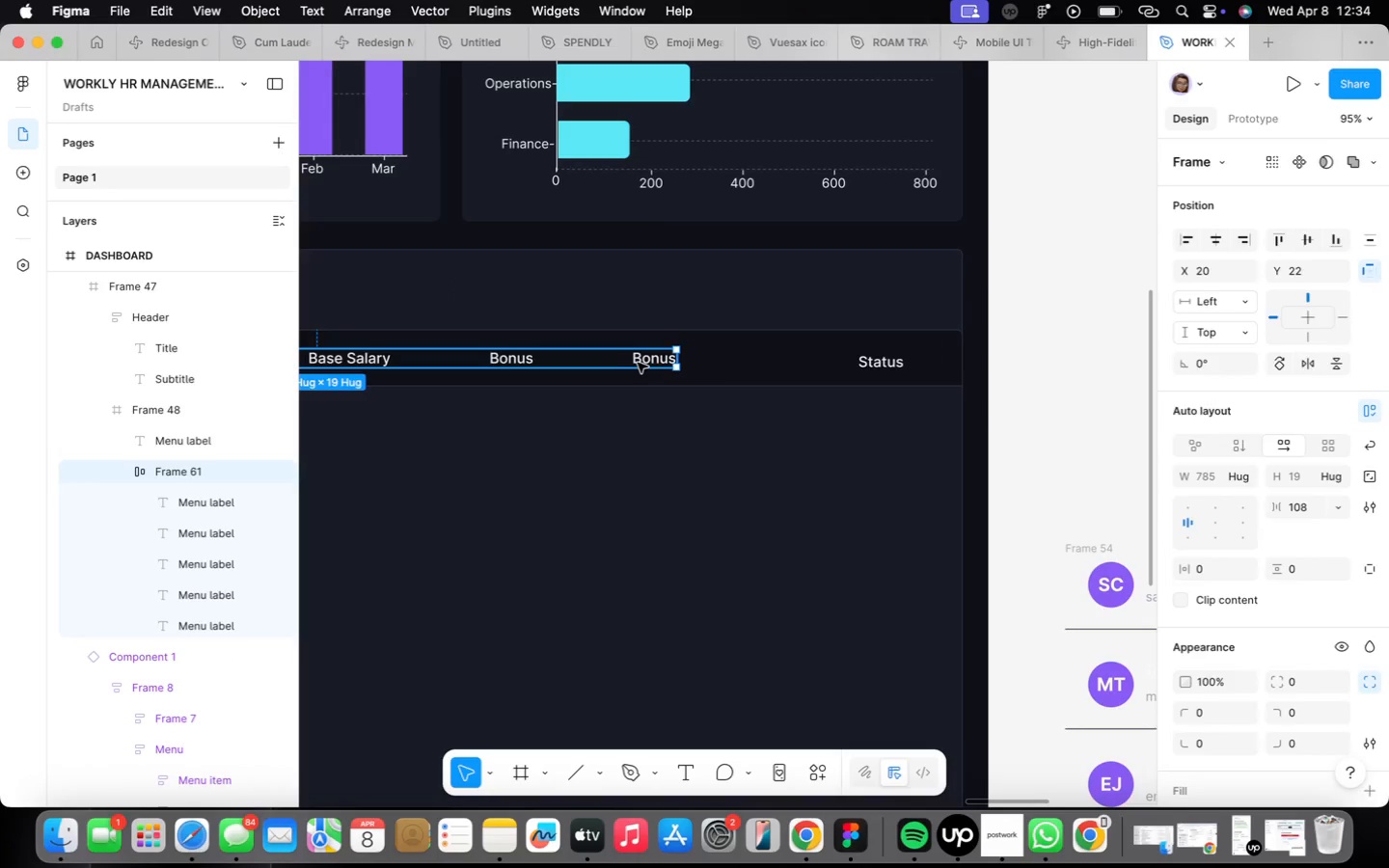 
triple_click([638, 363])
 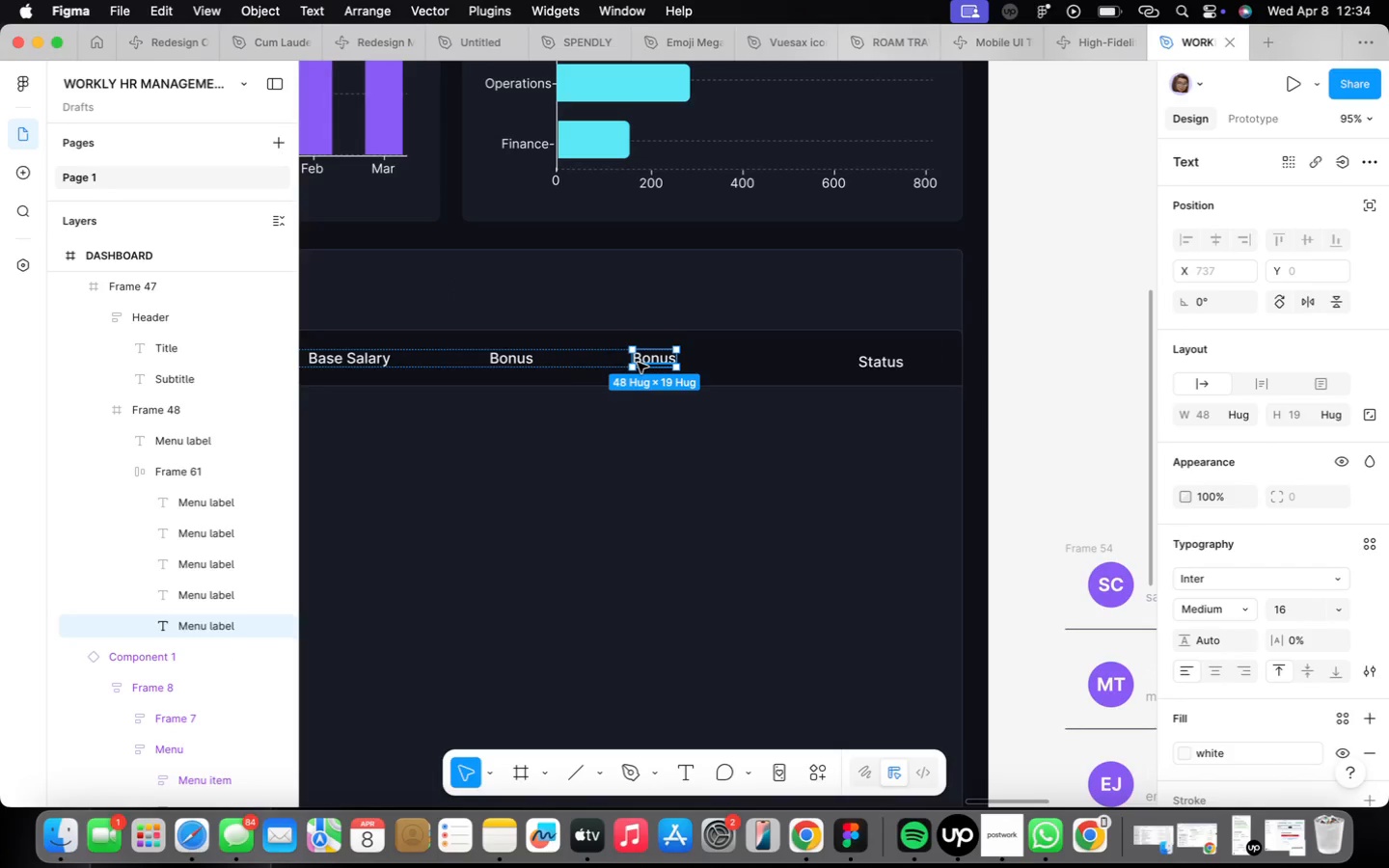 
double_click([638, 363])
 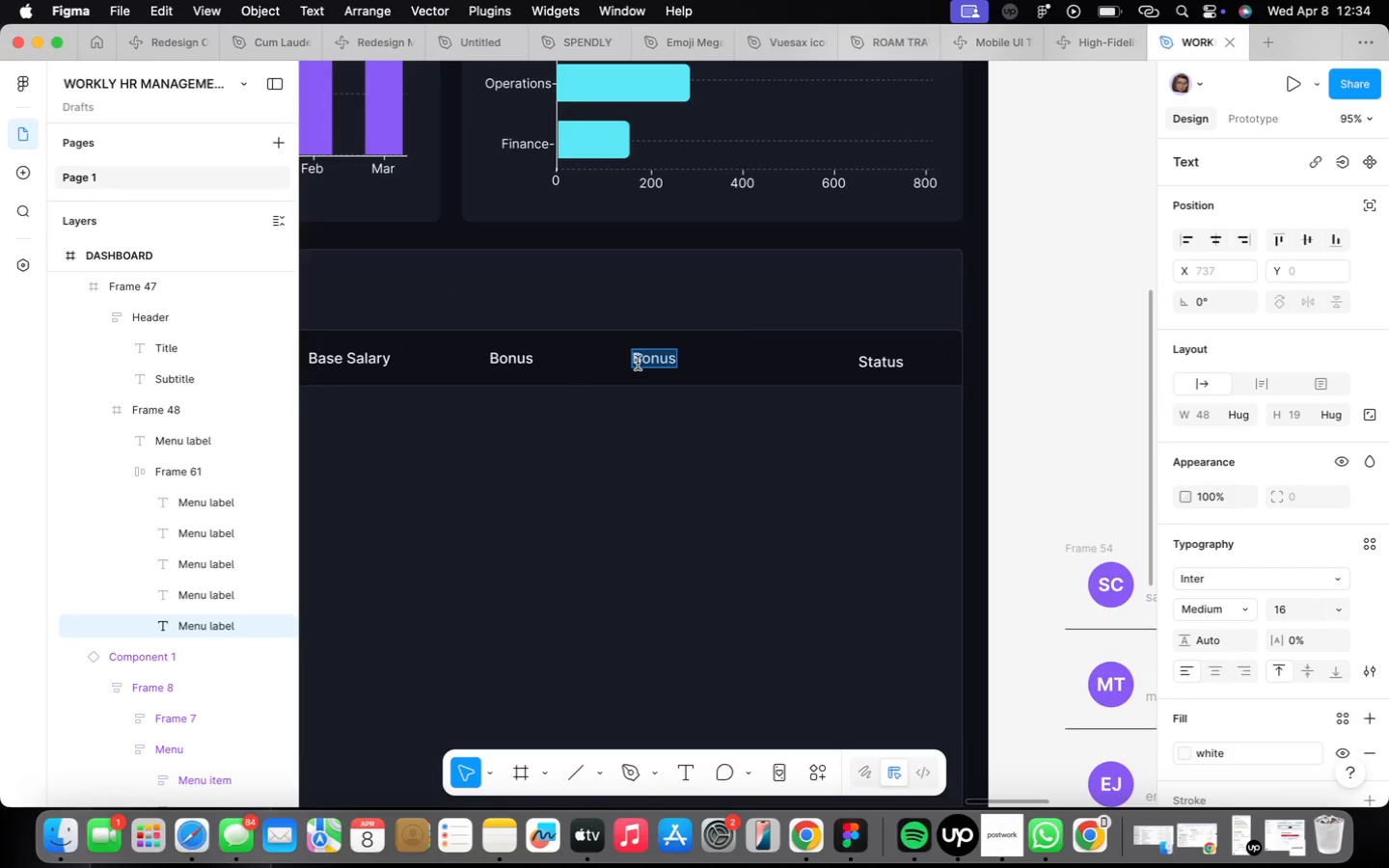 
type(Desuctiond)
key(Backspace)
type(s)
 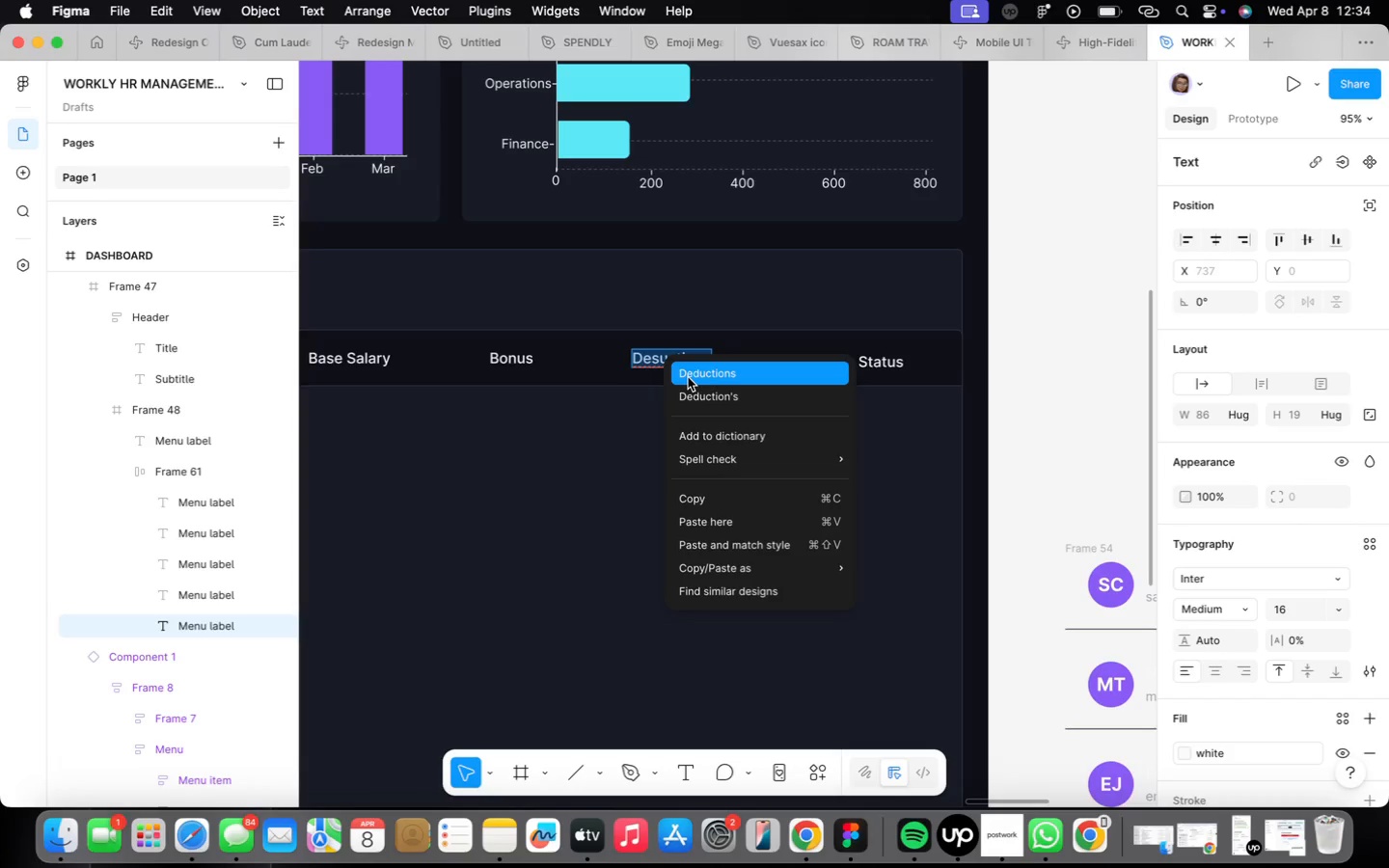 
scroll: coordinate [668, 442], scroll_direction: down, amount: 4.0
 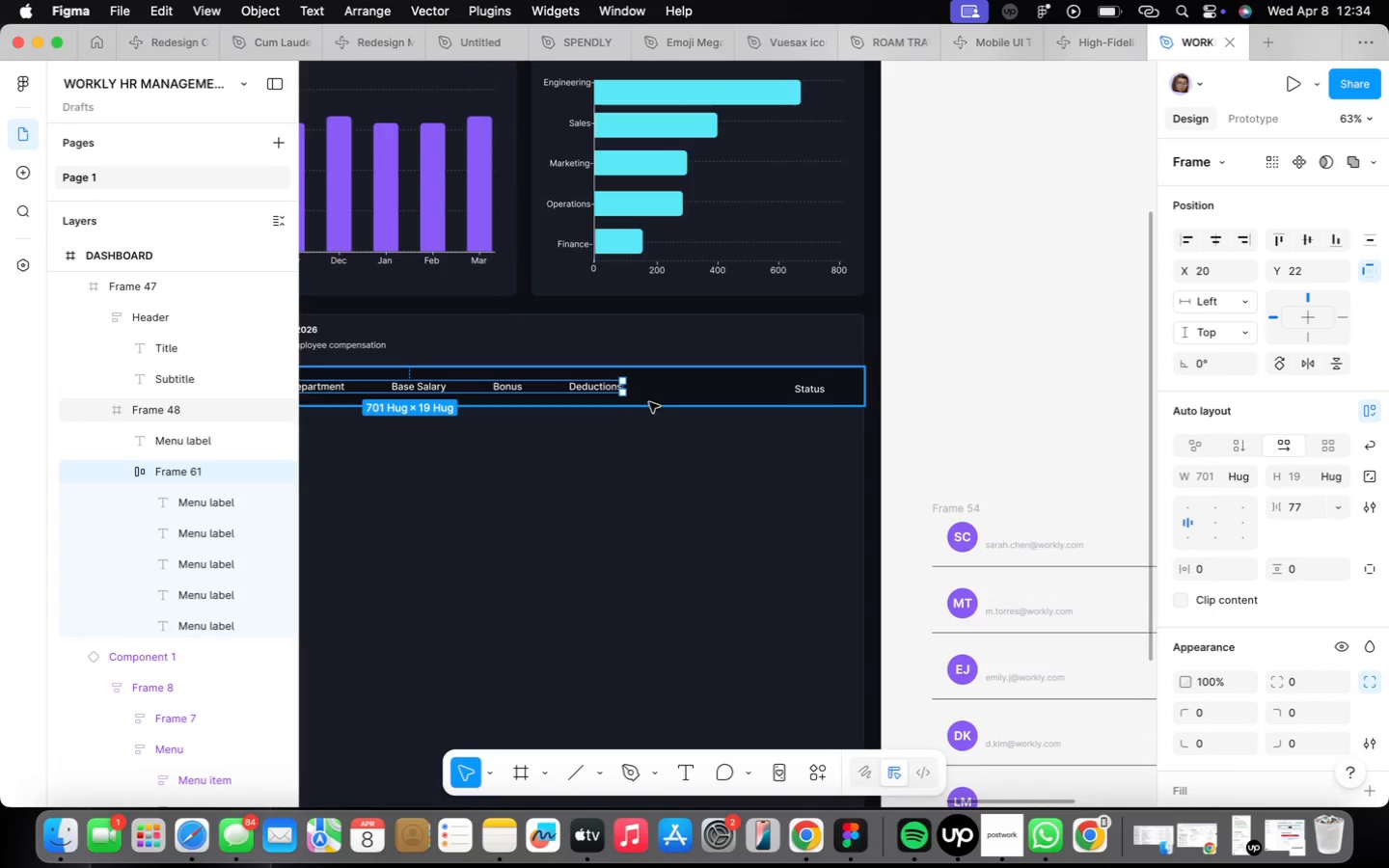 
wait(6.09)
 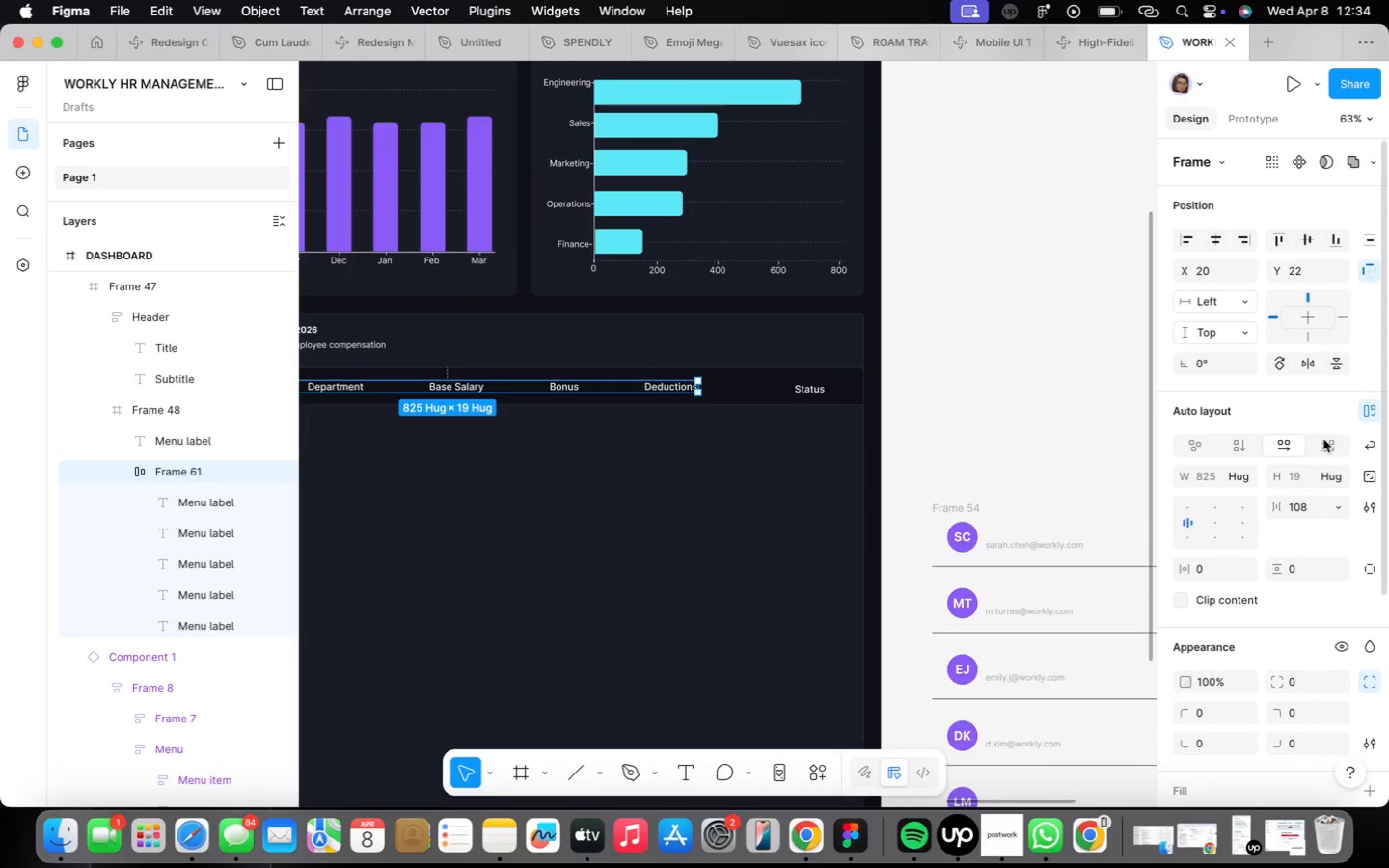 
key(Meta+CommandLeft)
 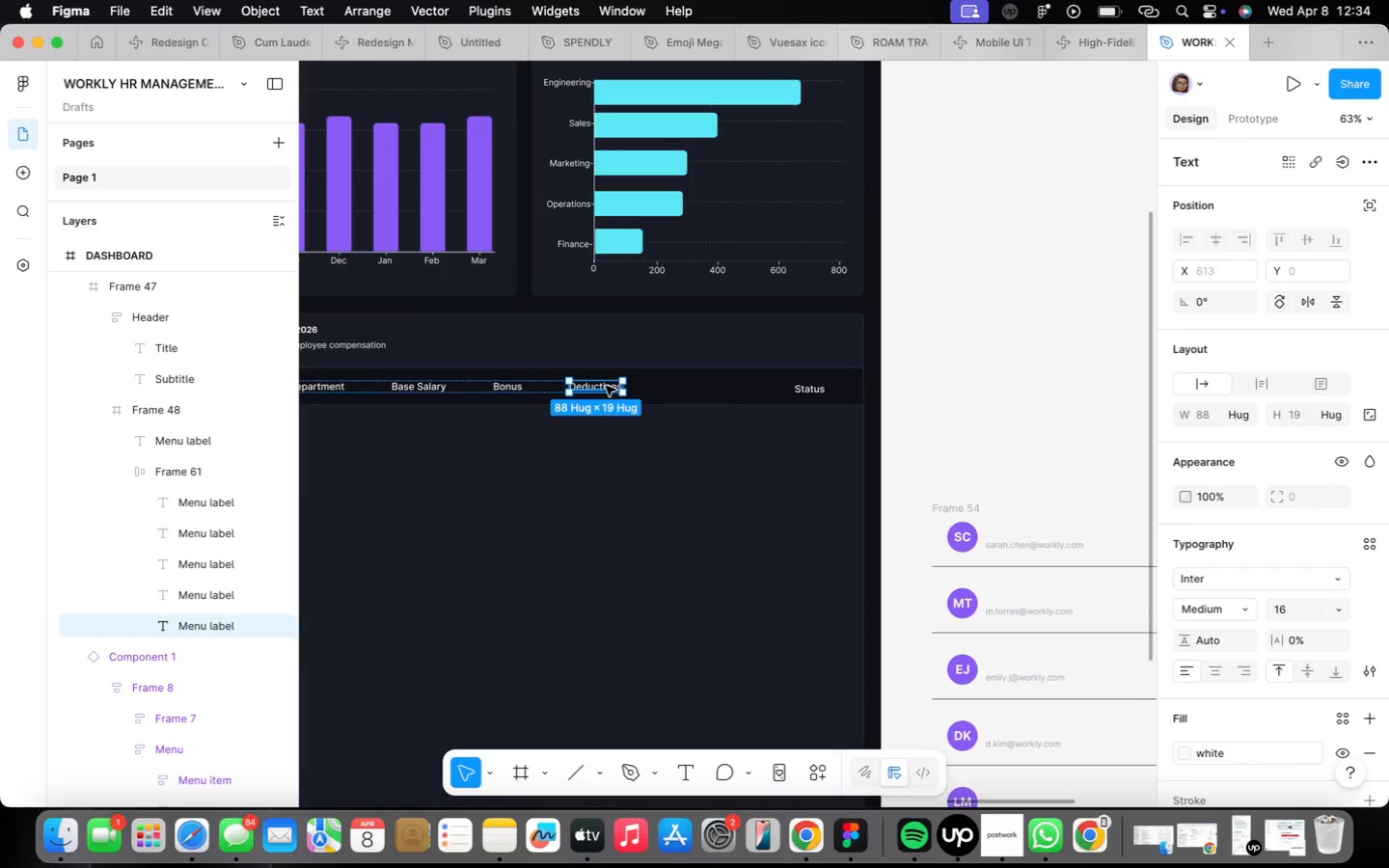 
key(Meta+D)
 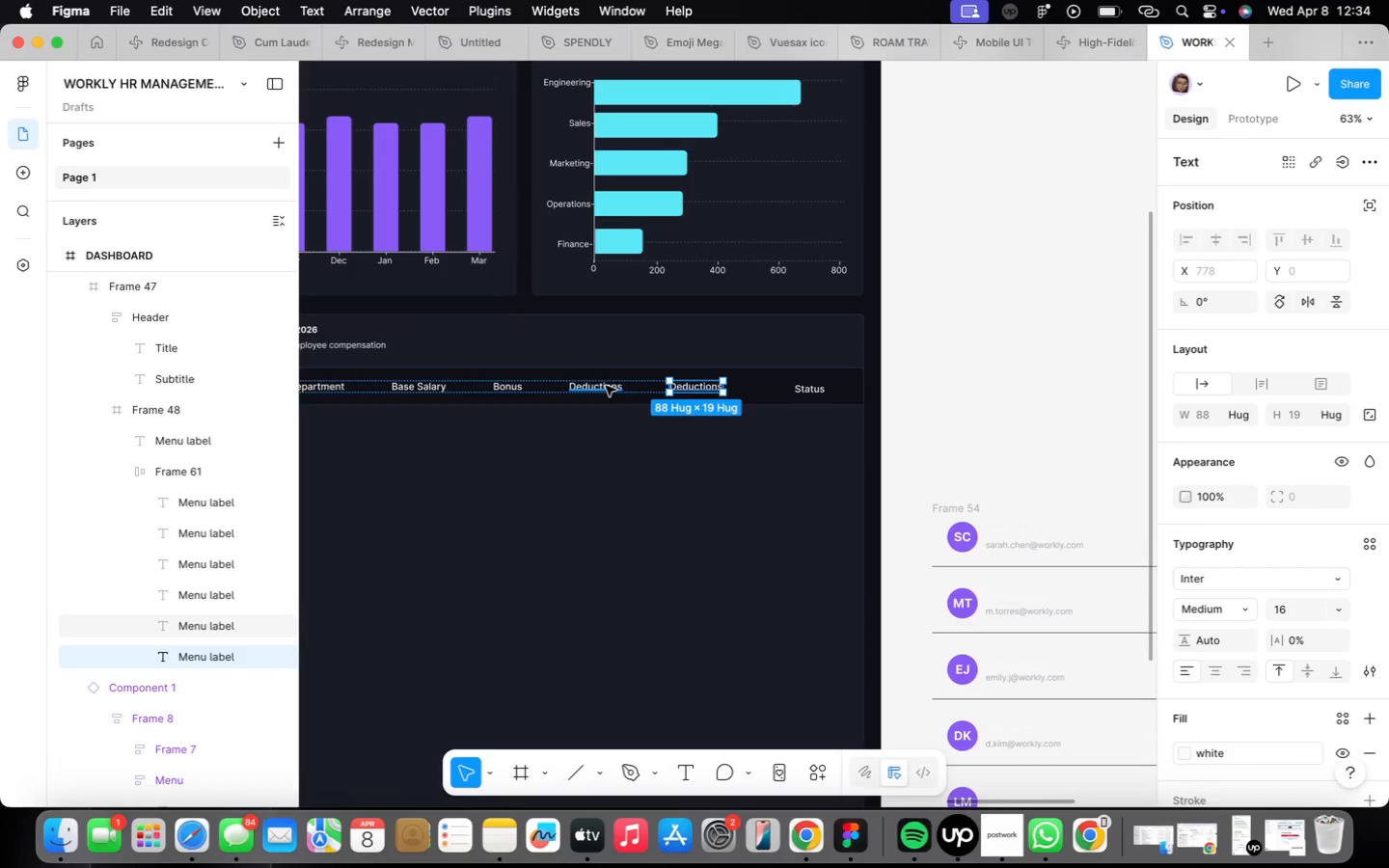 
key(Meta+CommandLeft)
 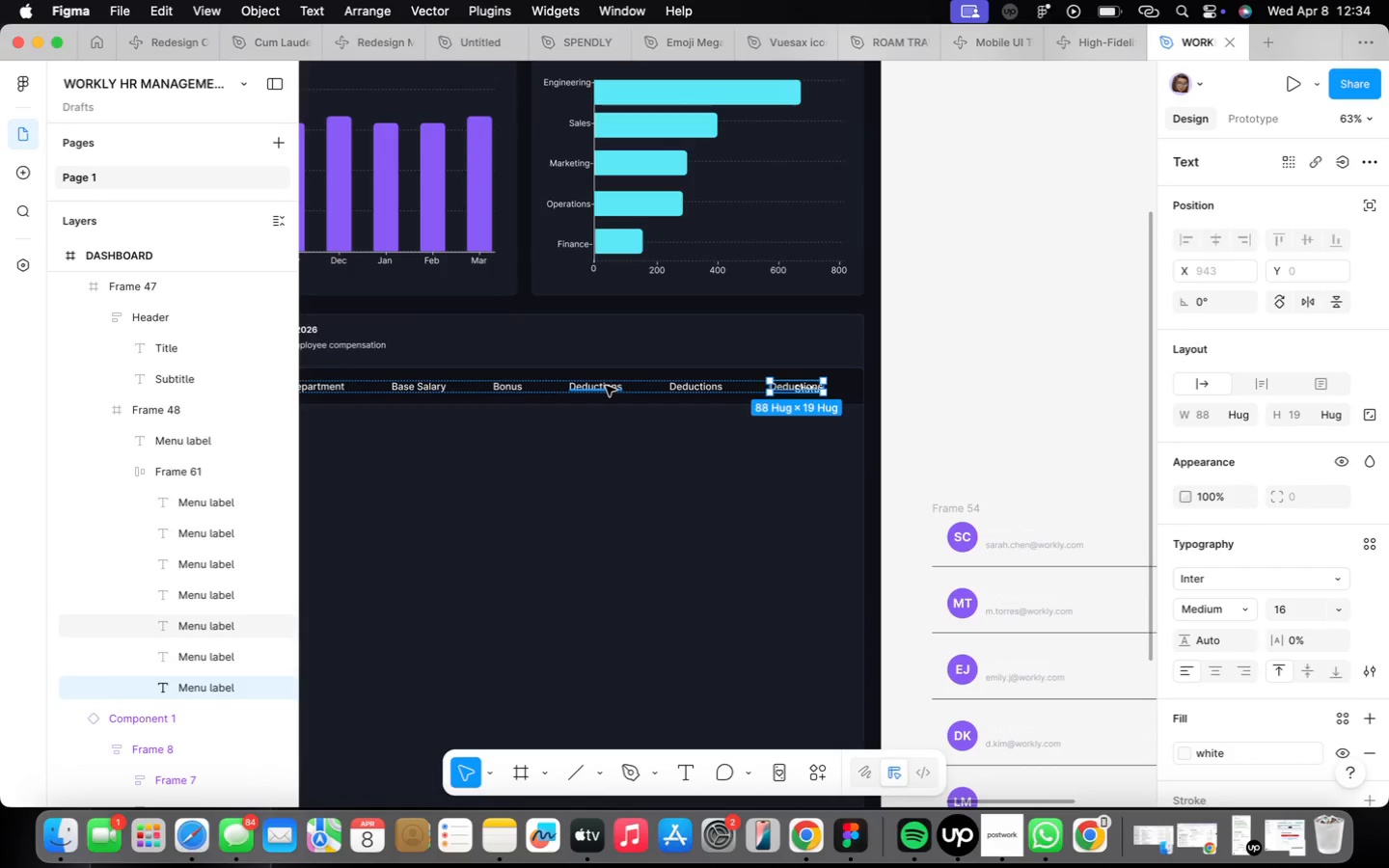 
key(Meta+D)
 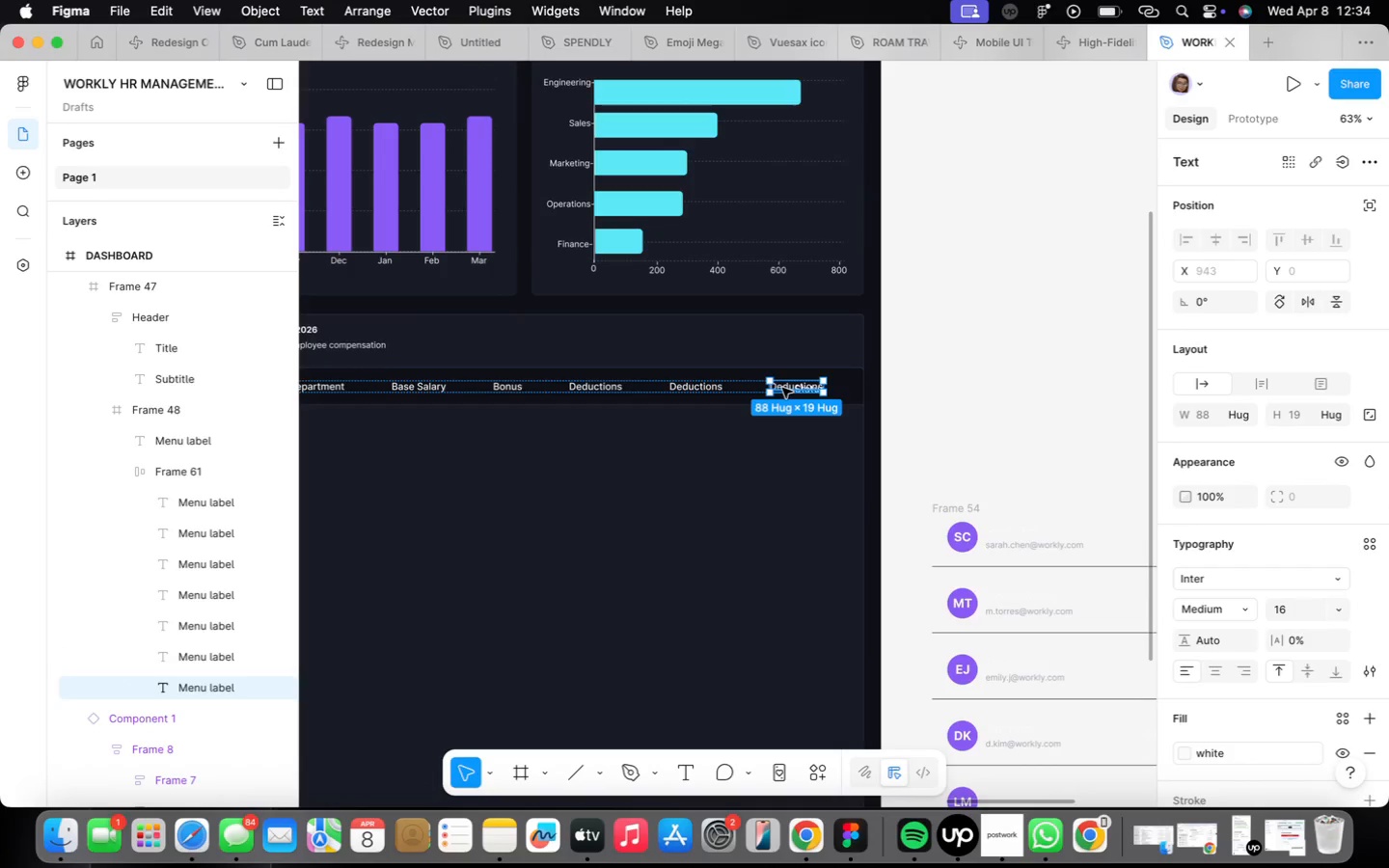 
key(Backspace)
 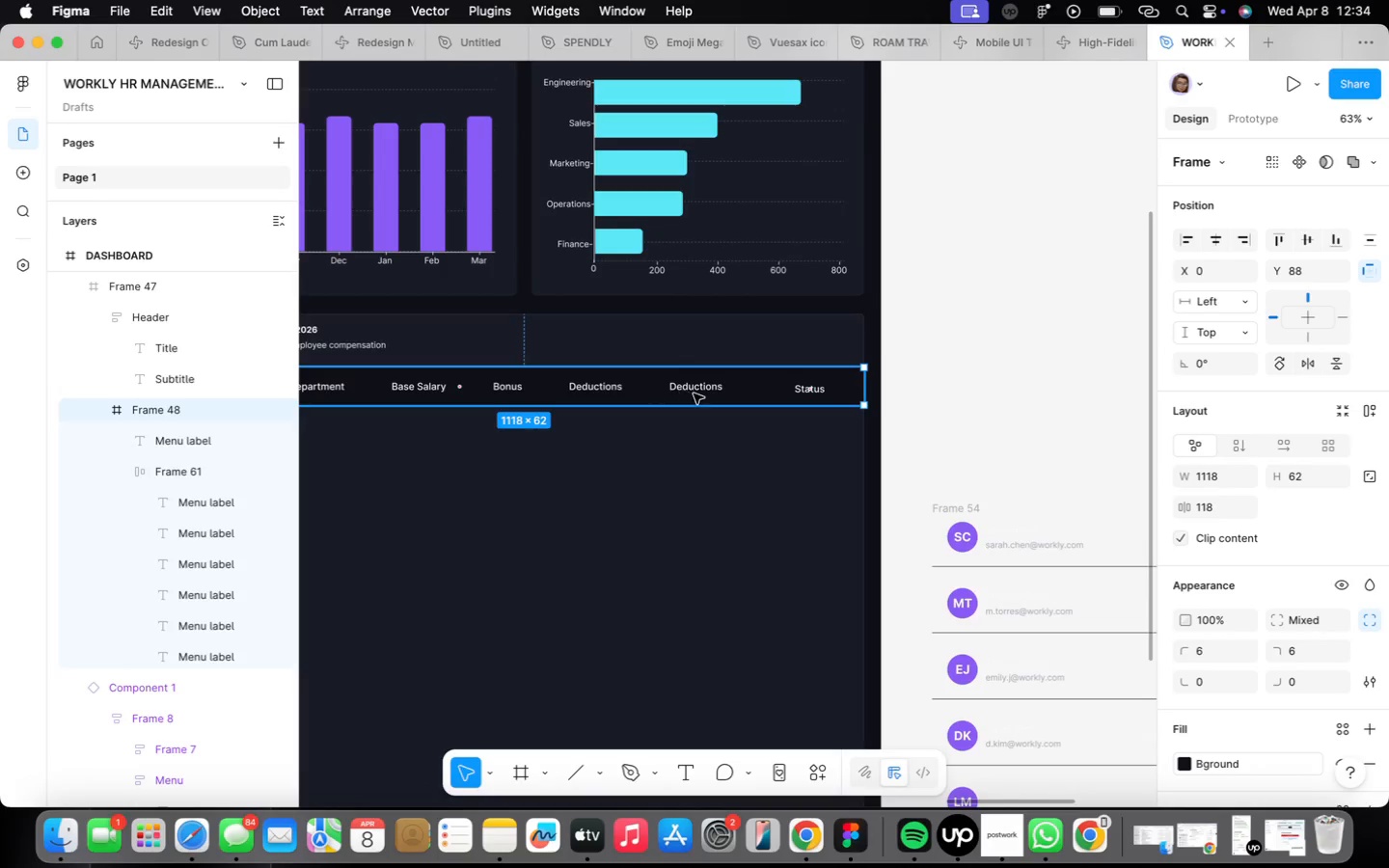 
wait(6.98)
 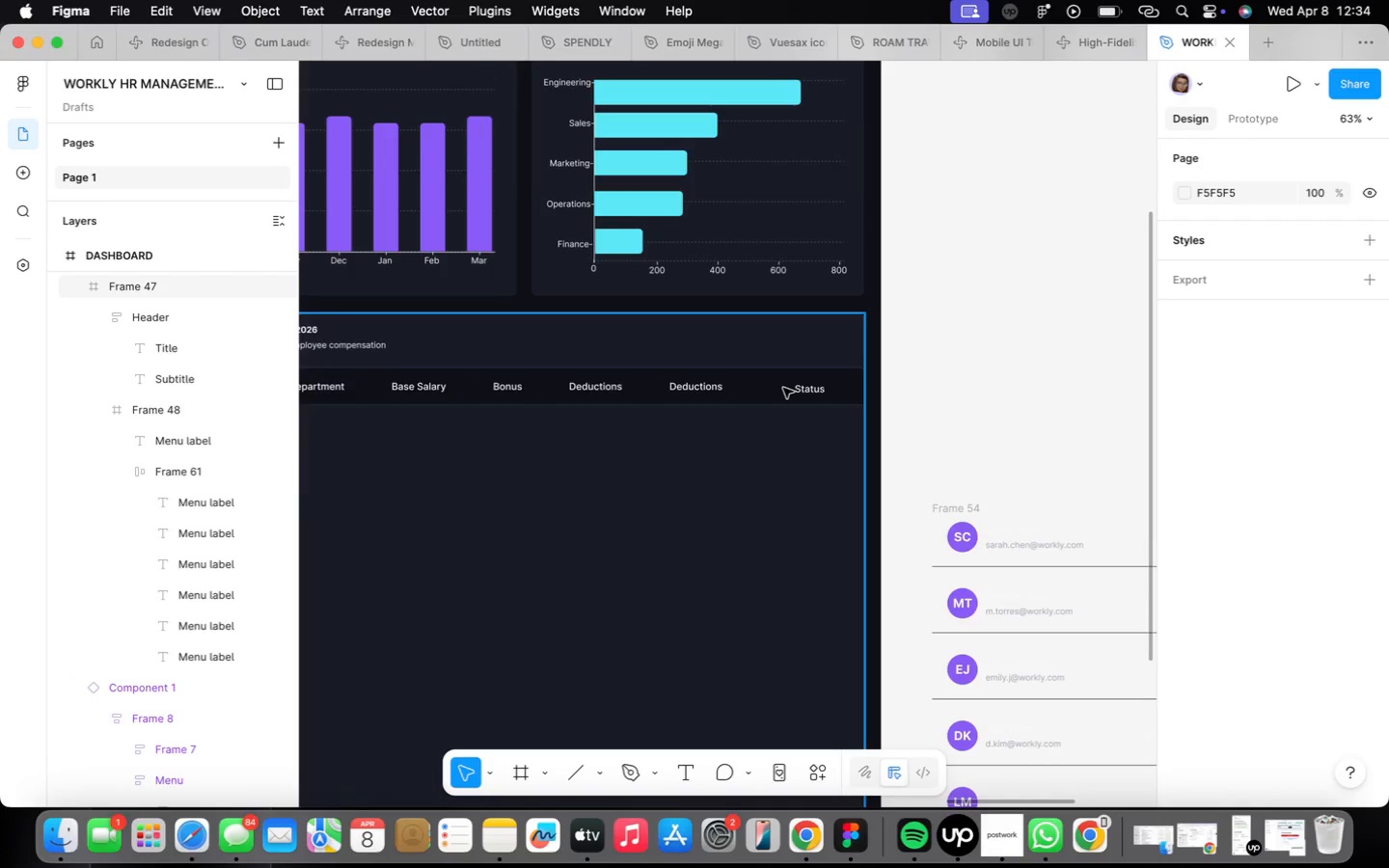 
double_click([696, 393])
 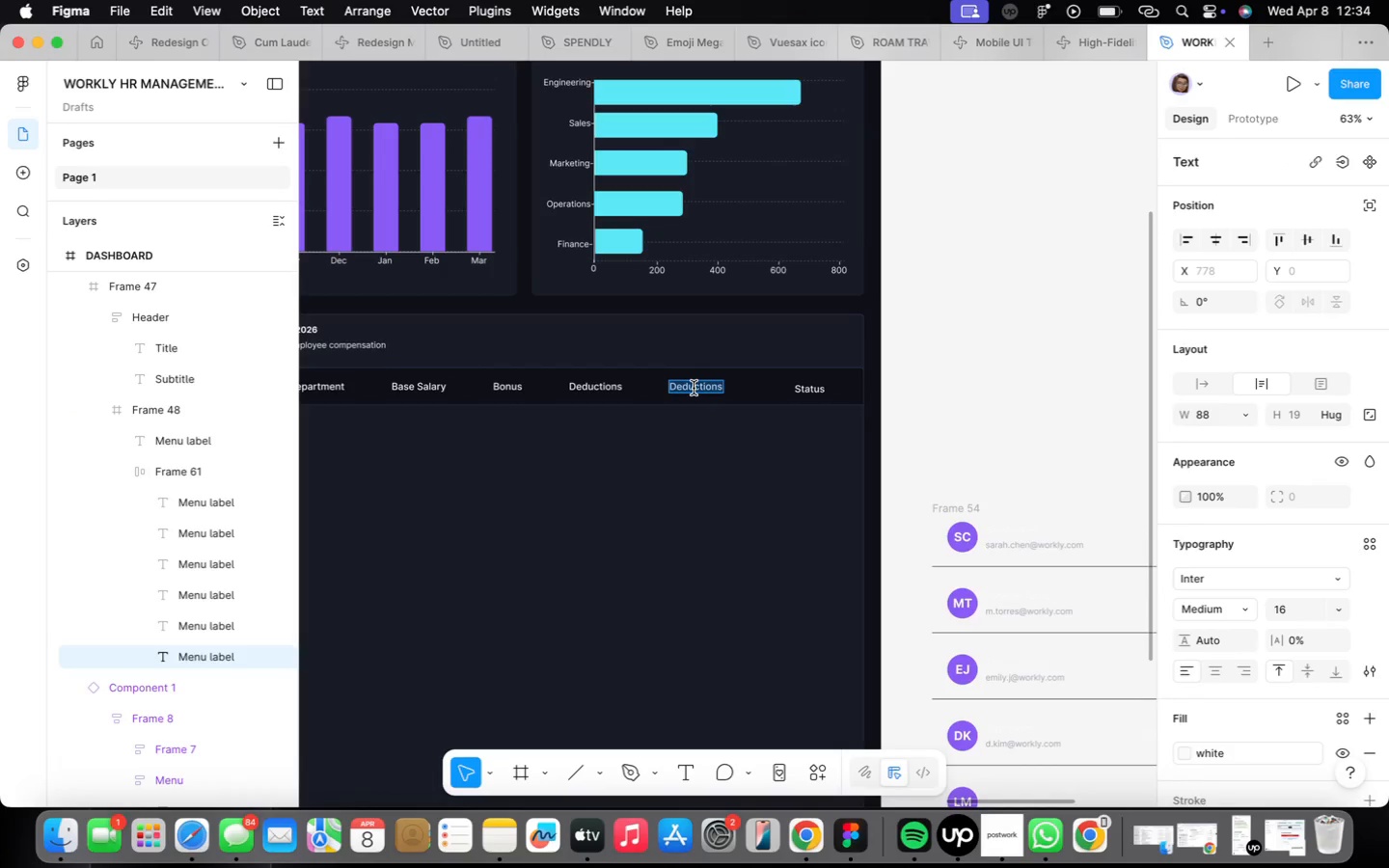 
type(Net Pay)
 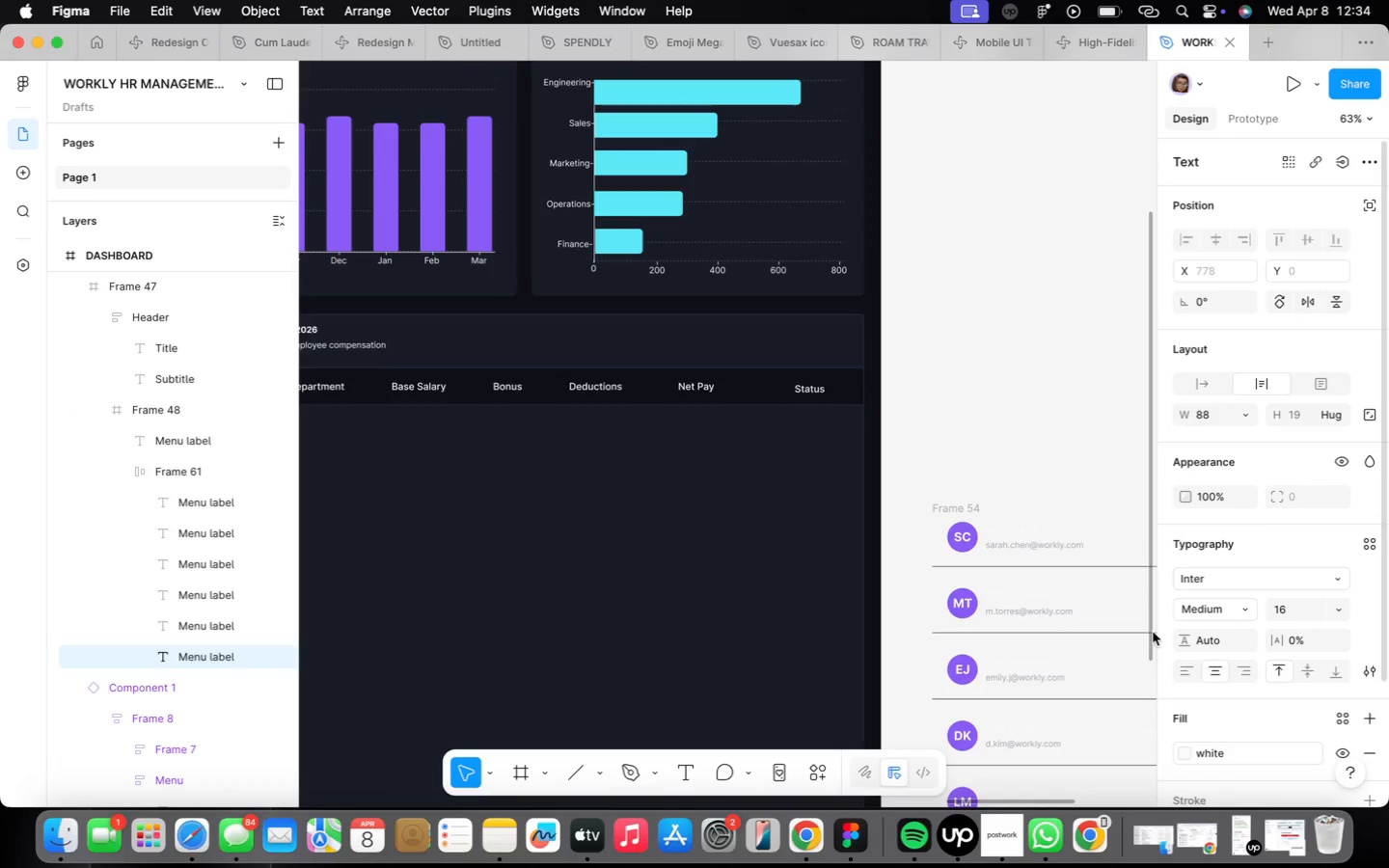 
double_click([802, 389])
 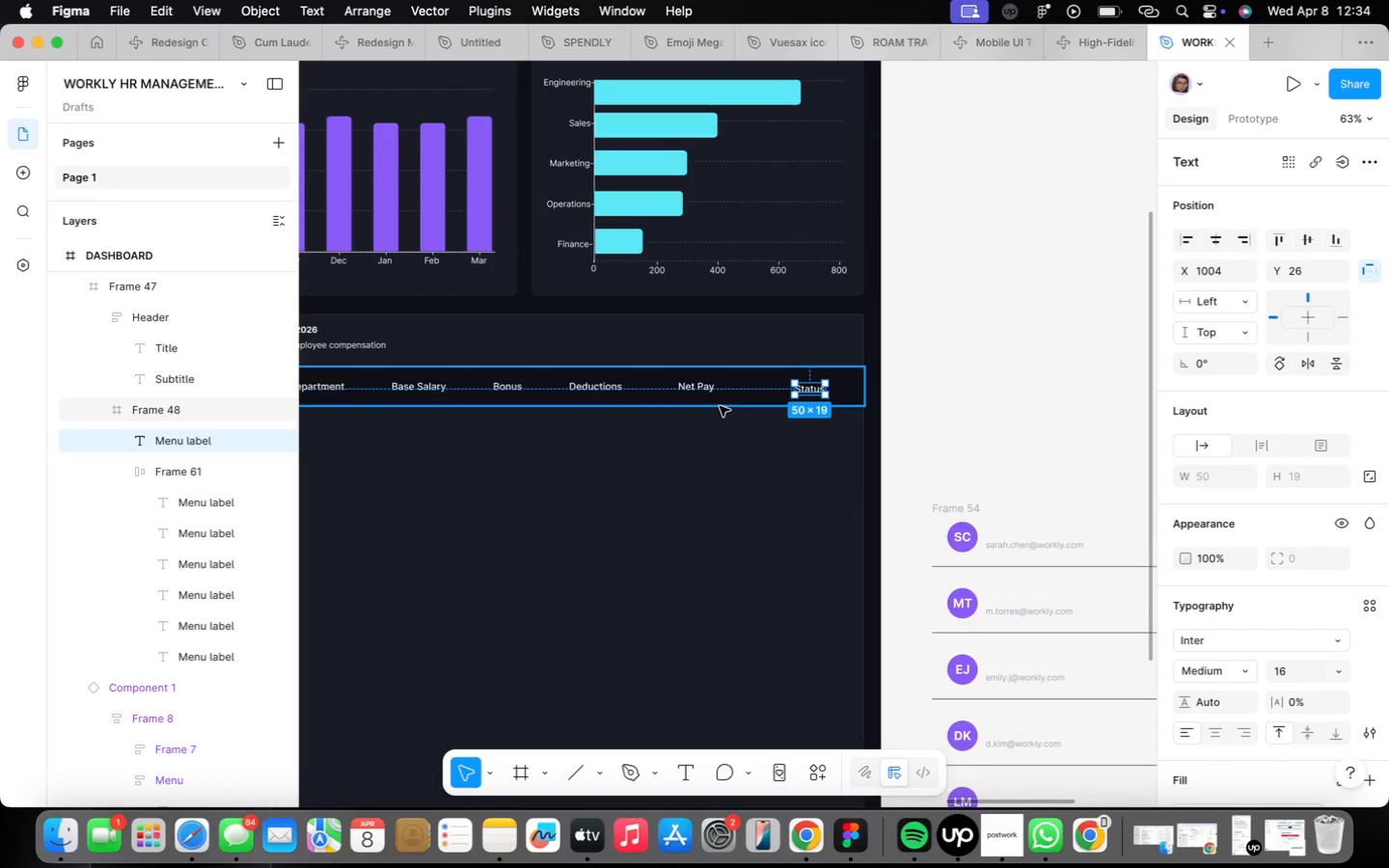 
hold_key(key=Backspace, duration=0.34)
 